 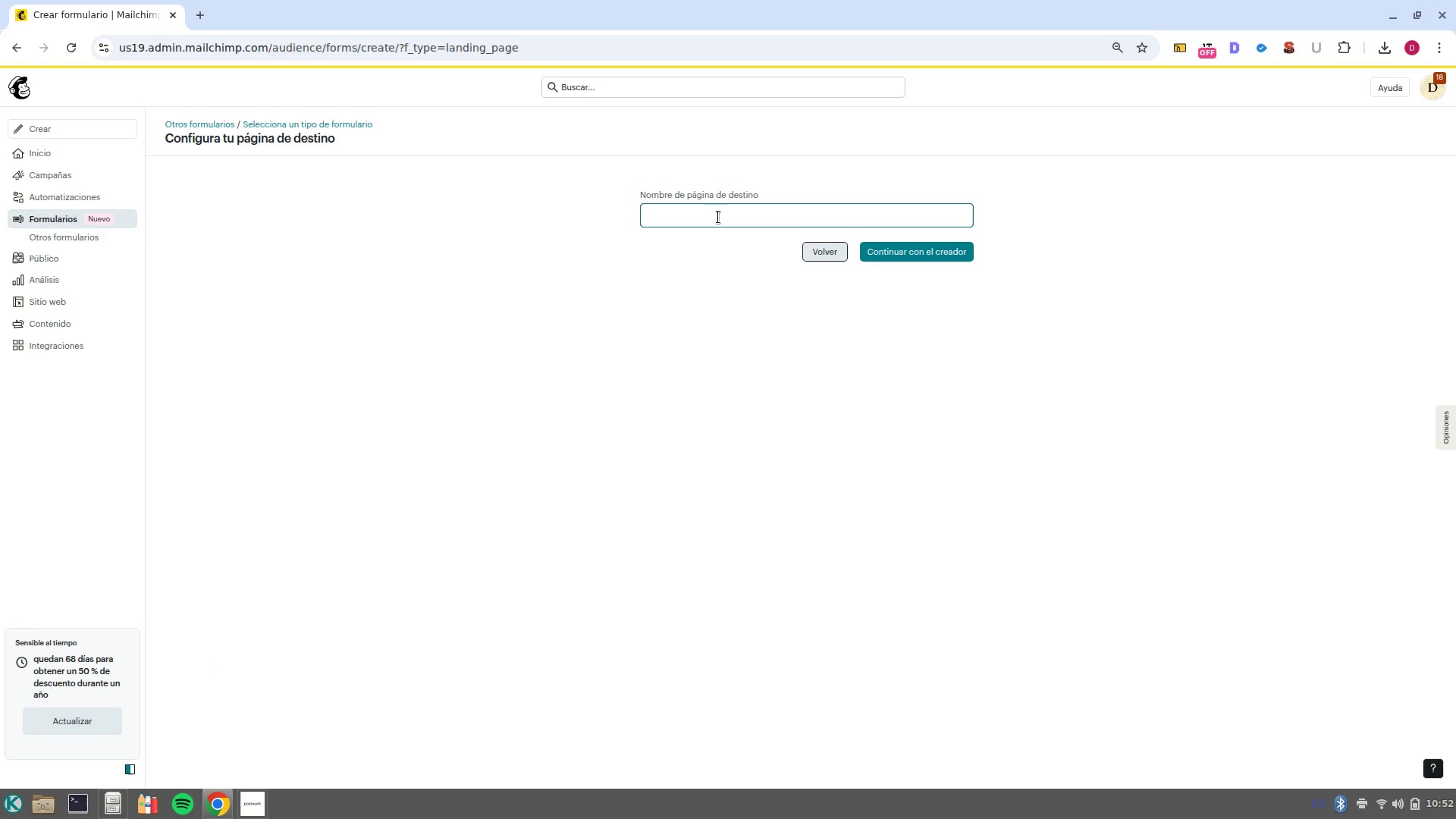 
key(Control+V)
 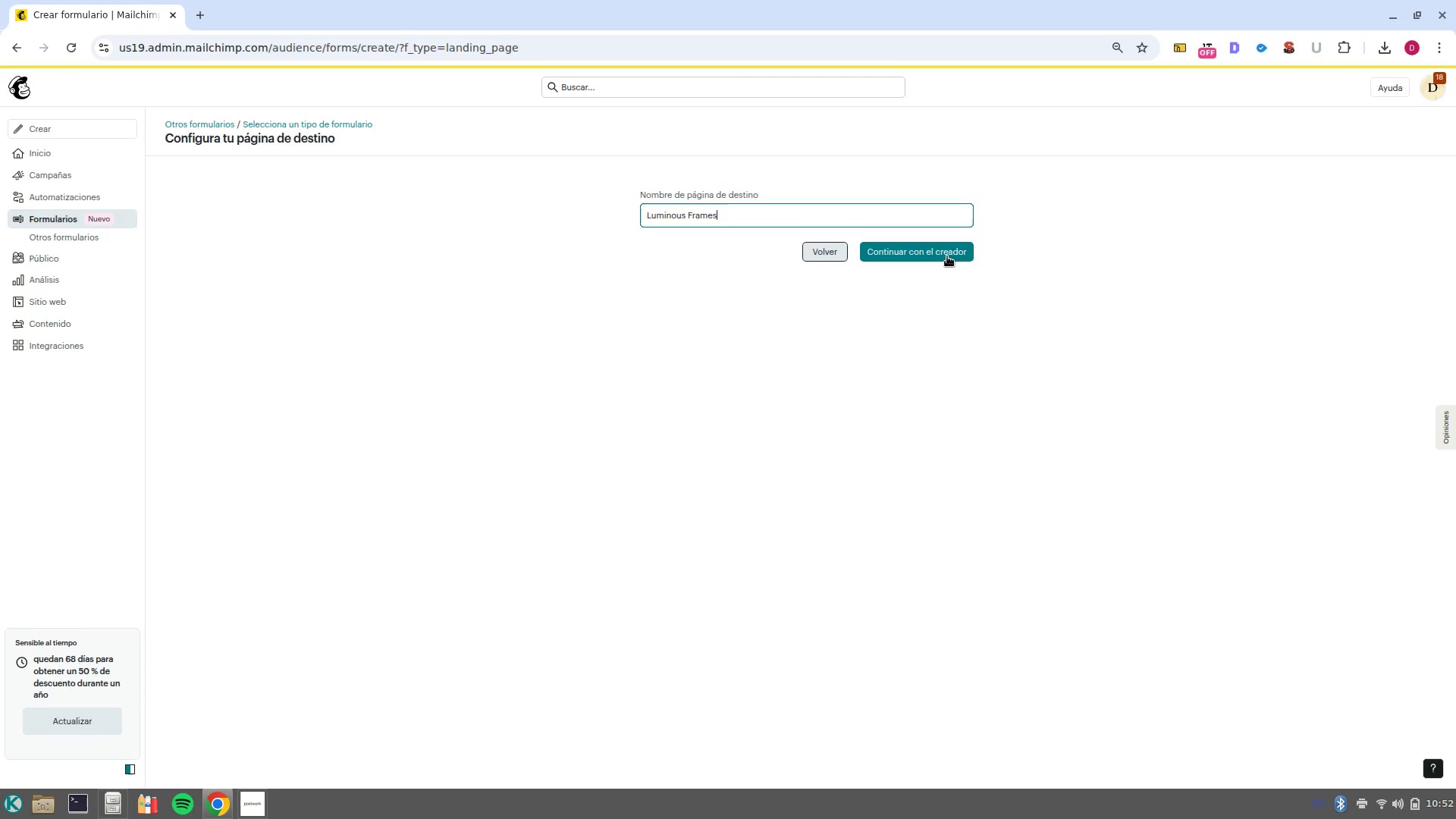 
left_click([947, 256])
 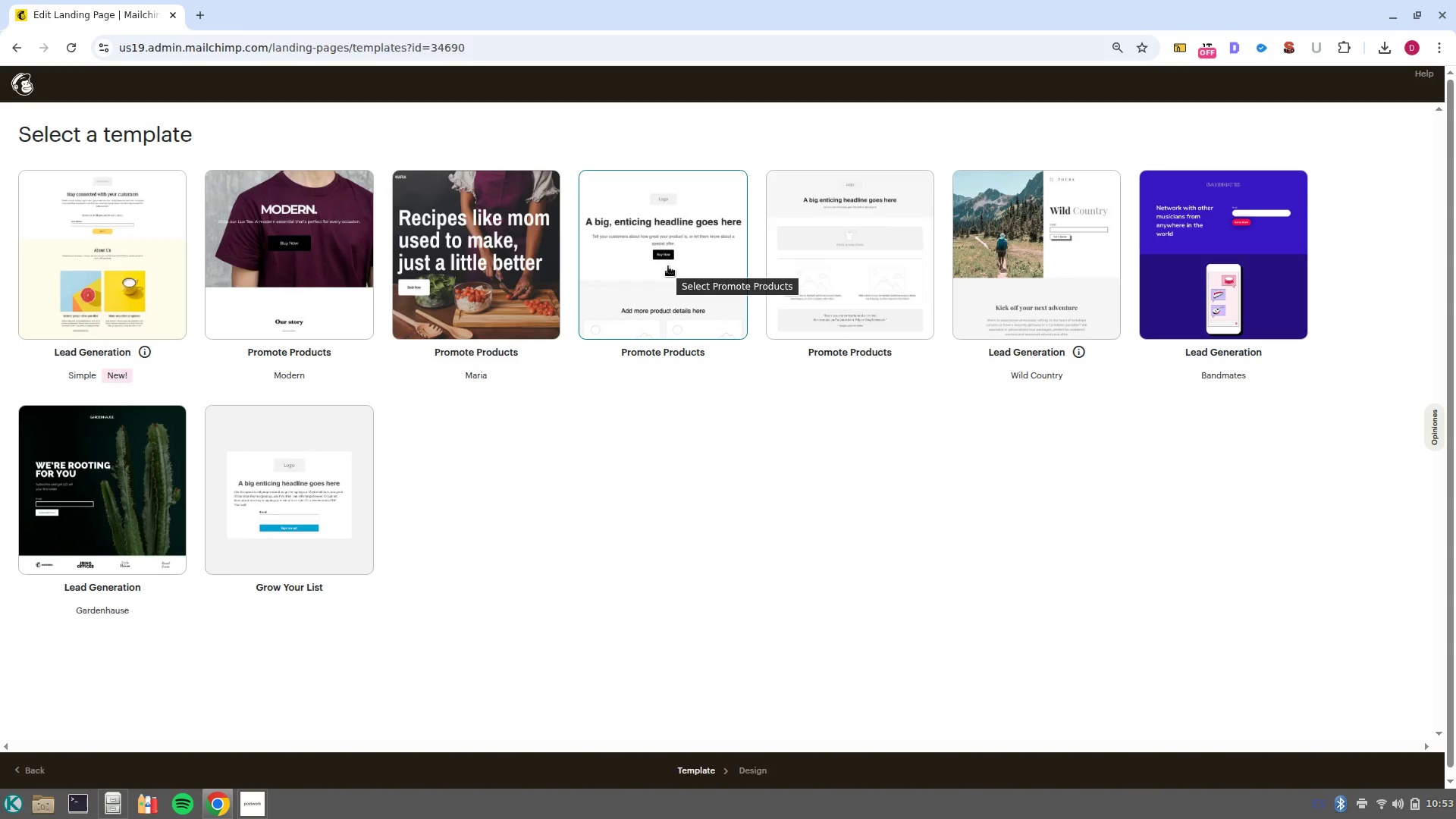 
wait(34.24)
 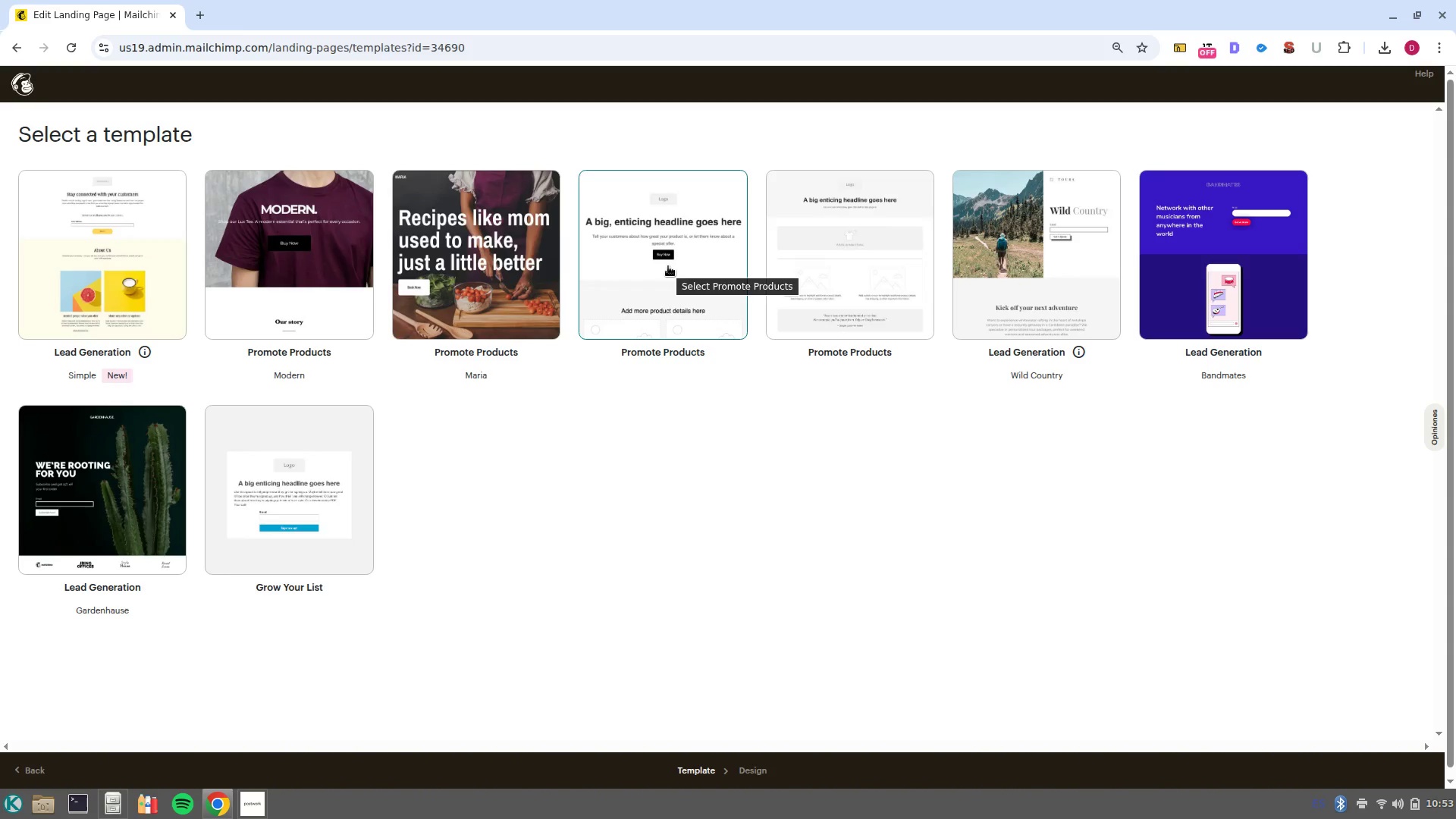 
left_click([668, 266])
 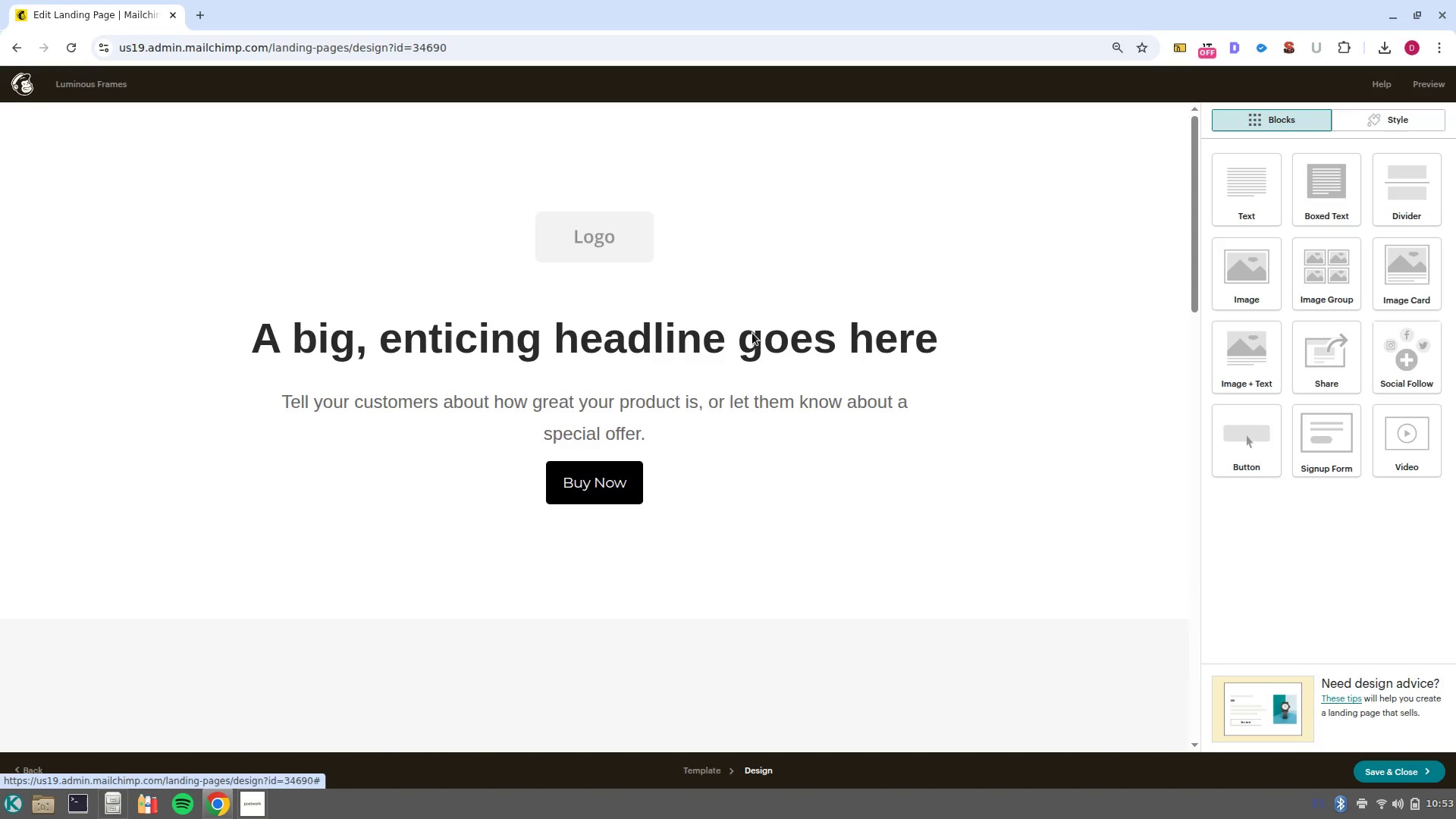 
wait(16.61)
 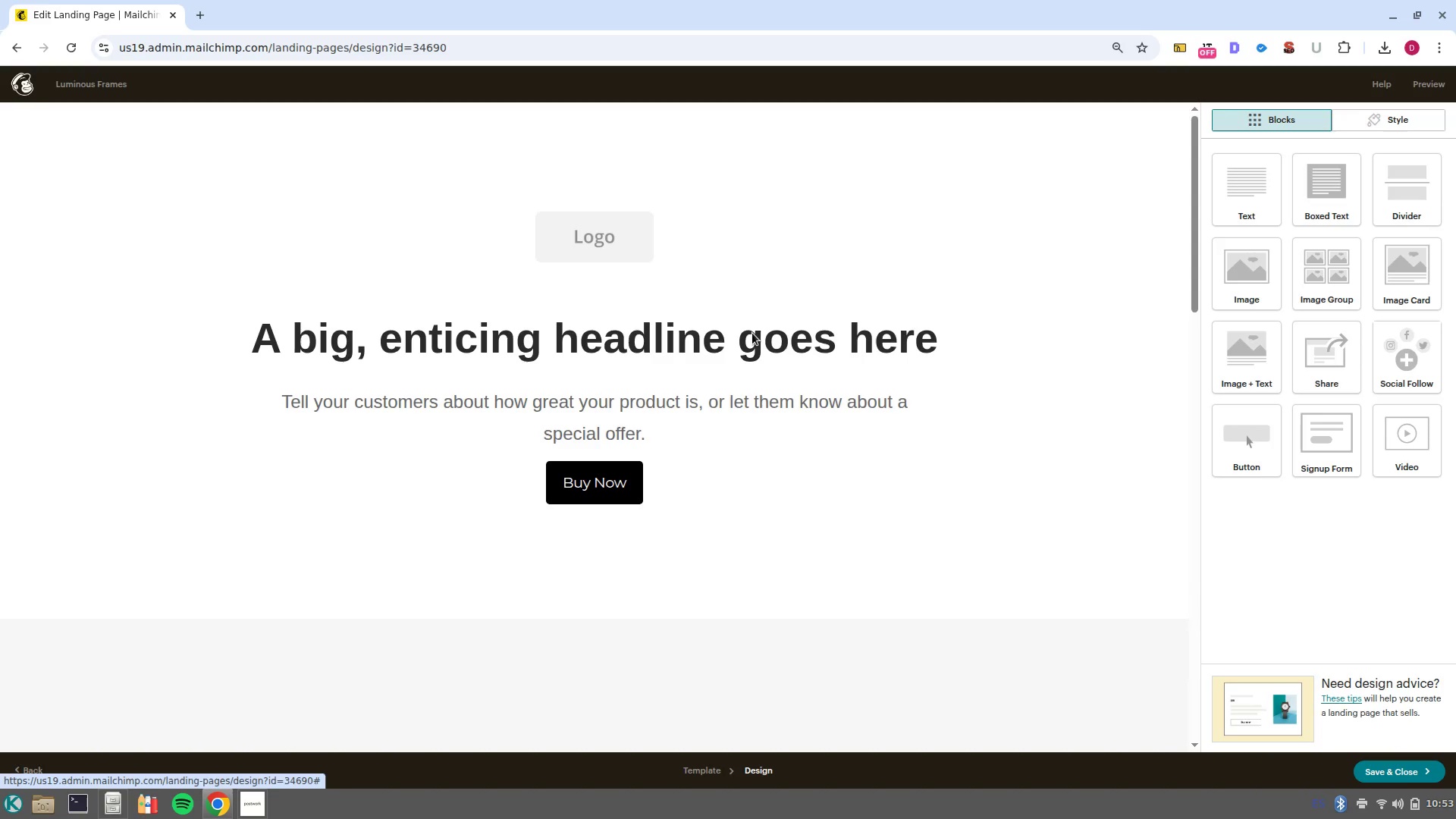 
left_click([603, 256])
 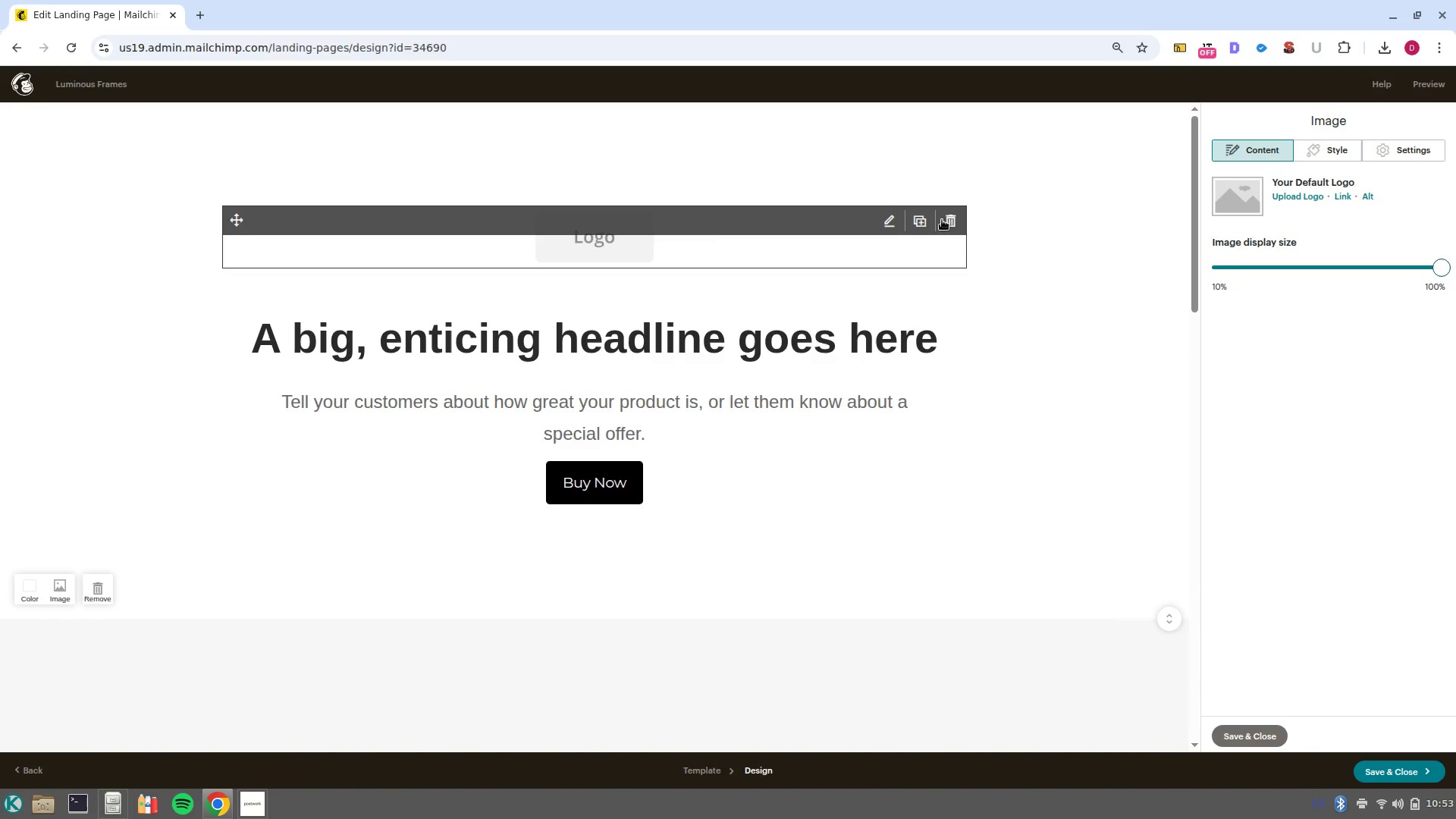 
left_click([956, 226])
 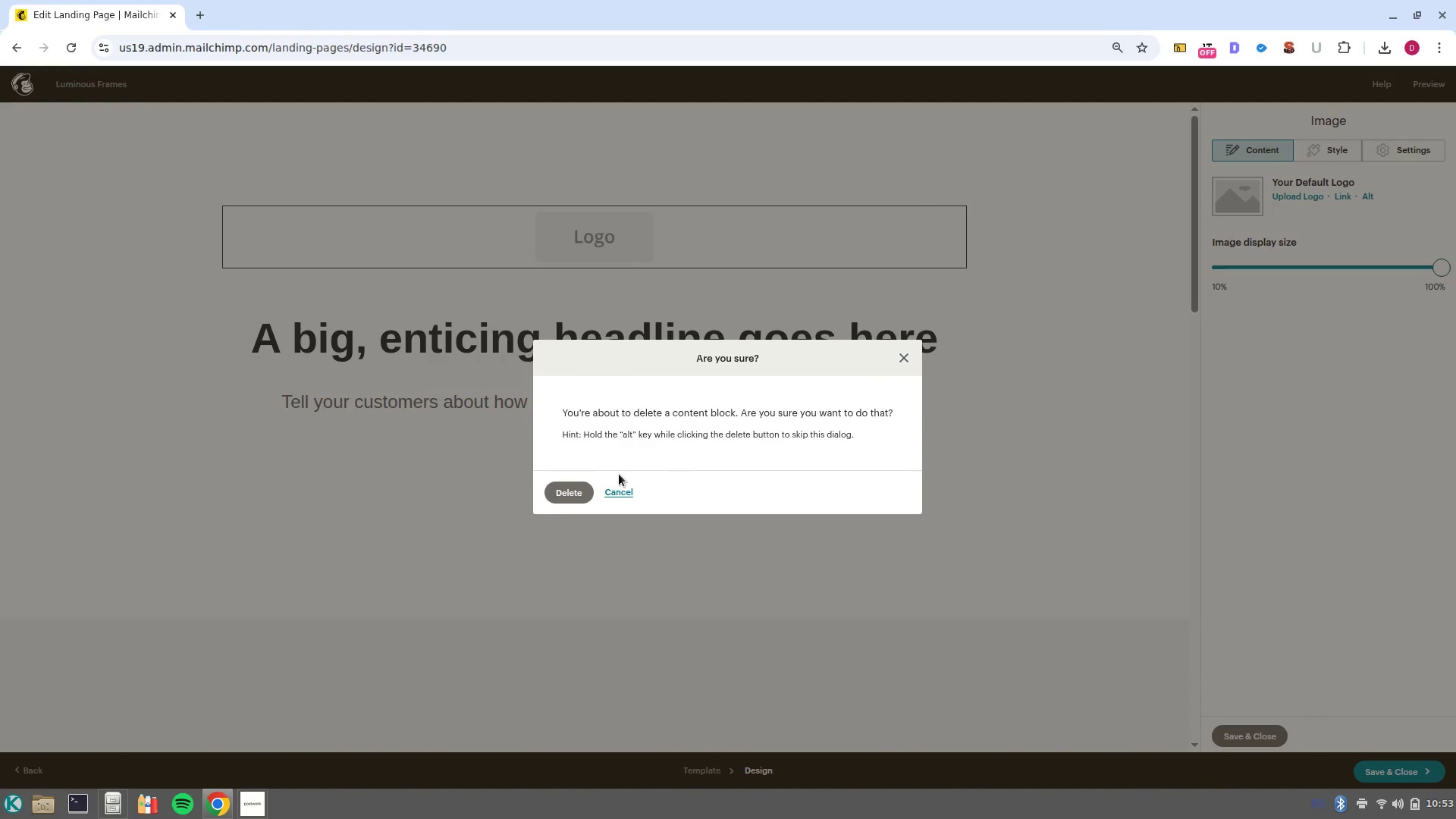 
left_click([563, 499])
 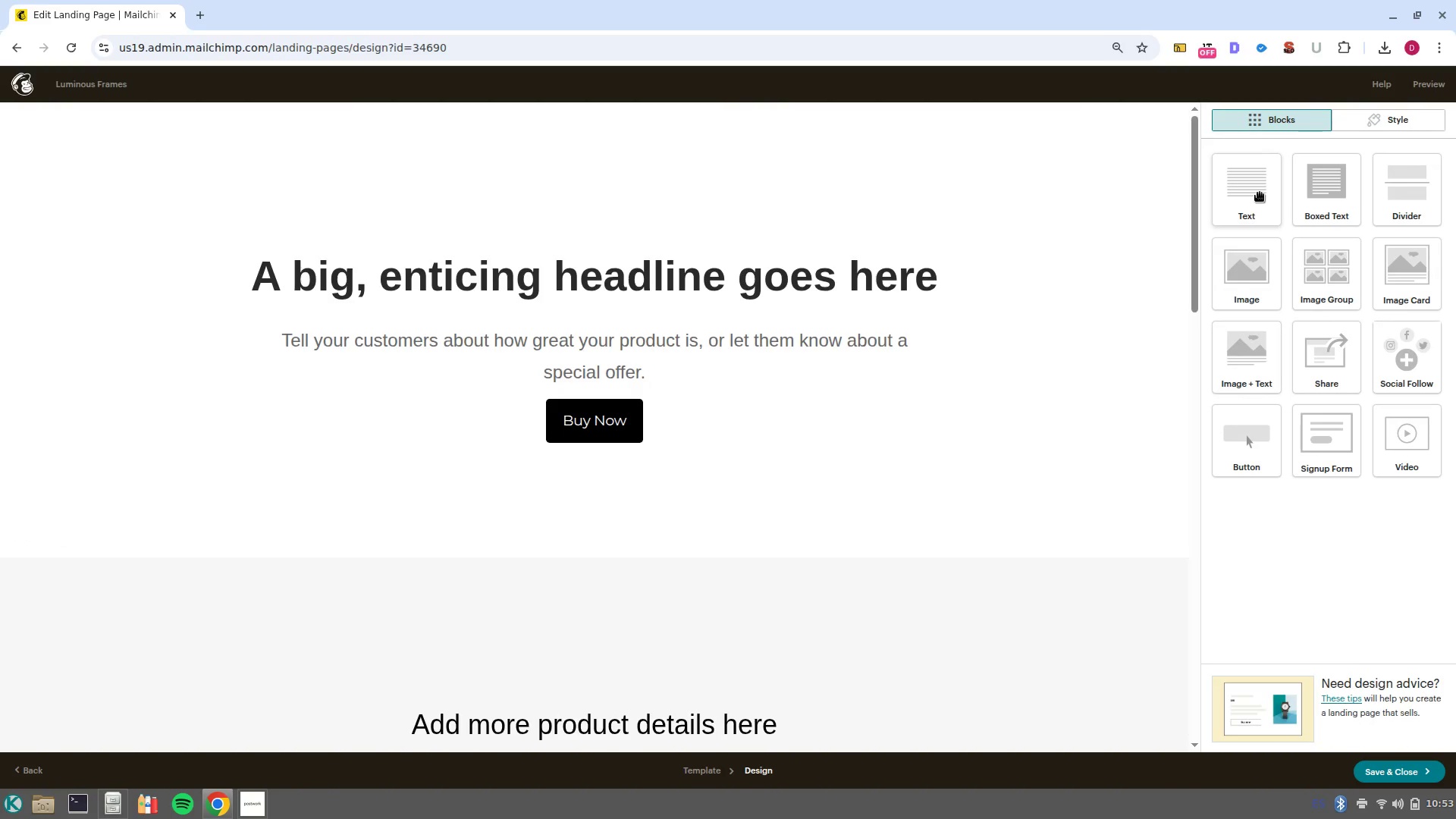 
left_click_drag(start_coordinate=[1216, 197], to_coordinate=[572, 210])
 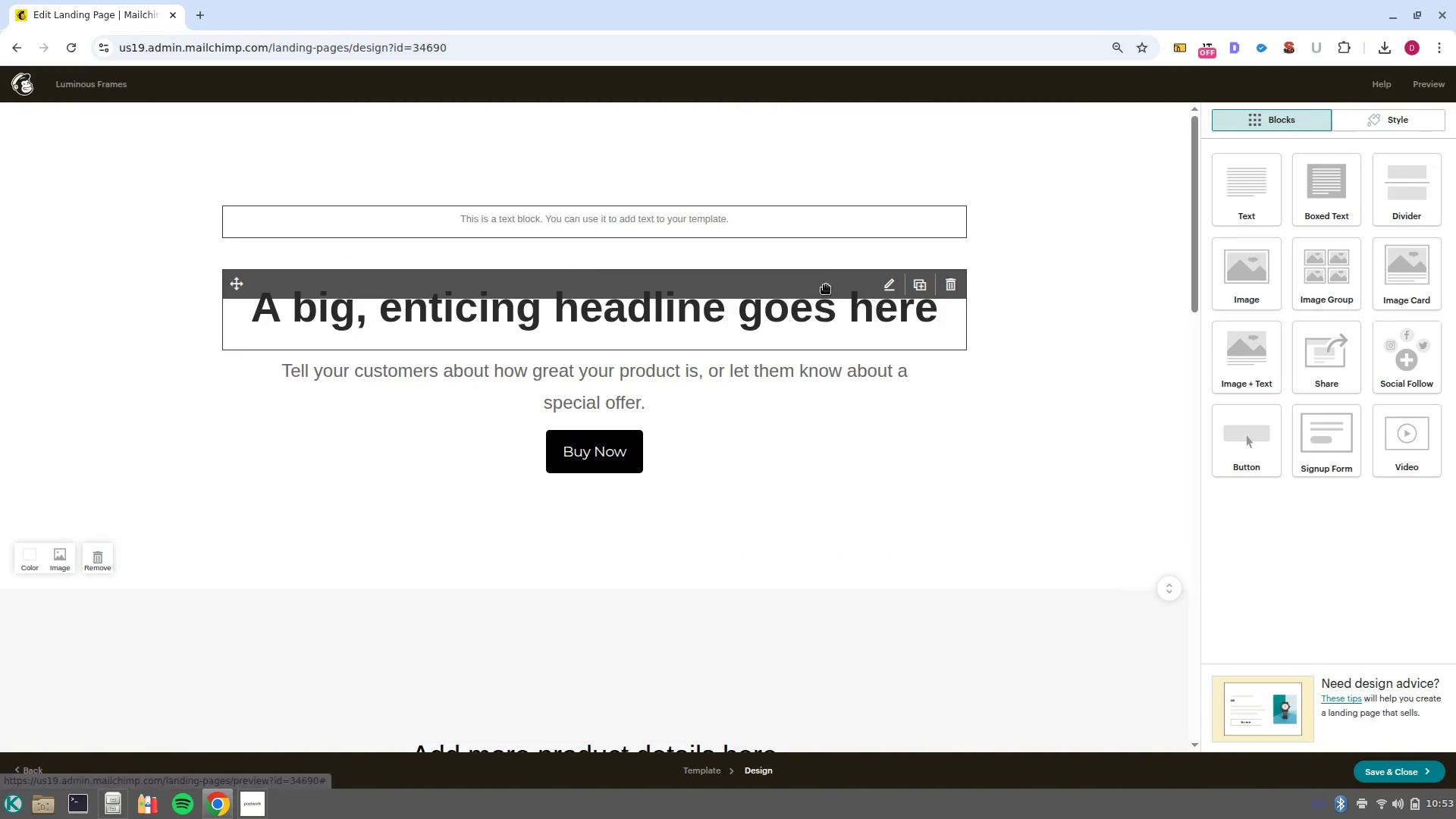 
left_click([706, 222])
 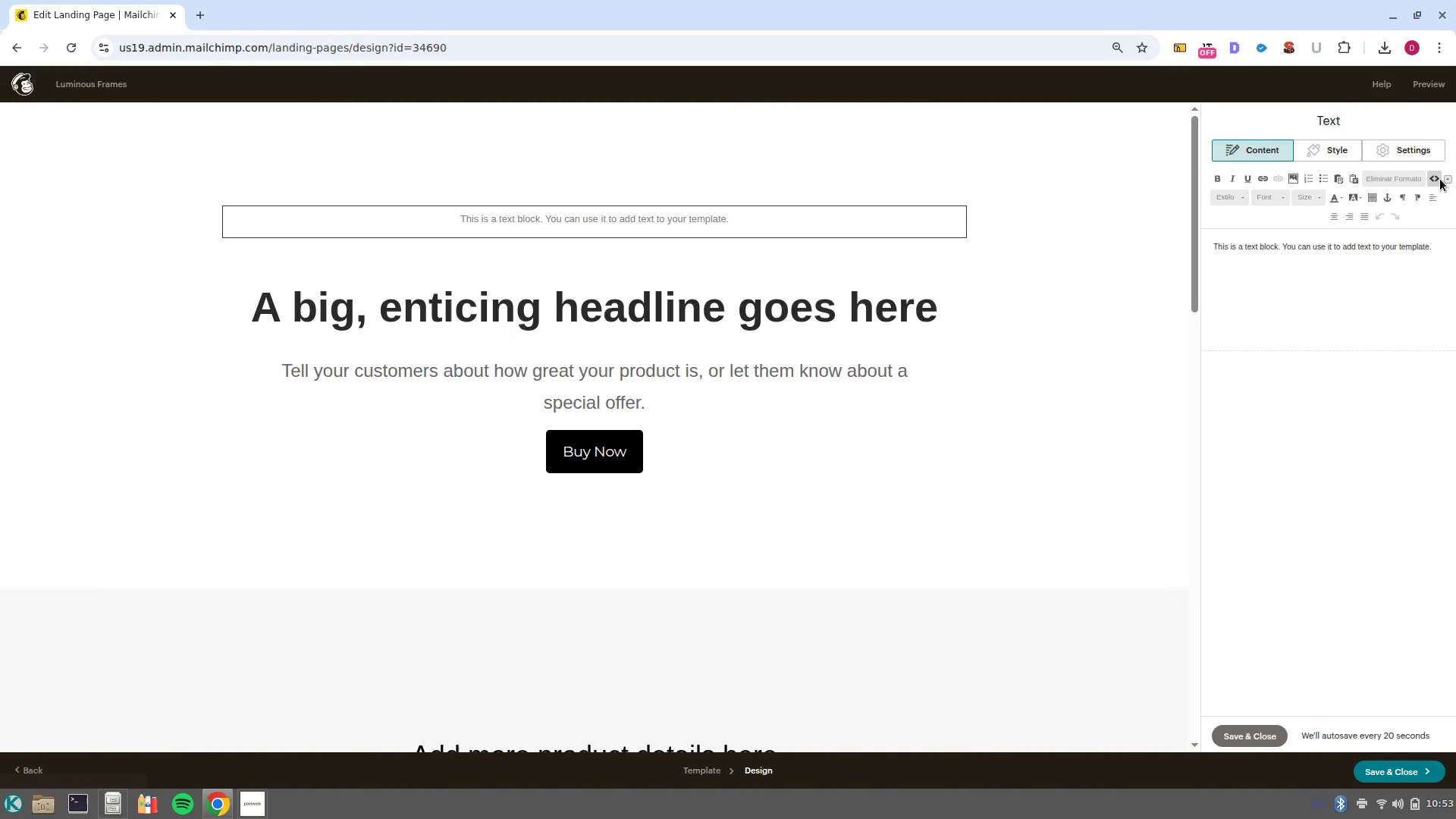 
left_click([1437, 180])
 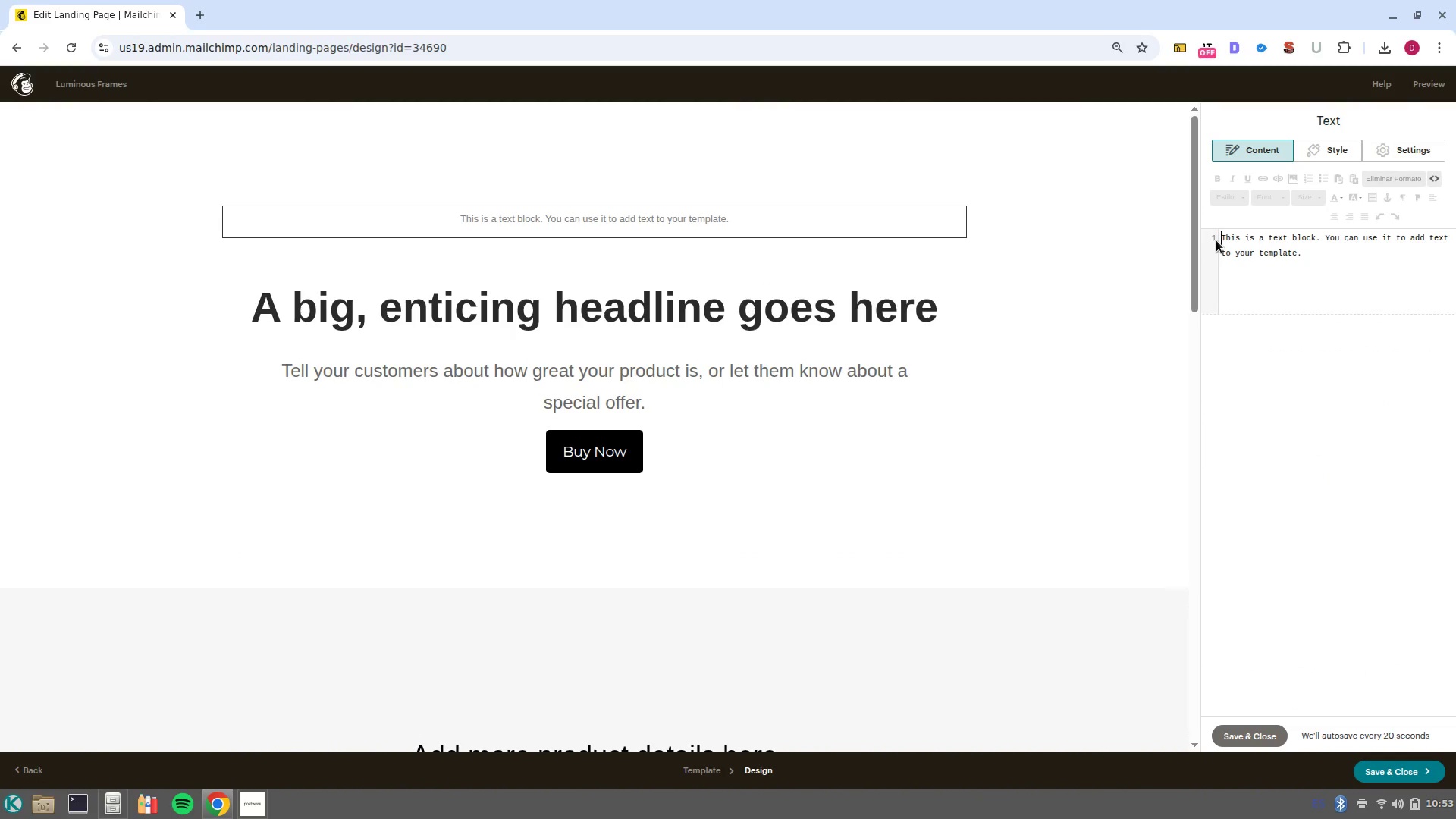 
key(Shift+Unknown)
 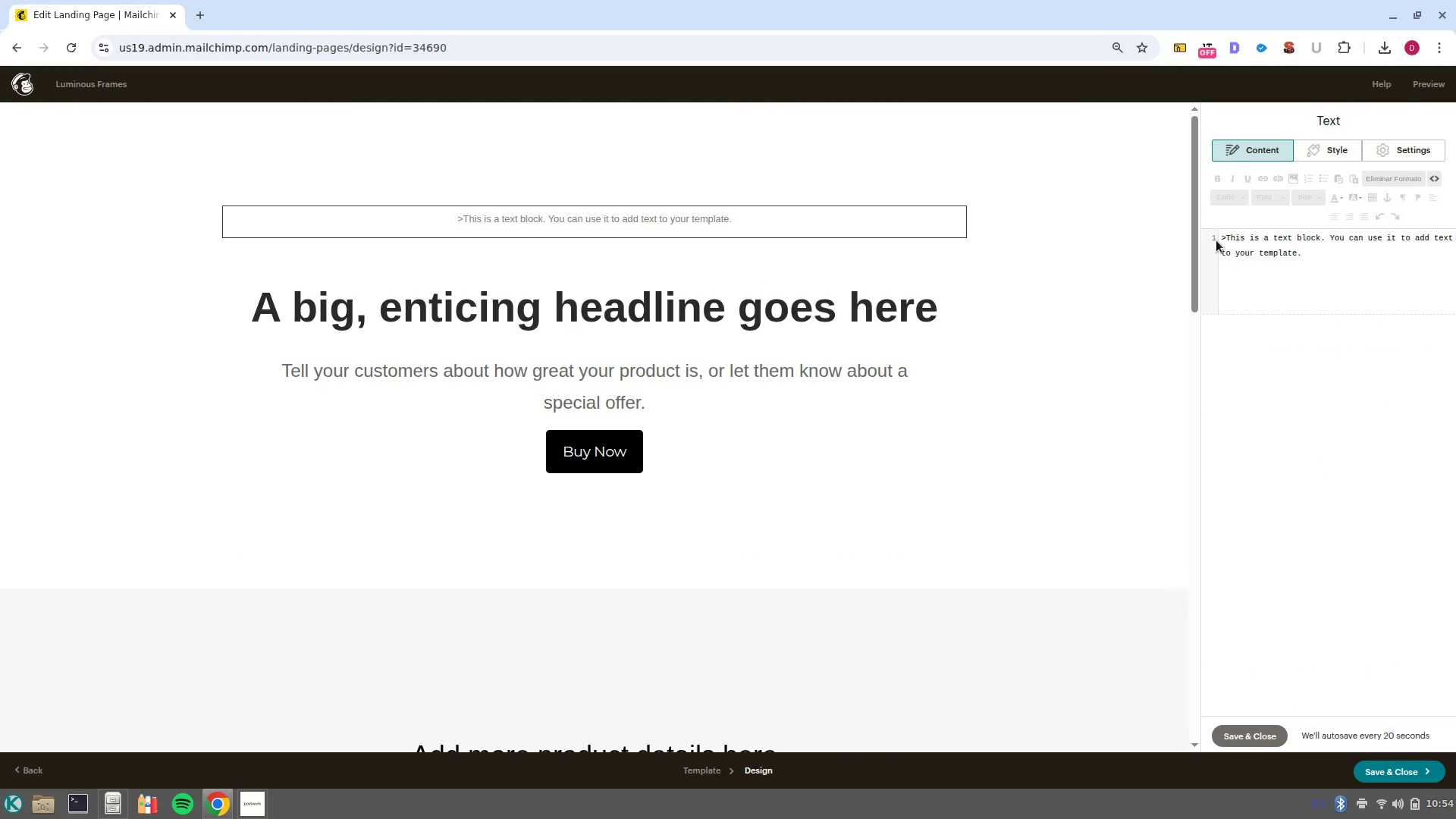 
key(Backspace)
 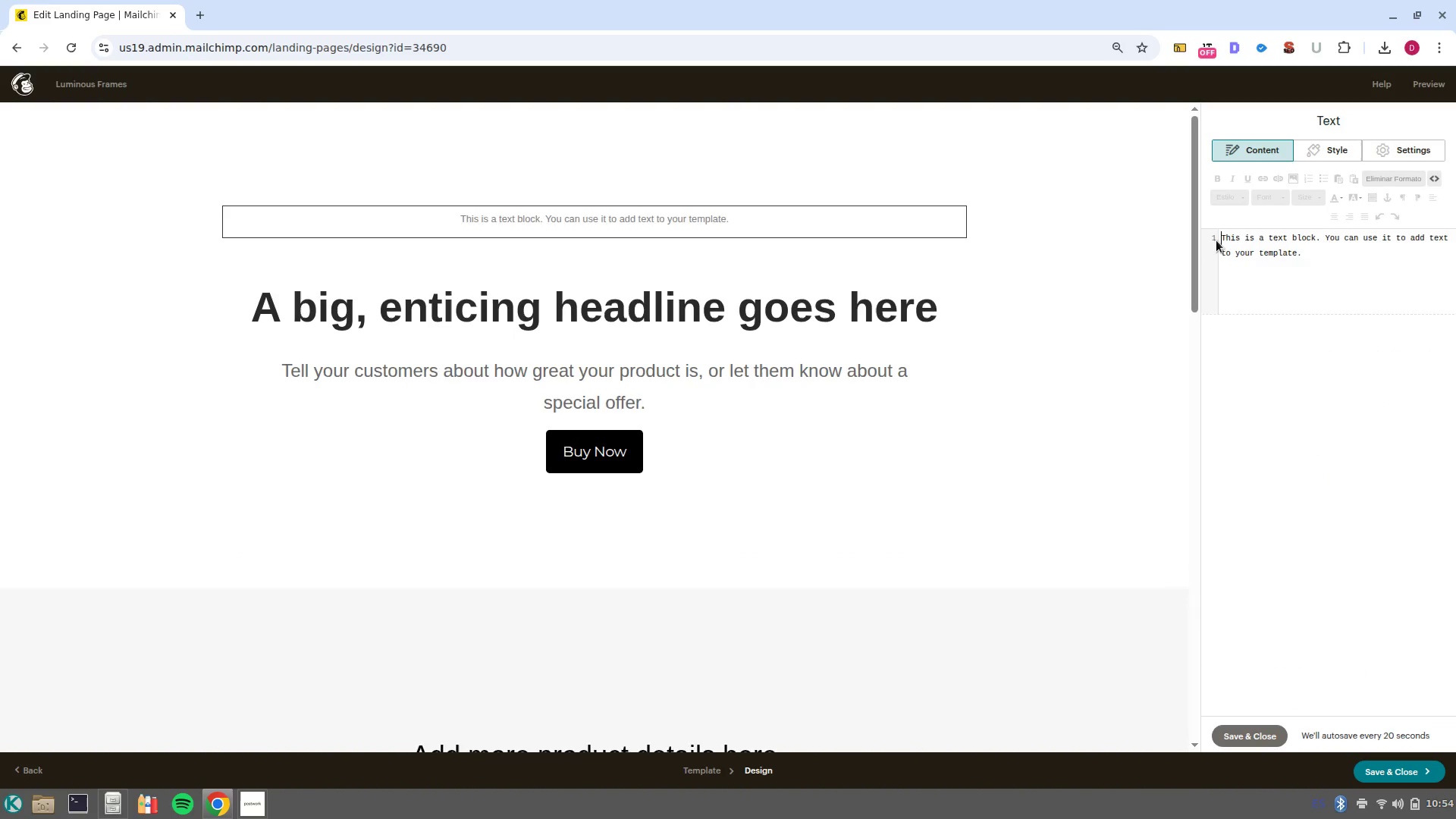 
key(Unknown)
 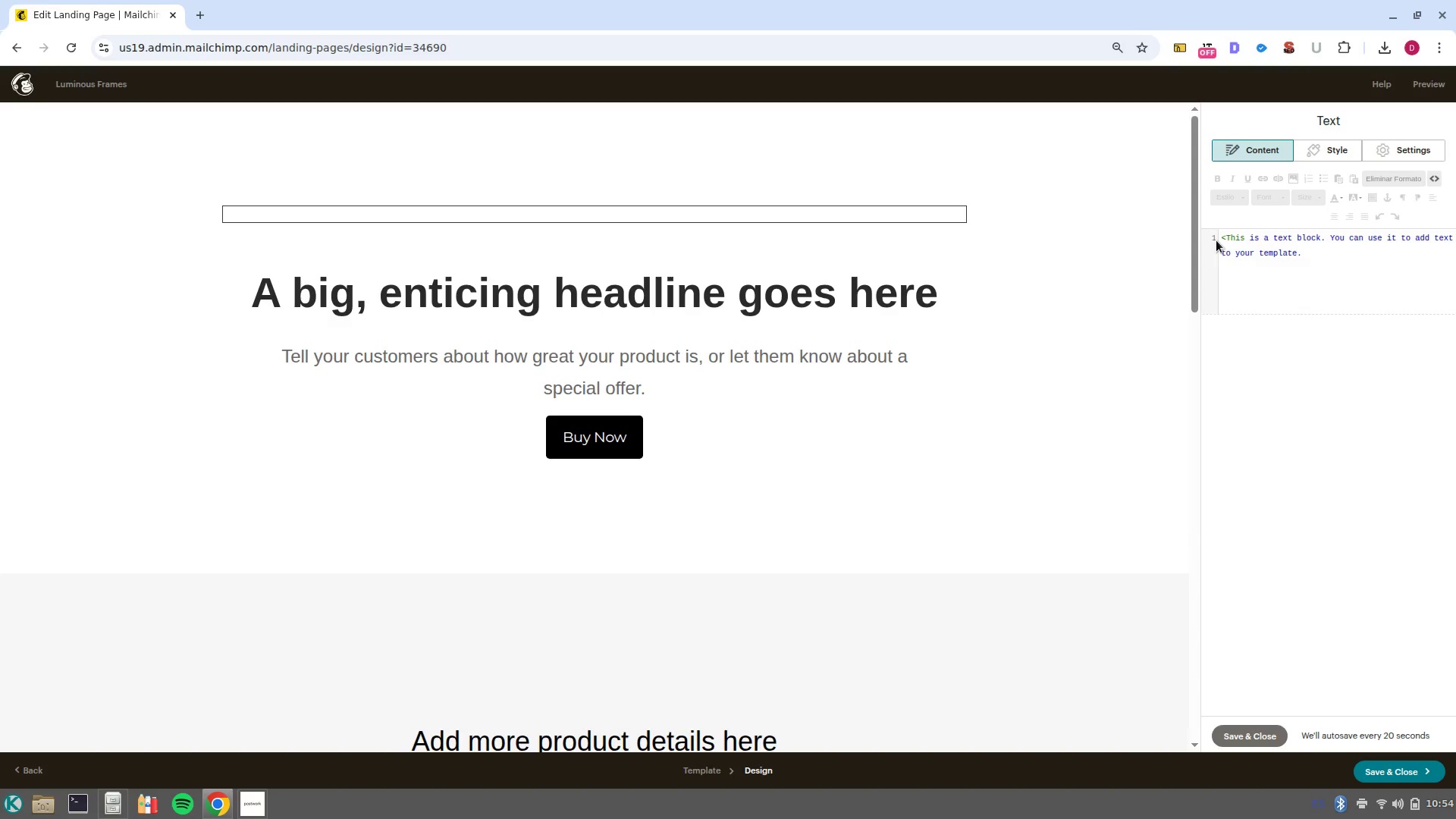 
type(h1)
 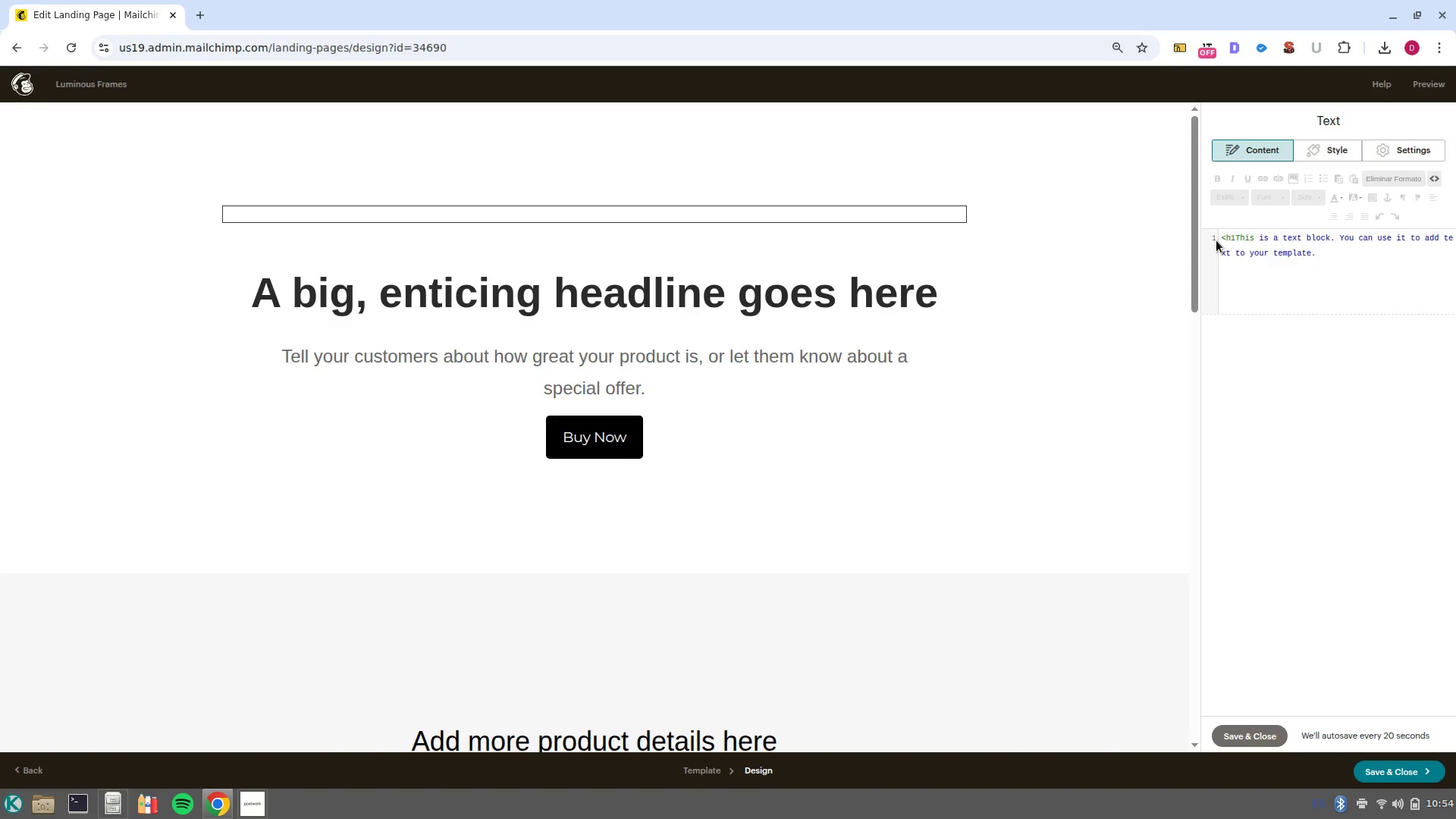 
key(Shift+Unknown)
 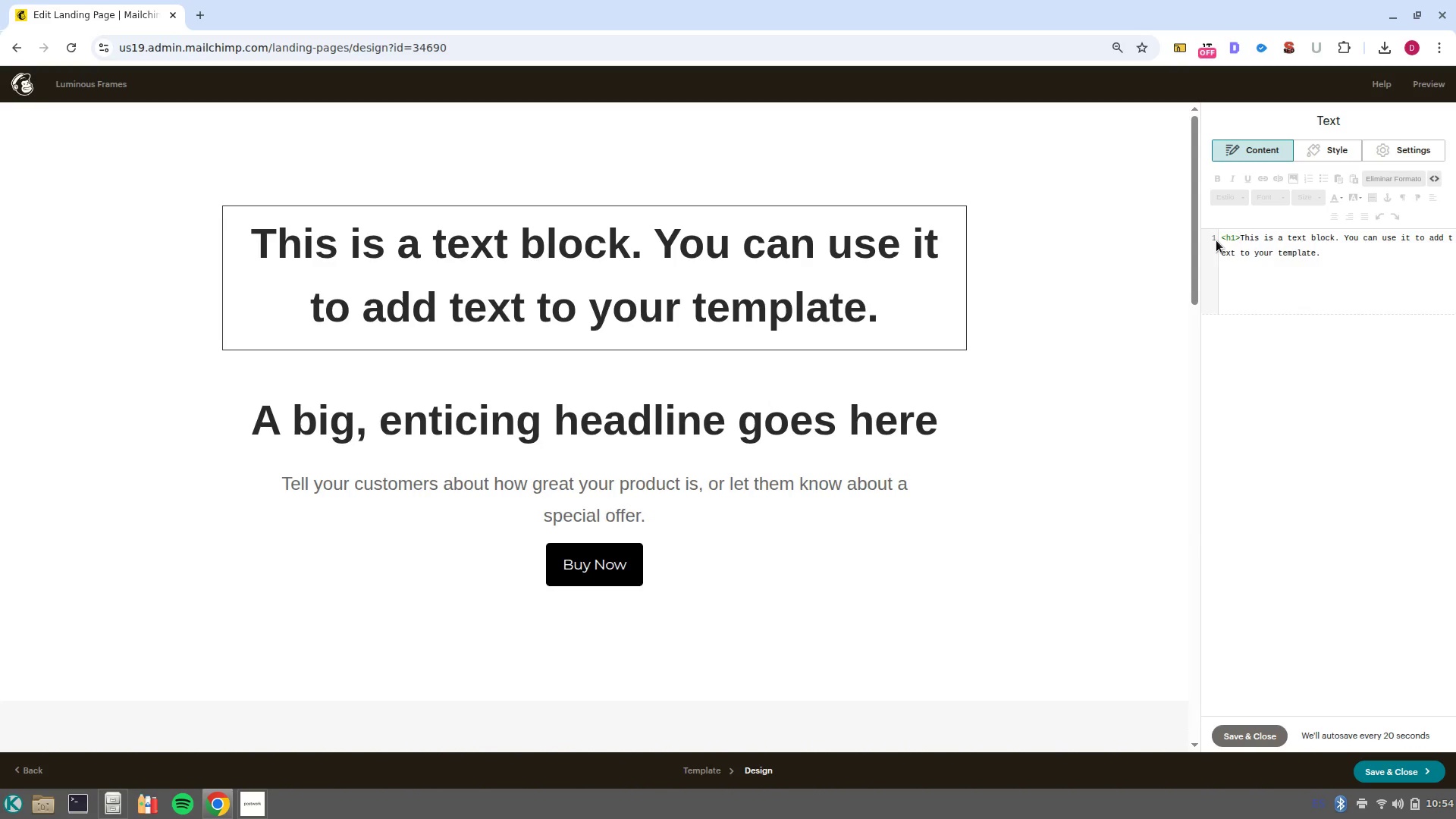 
key(Control+ArrowDown)
 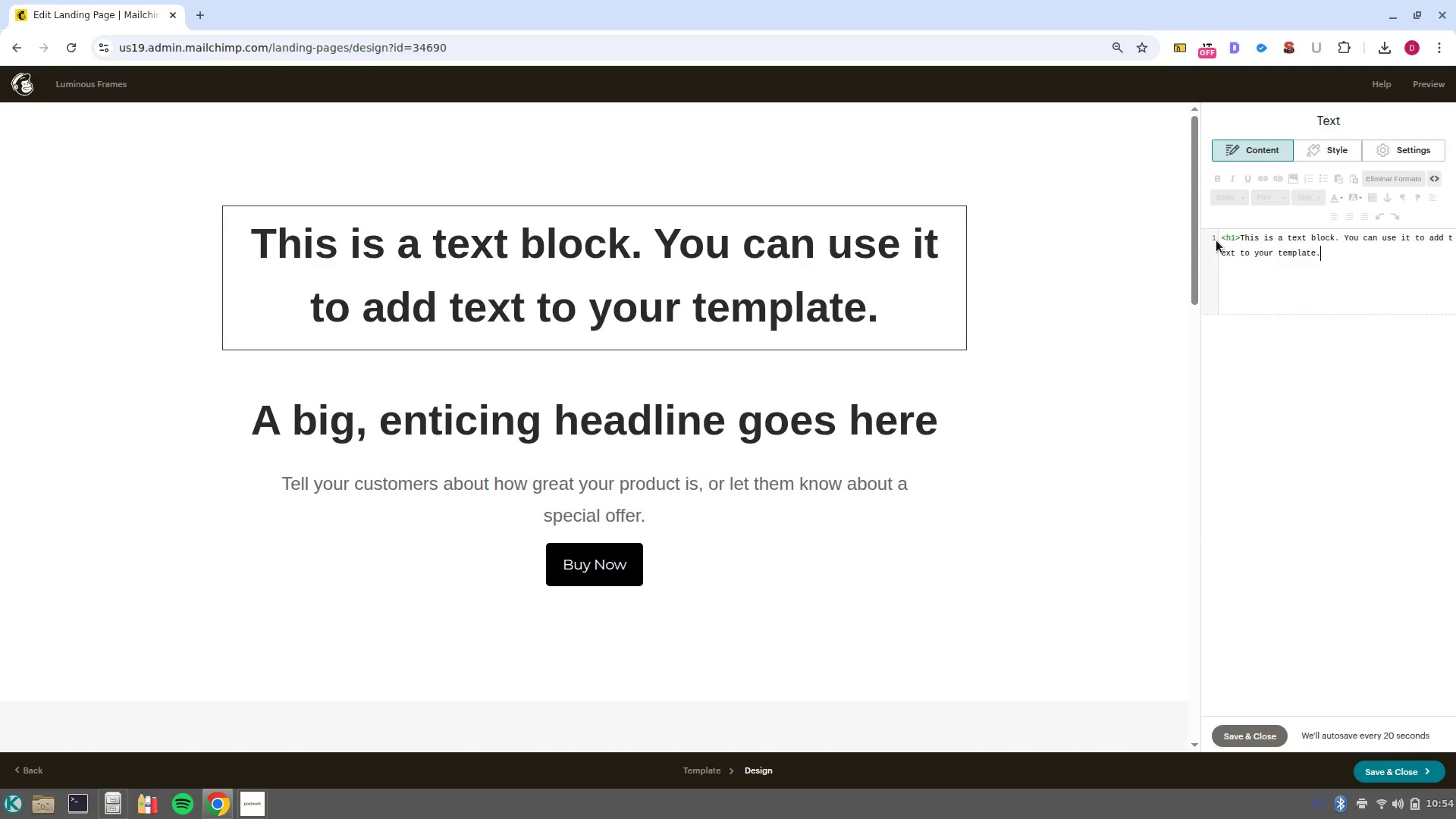 
key(Control+ArrowRight)
 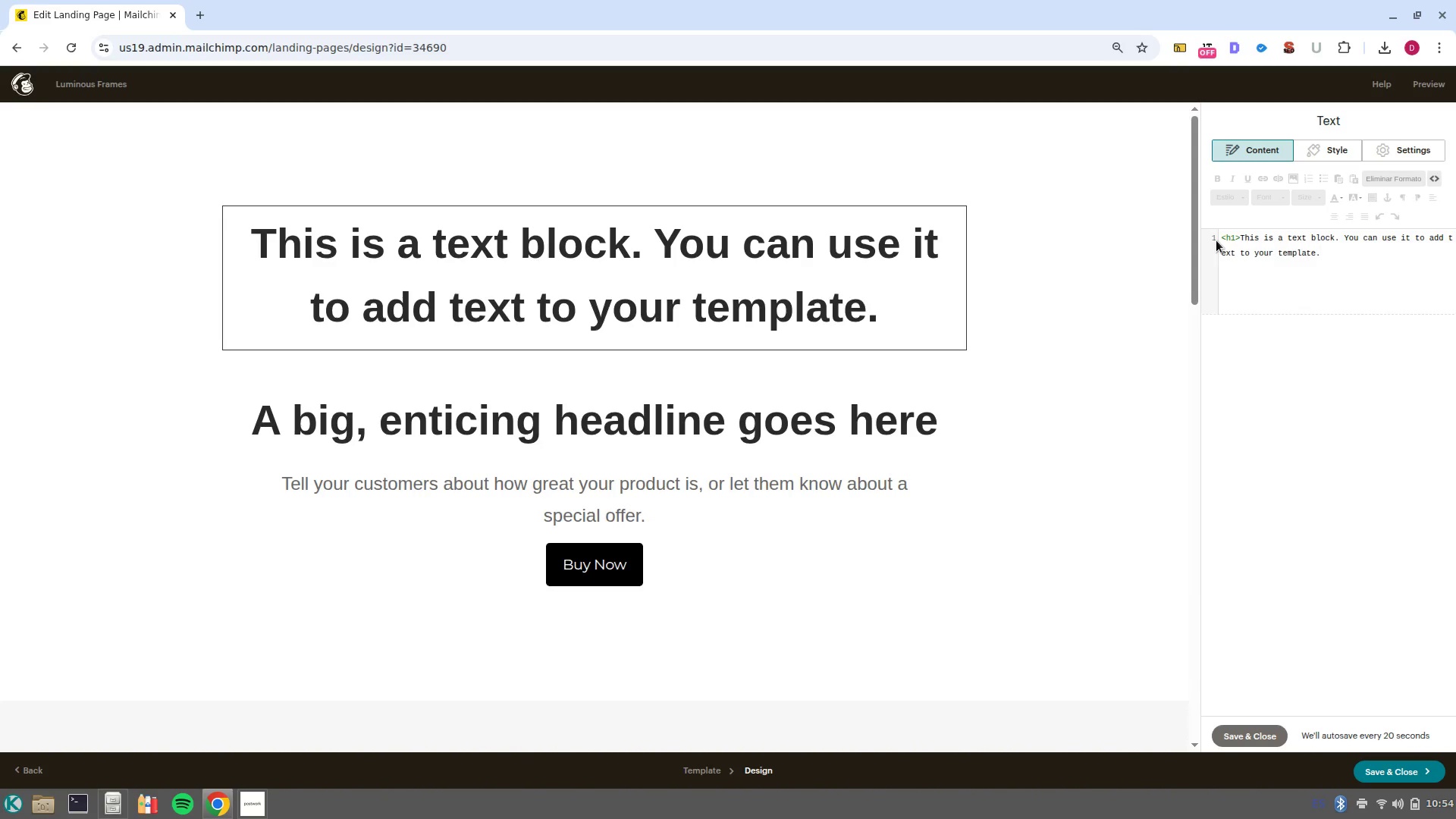 
key(Shift+Unknown)
 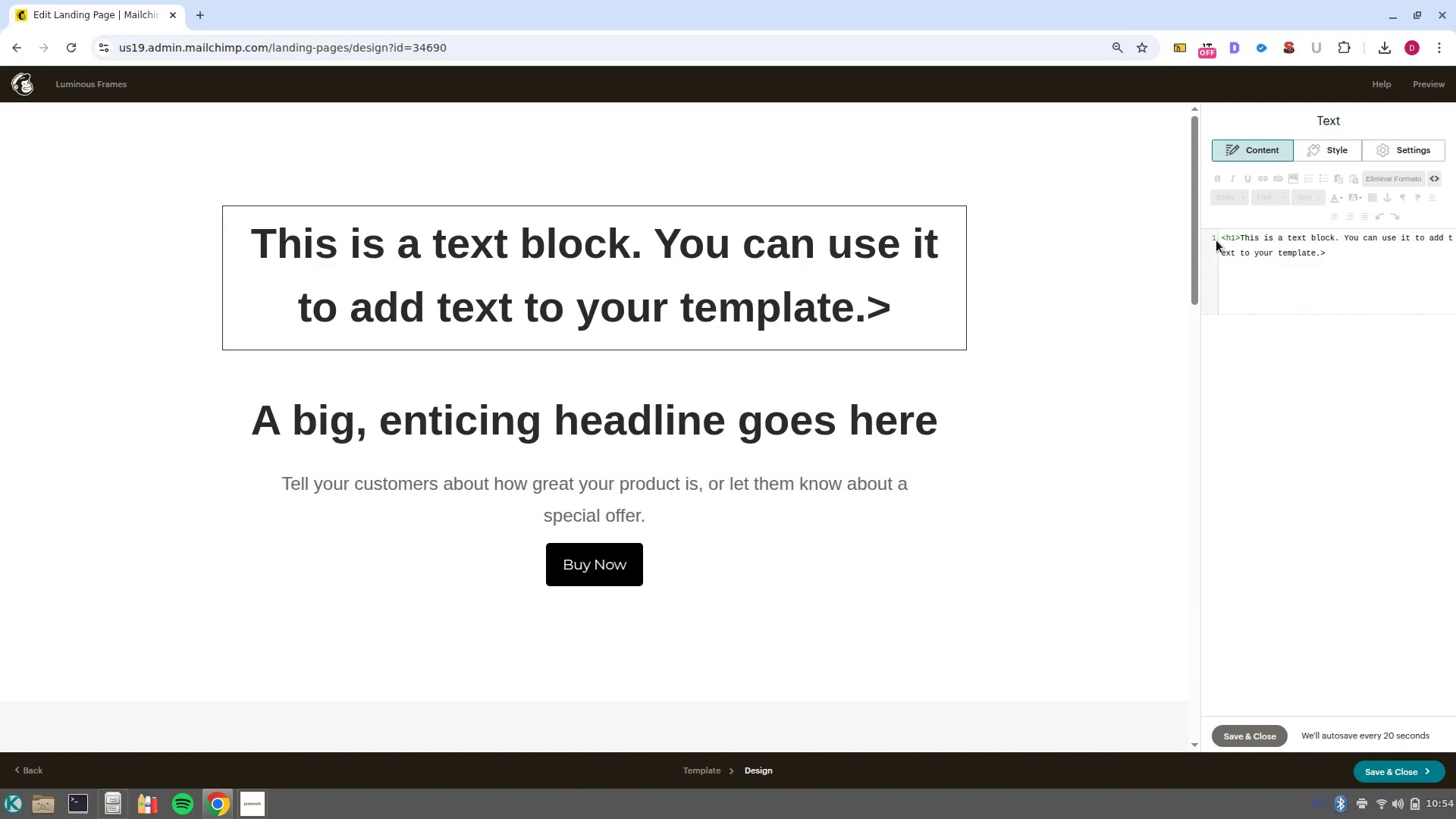 
key(Backspace)
 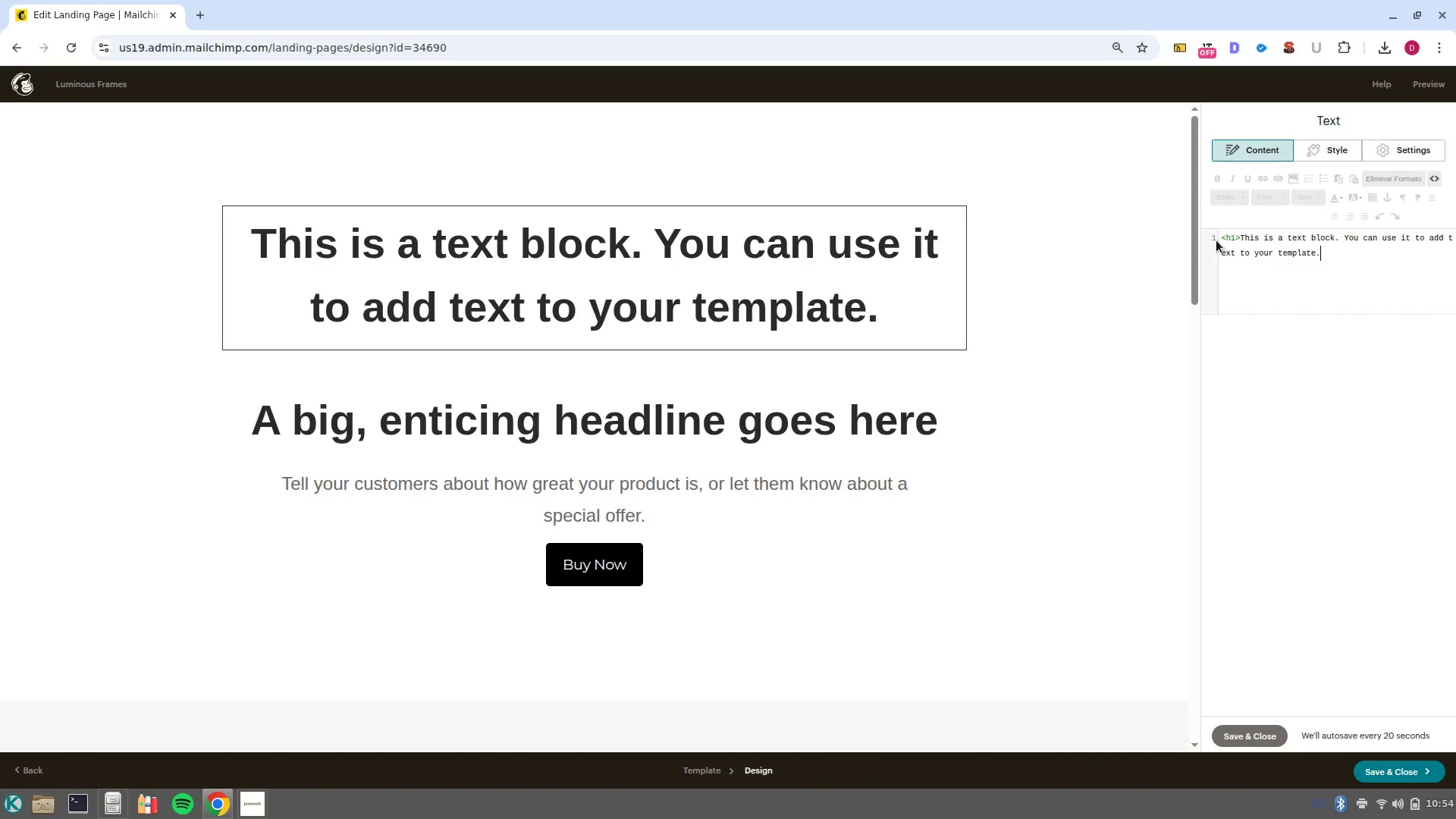 
key(Unknown)
 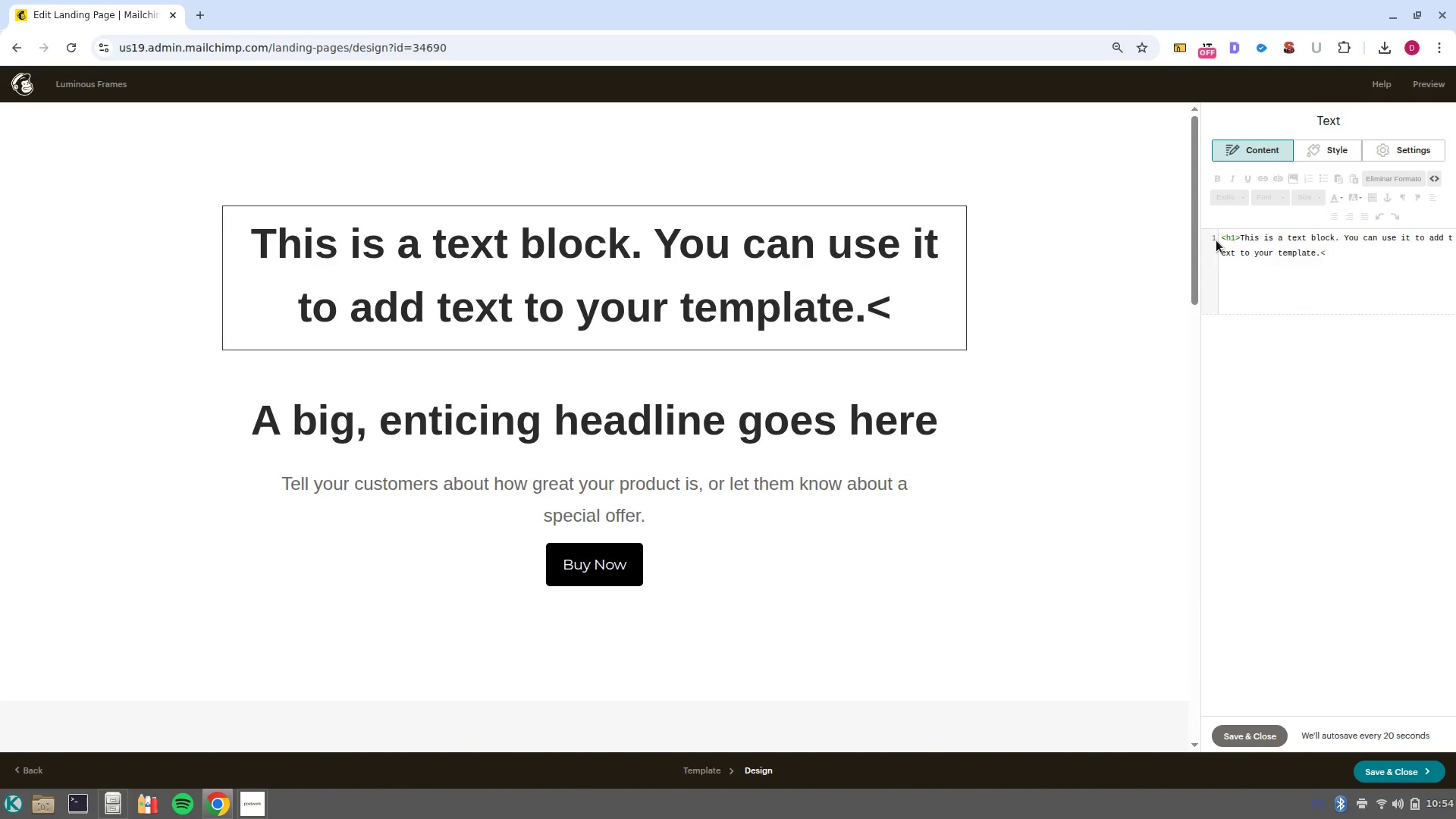 
type(h1)
 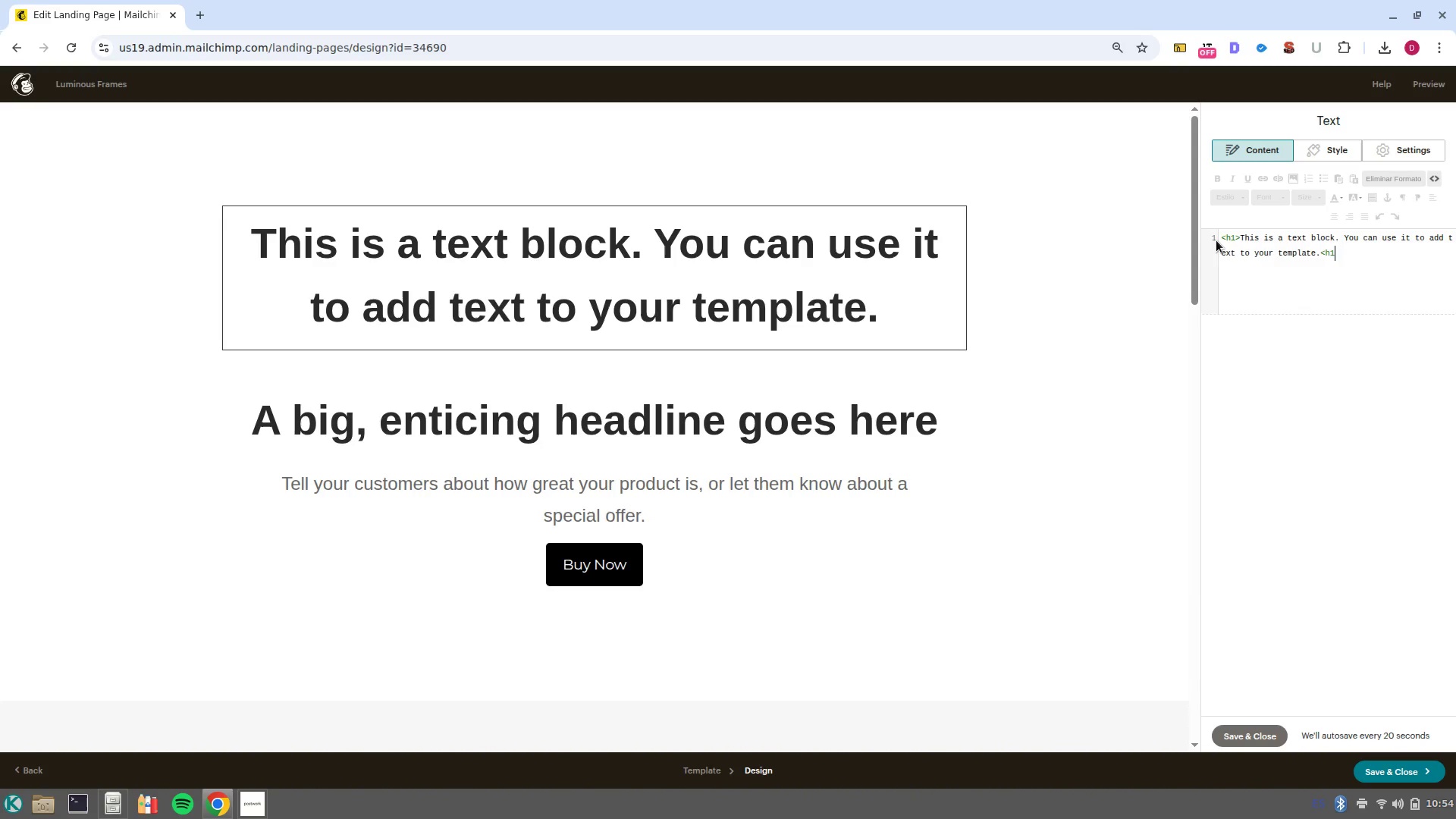 
key(Shift+Unknown)
 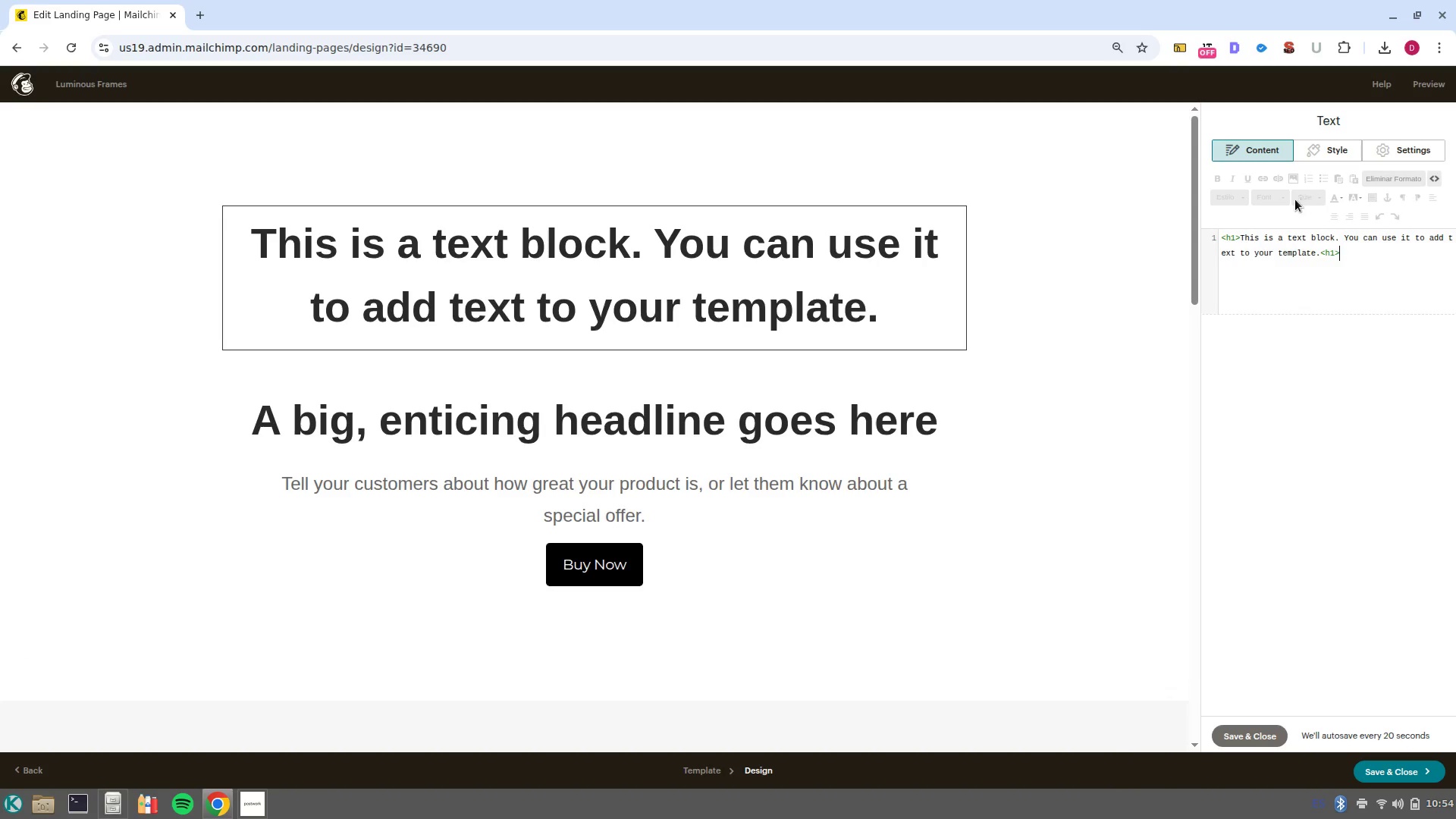 
left_click([1437, 179])
 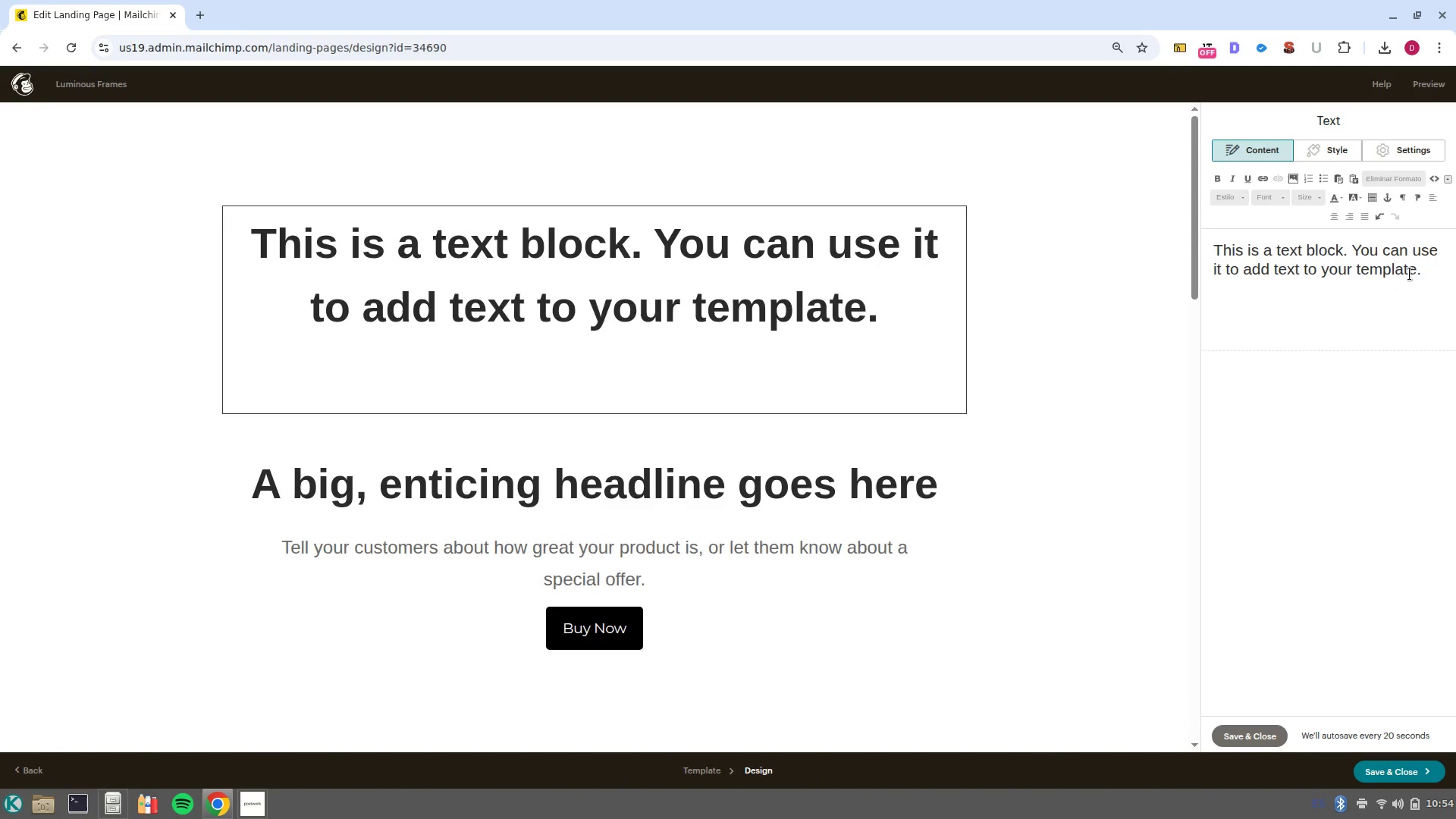 
left_click_drag(start_coordinate=[1429, 267], to_coordinate=[1207, 250])
 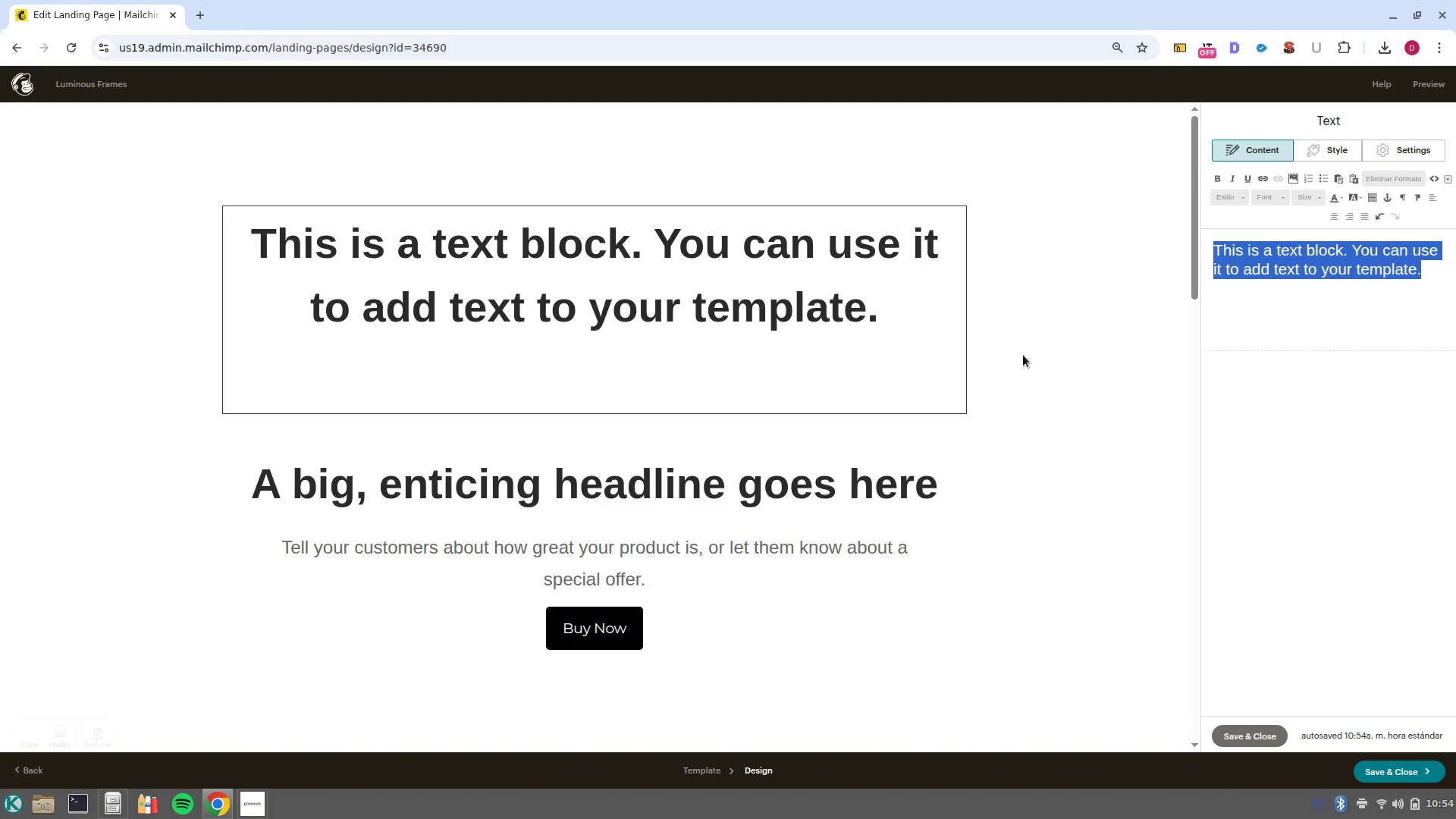 
hold_key(key=ControlLeft, duration=0.6)
 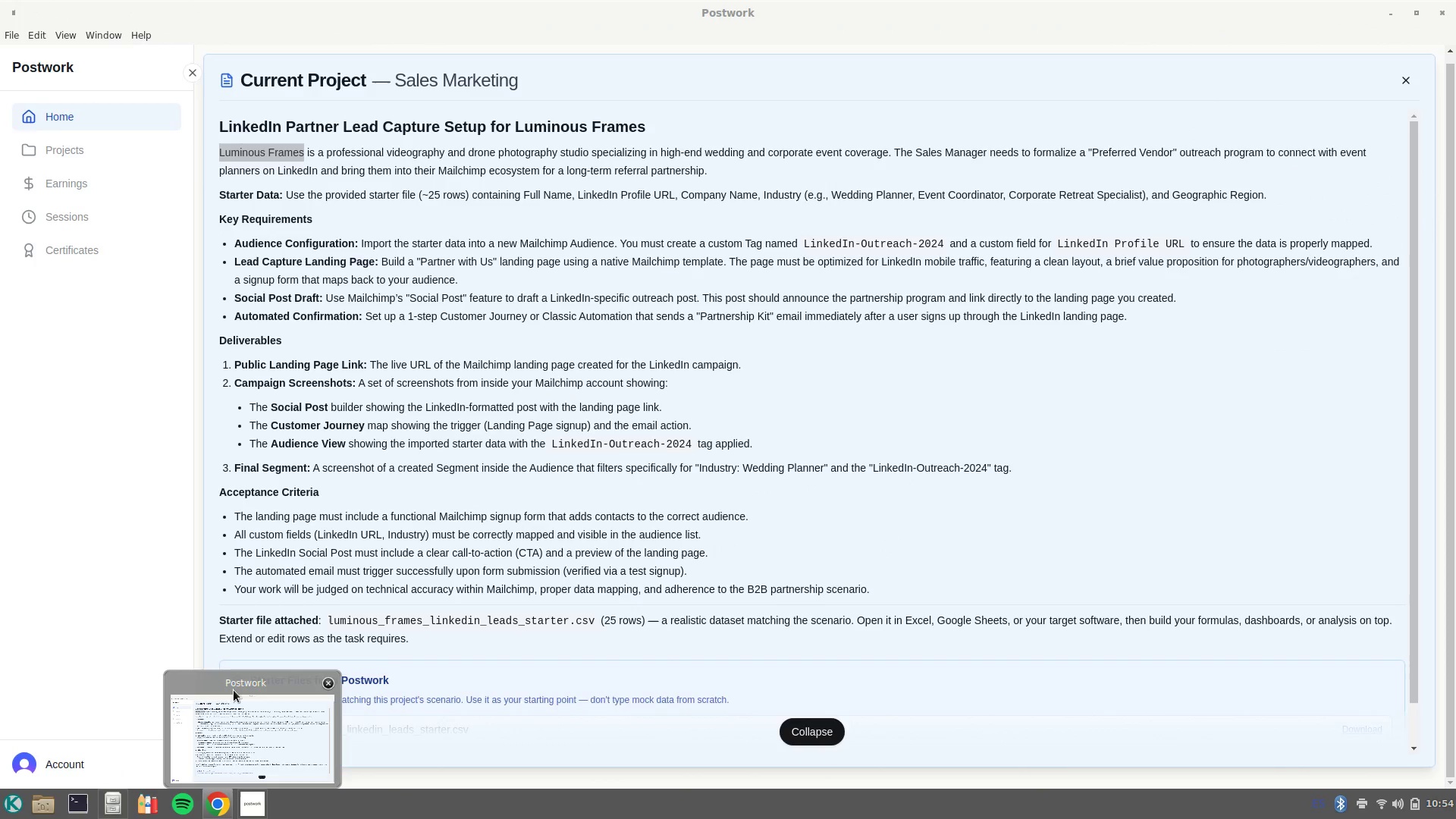 
wait(7.87)
 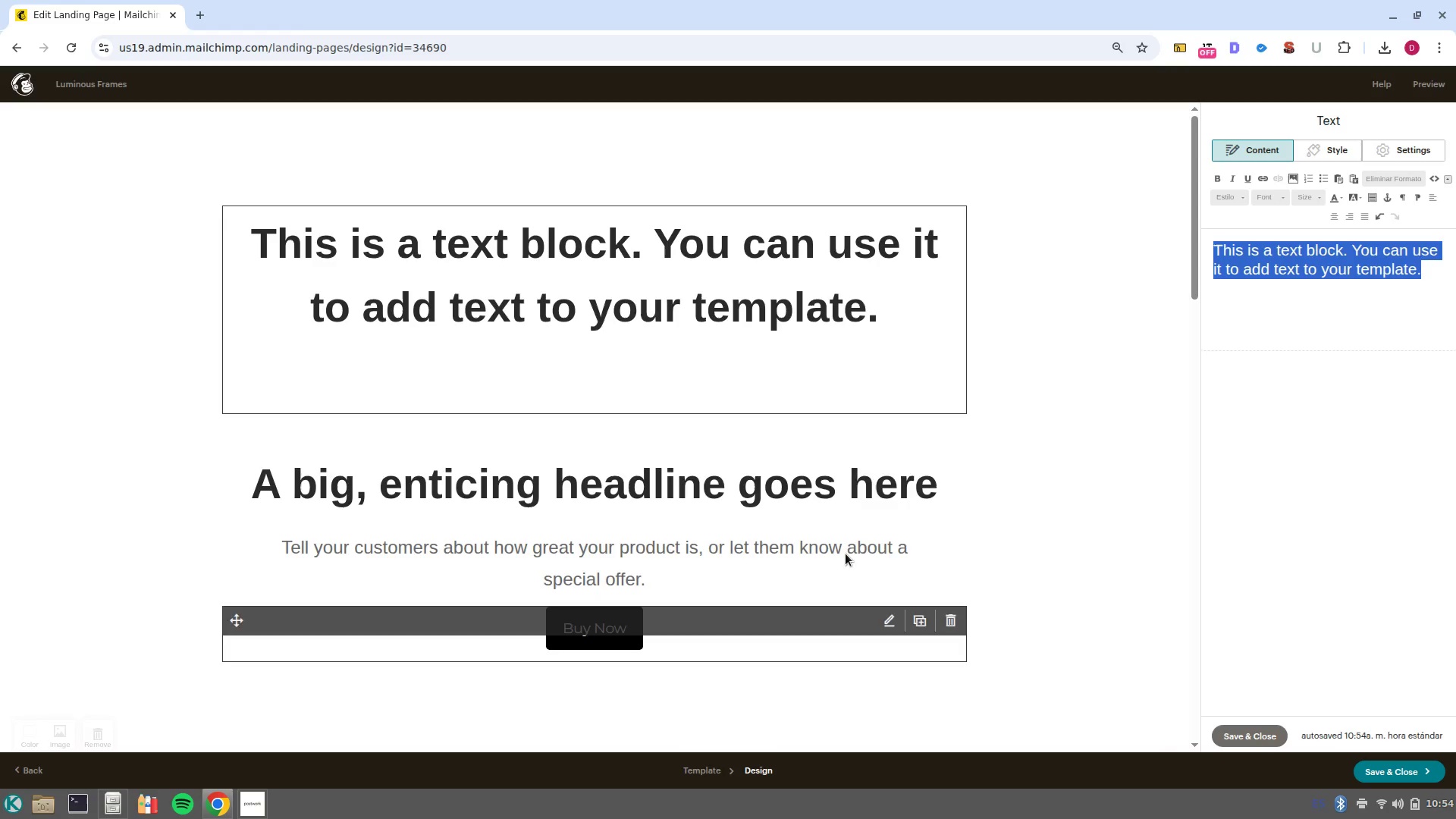 
type(Lum)
key(Backspace)
key(Backspace)
type(UMINOUS FRAMES)
 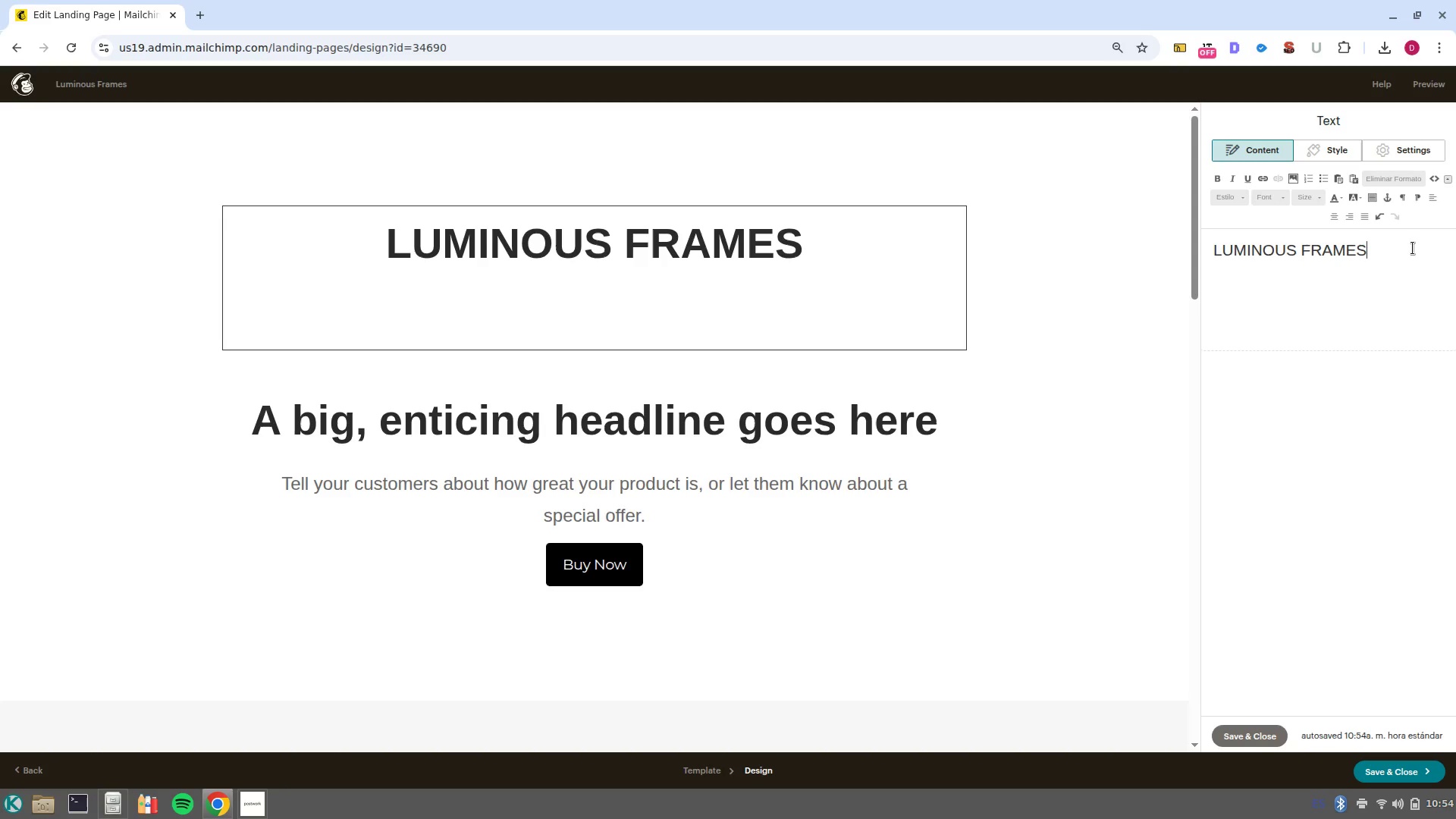 
left_click_drag(start_coordinate=[1411, 246], to_coordinate=[1207, 251])
 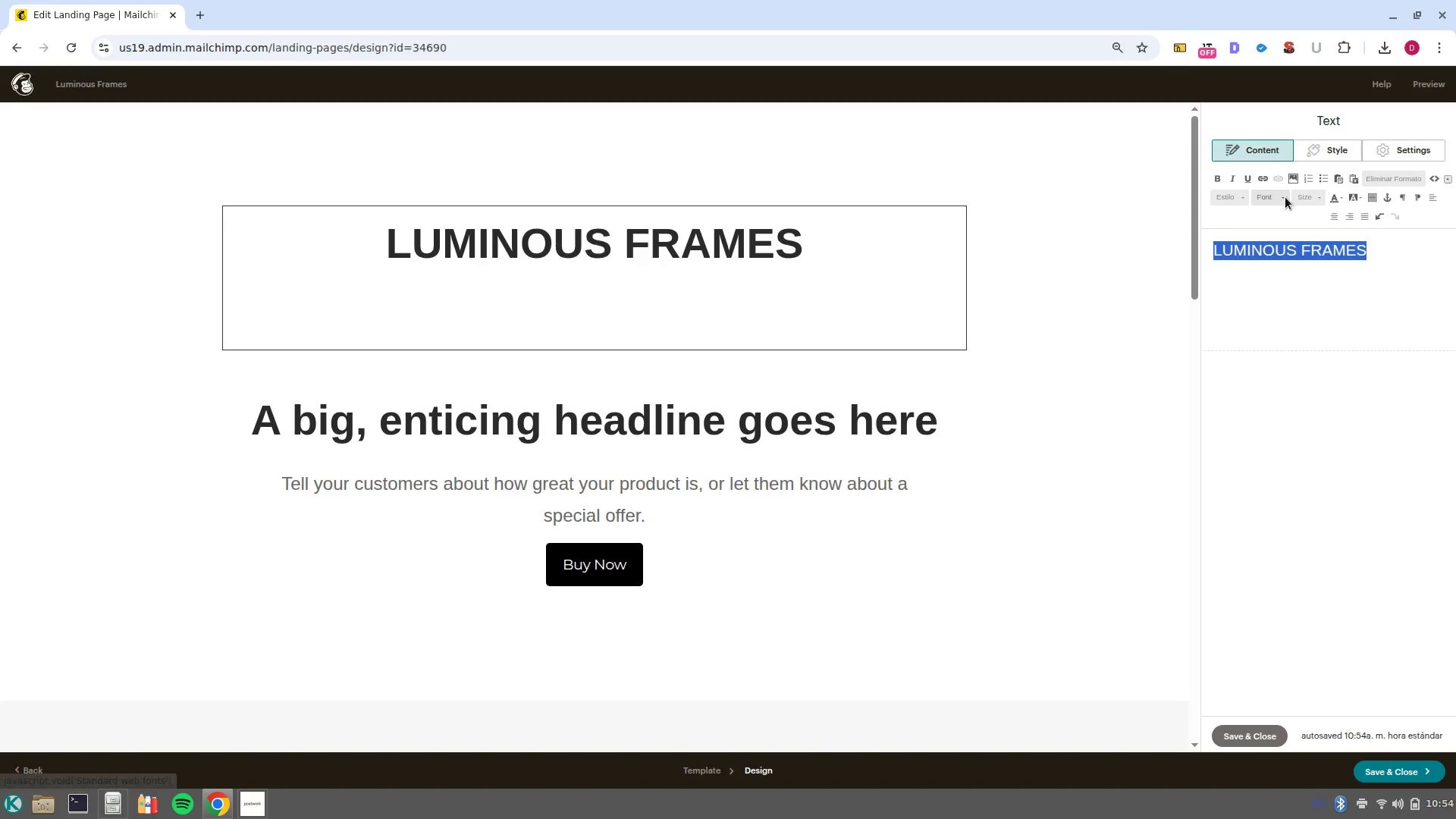 
left_click([1285, 197])
 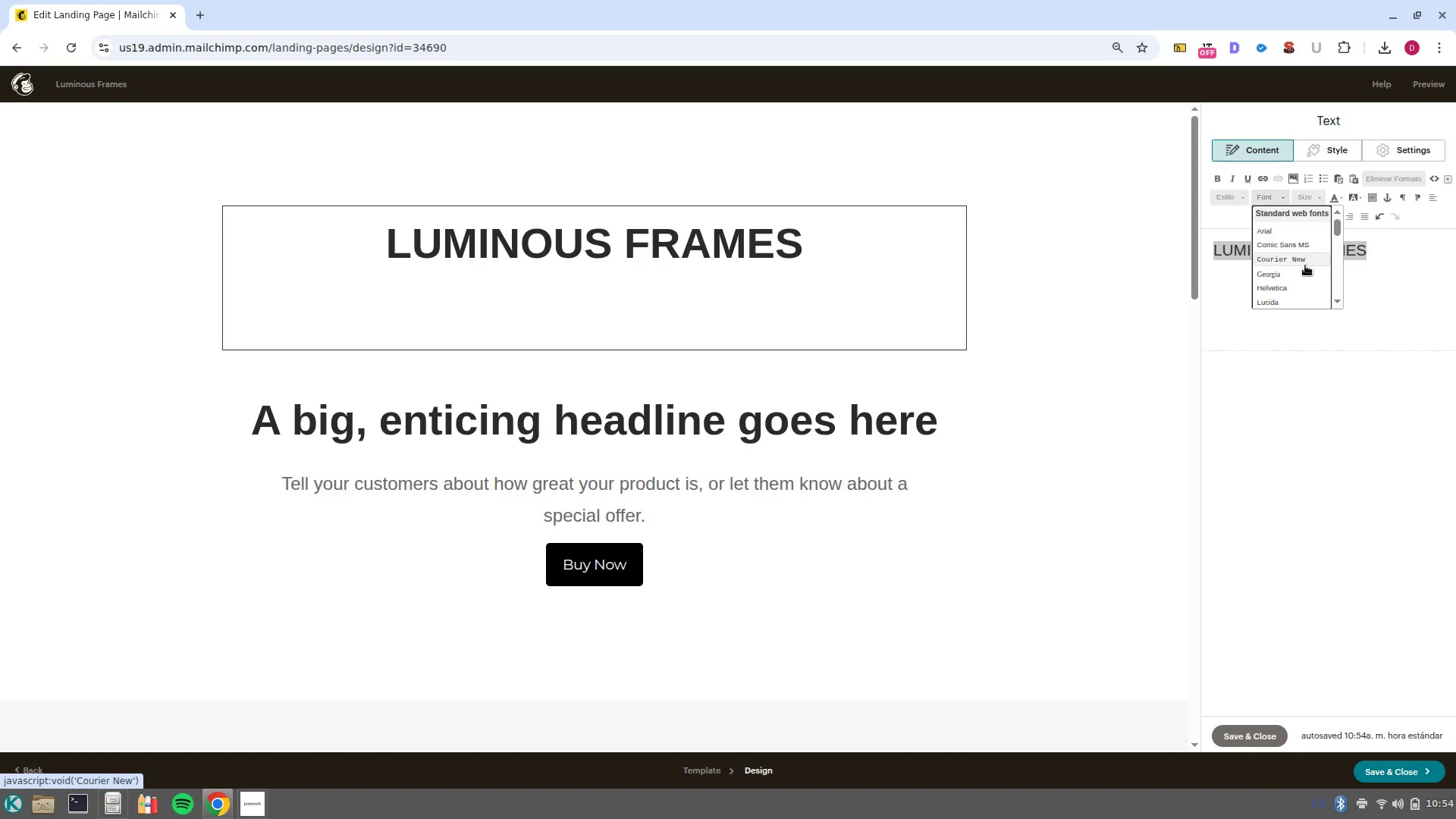 
left_click([1304, 269])
 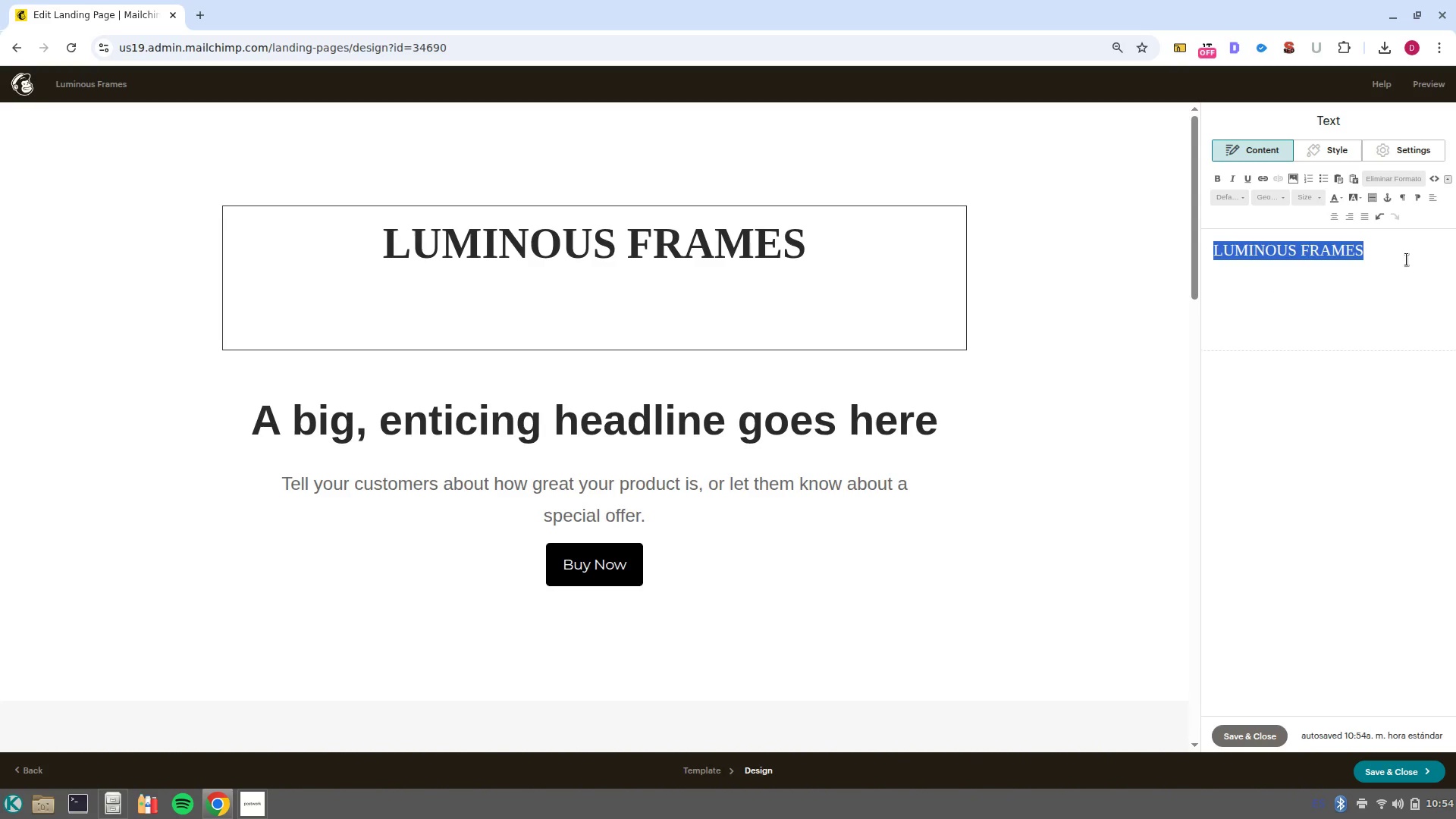 
left_click([1407, 259])
 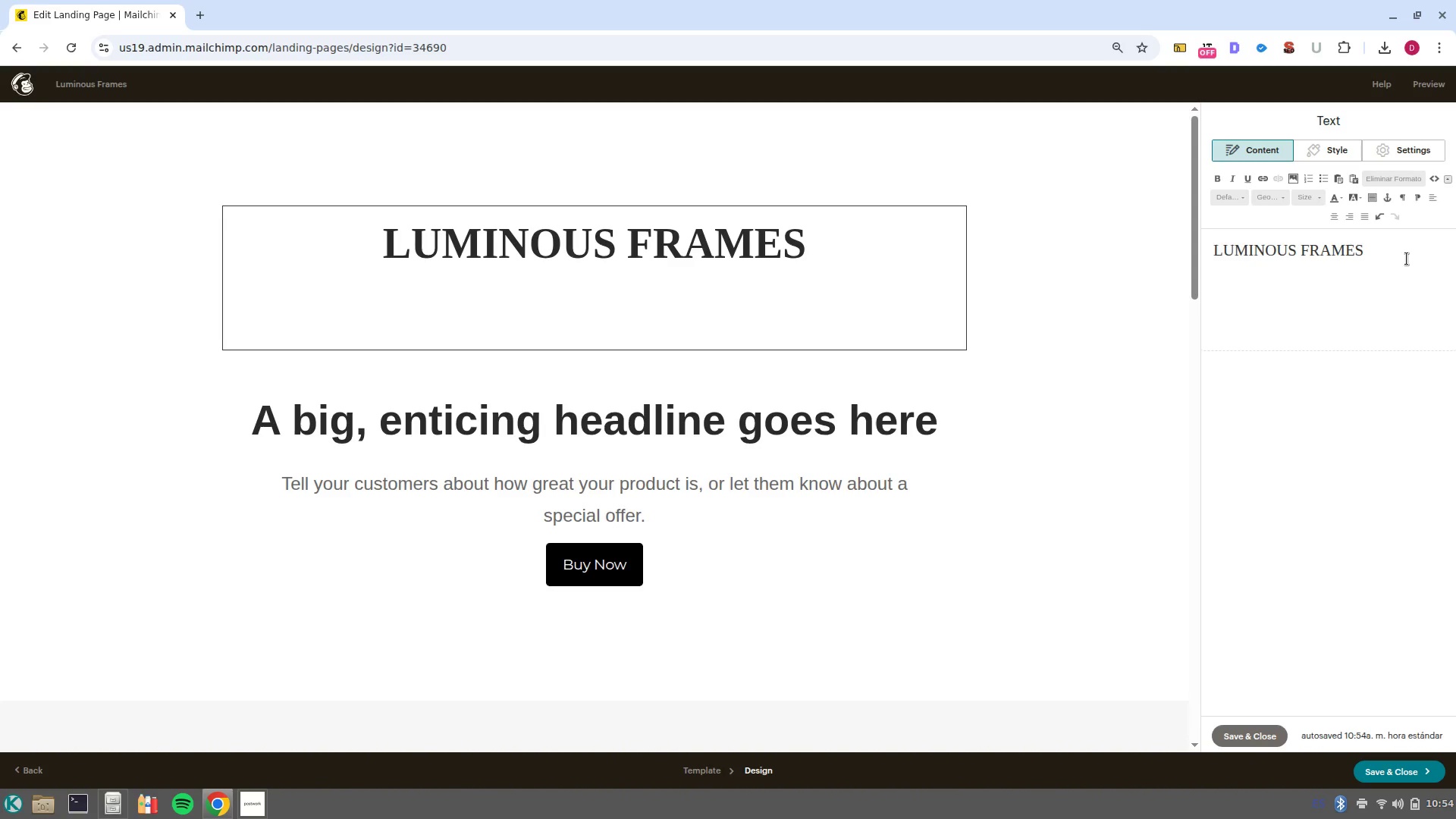 
wait(18.05)
 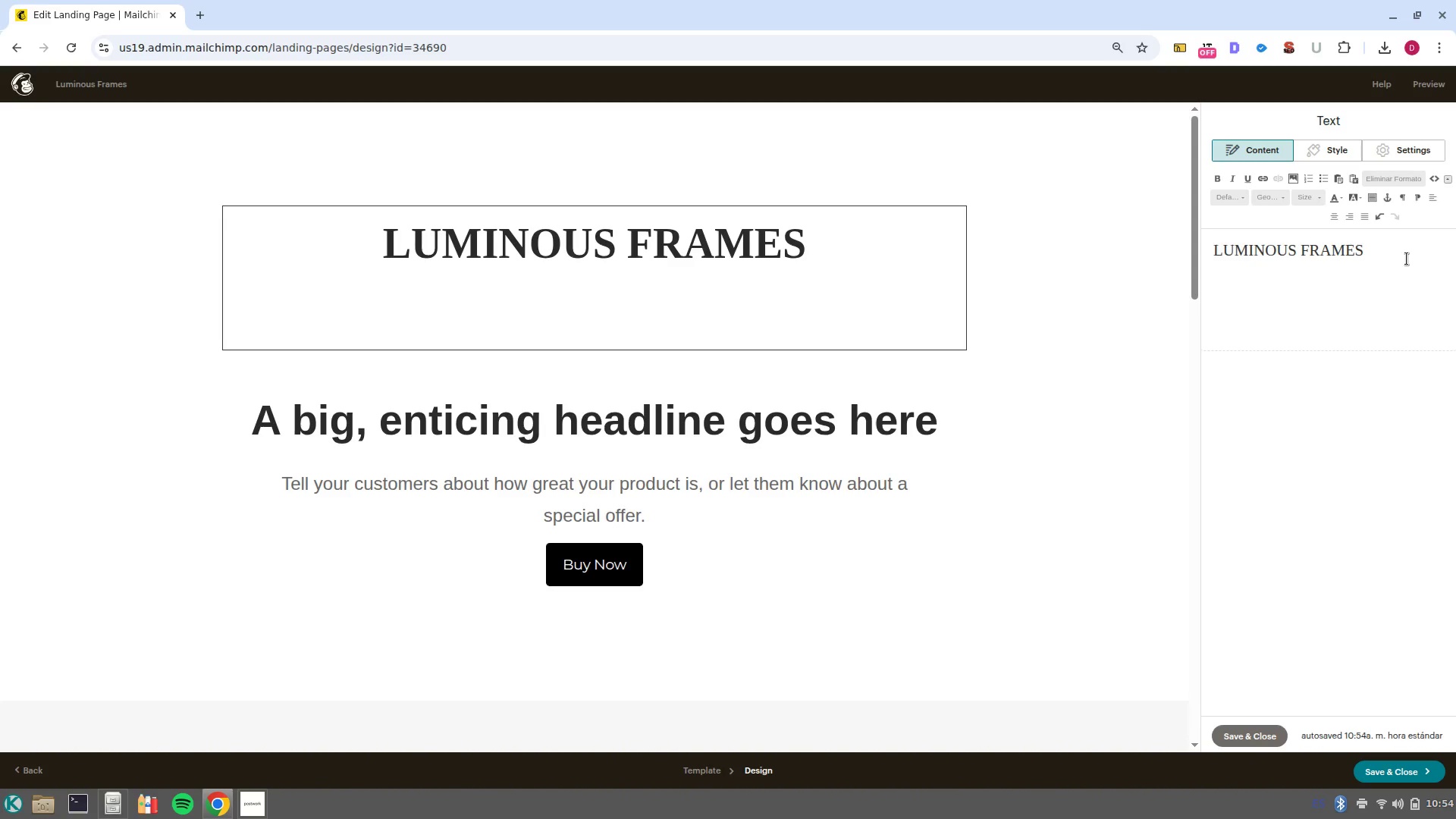 
left_click([1270, 732])
 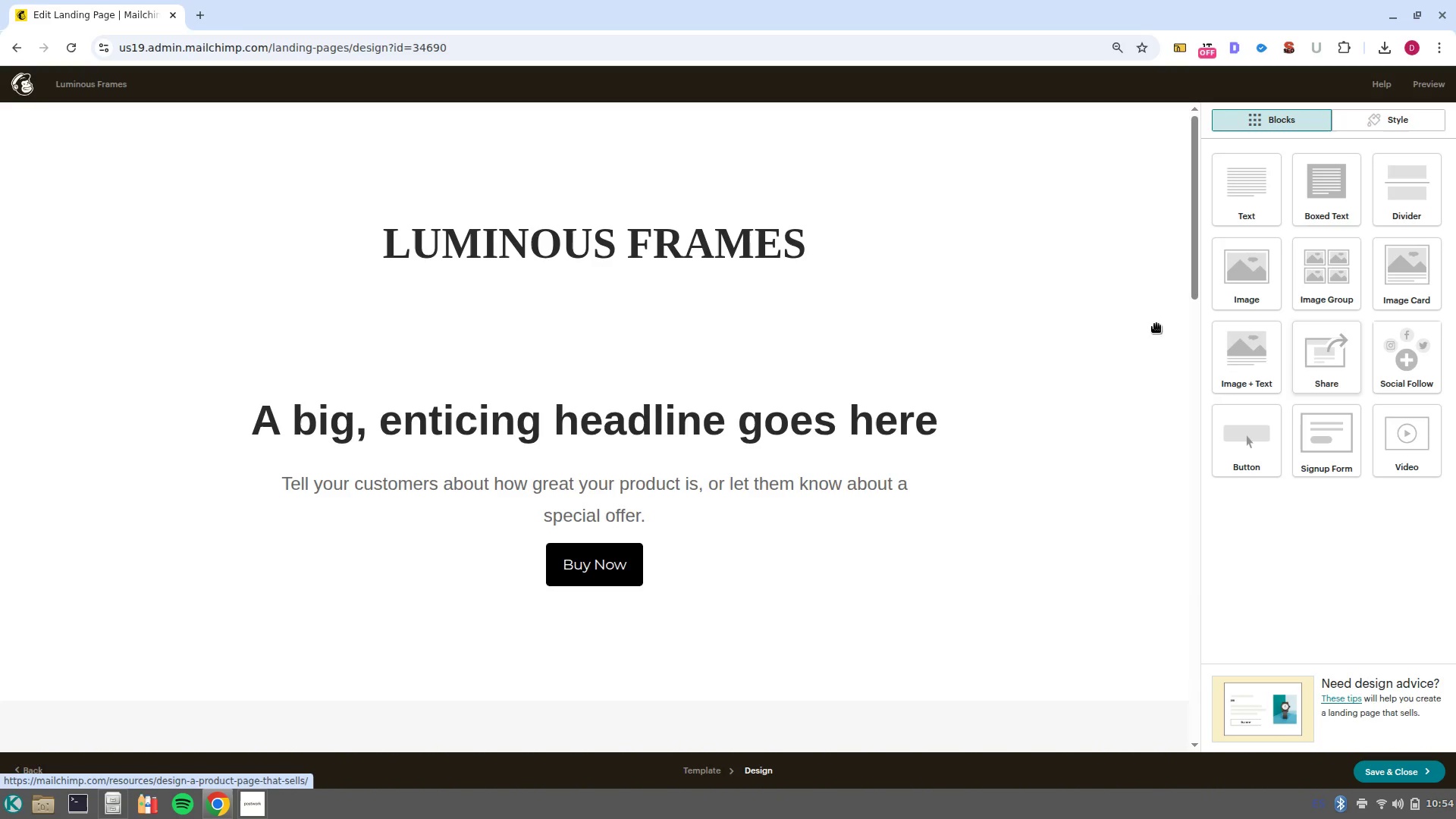 
scroll: coordinate [654, 507], scroll_direction: down, amount: 3.0
 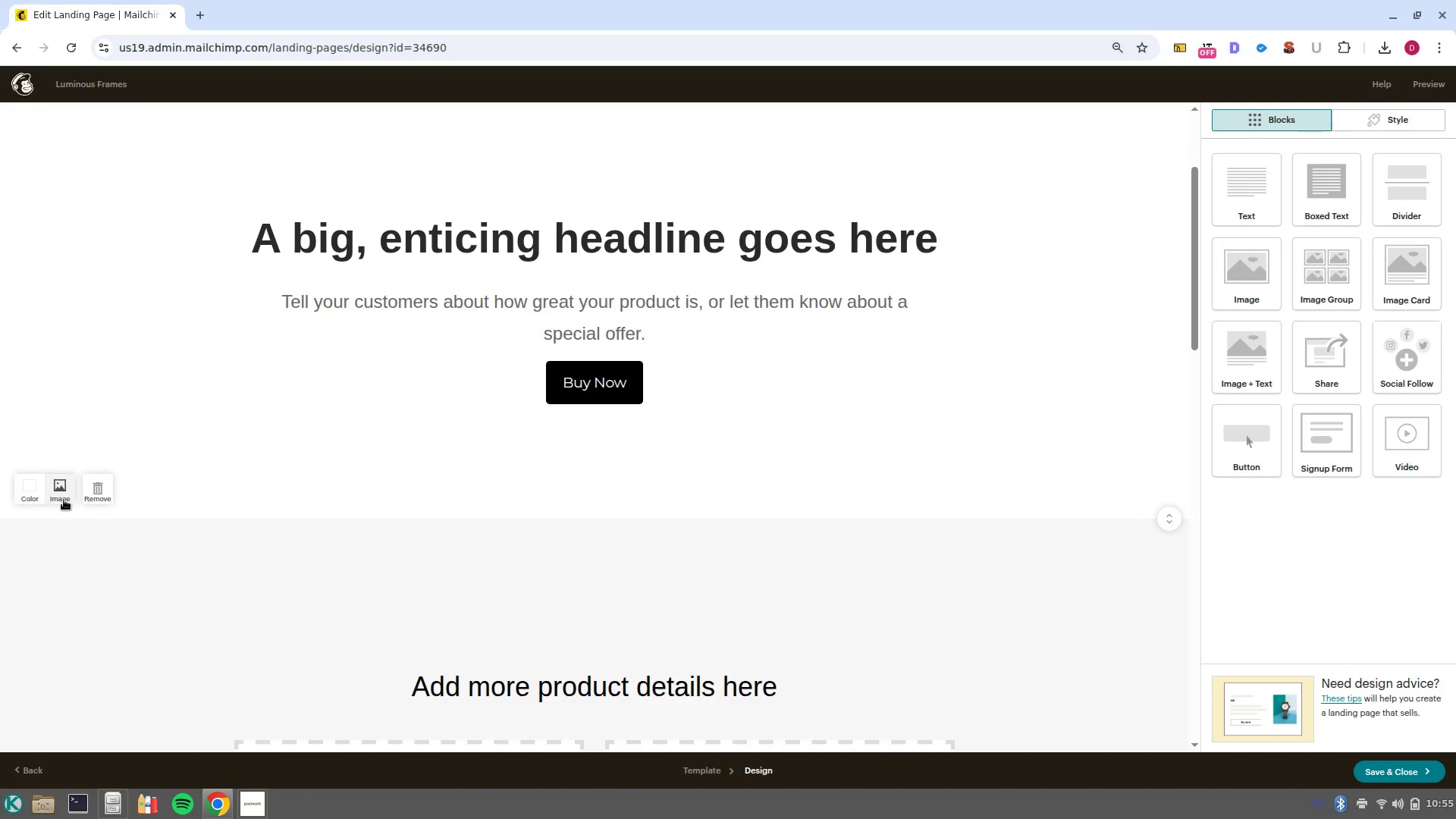 
left_click([55, 497])
 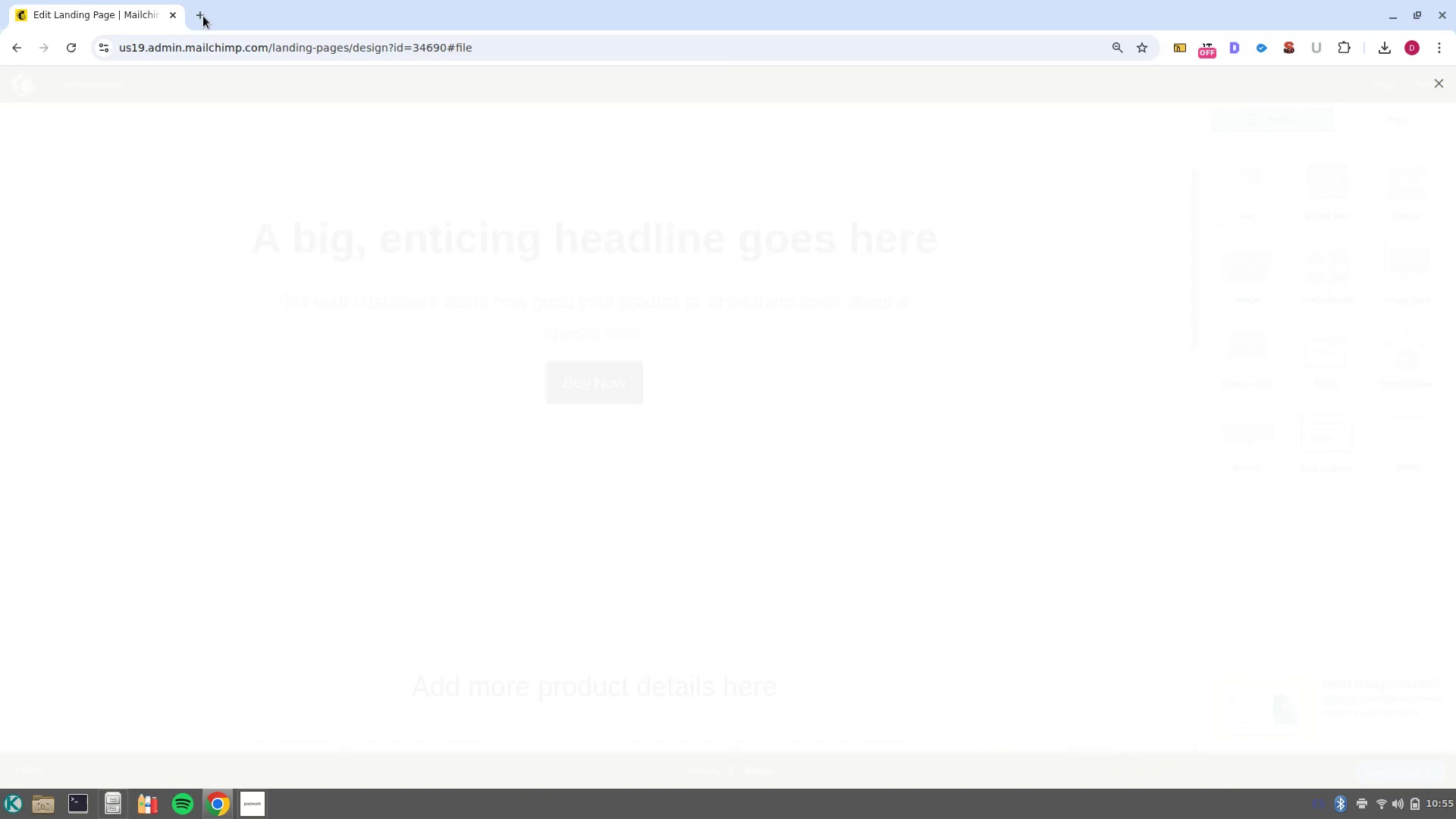 
left_click([202, 16])
 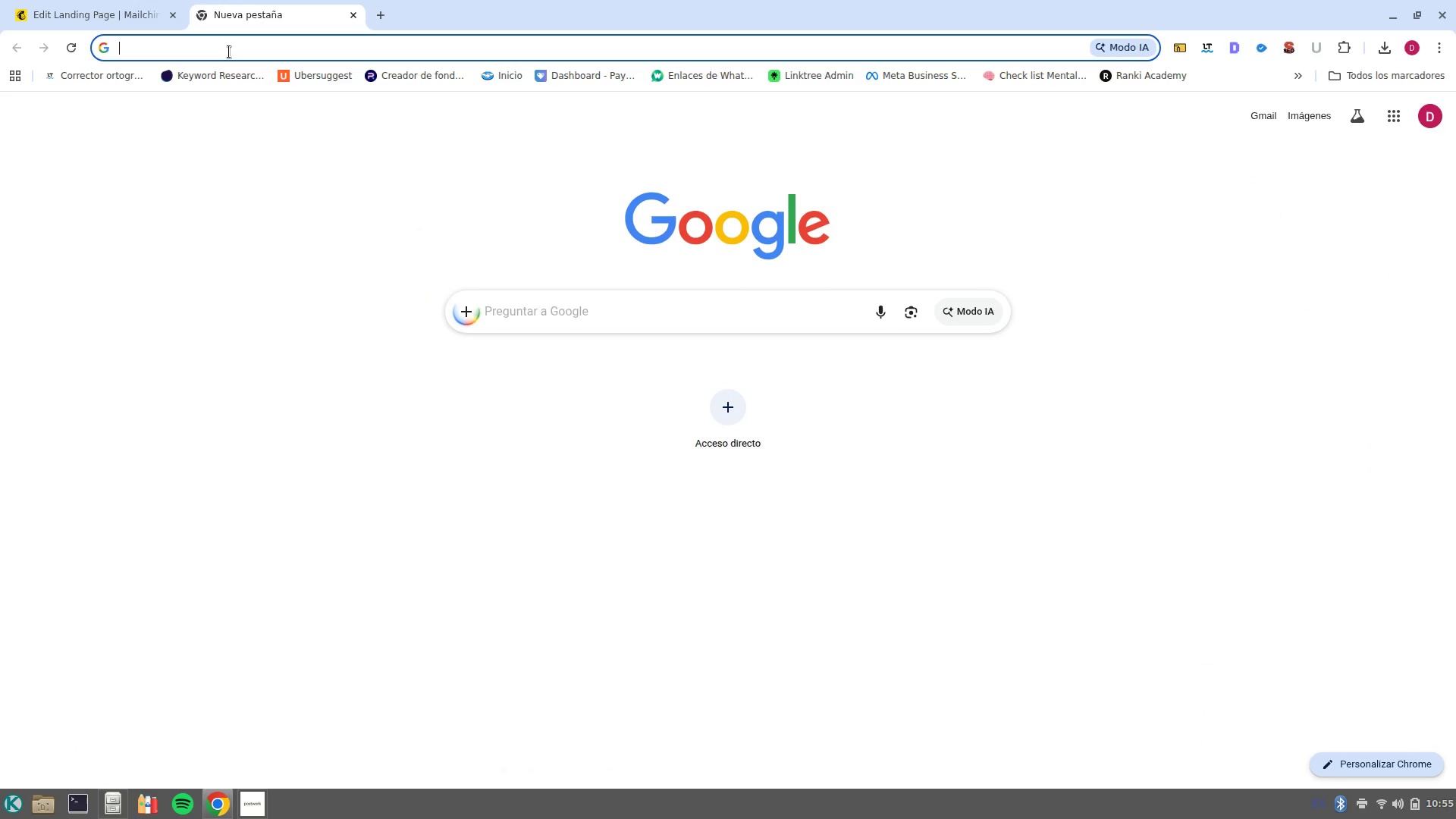 
type(Fotos de bodas desde un dron)
 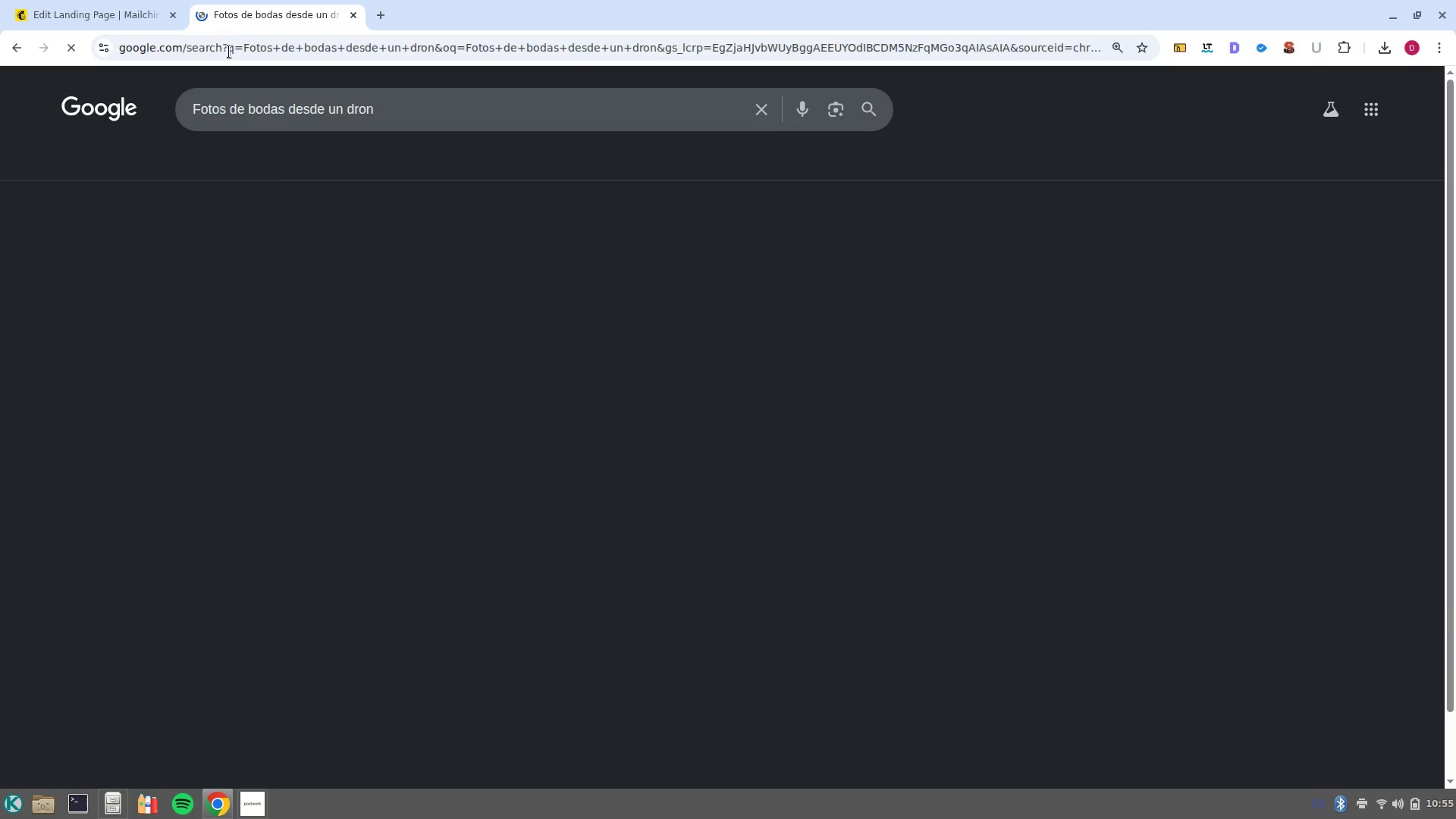 
 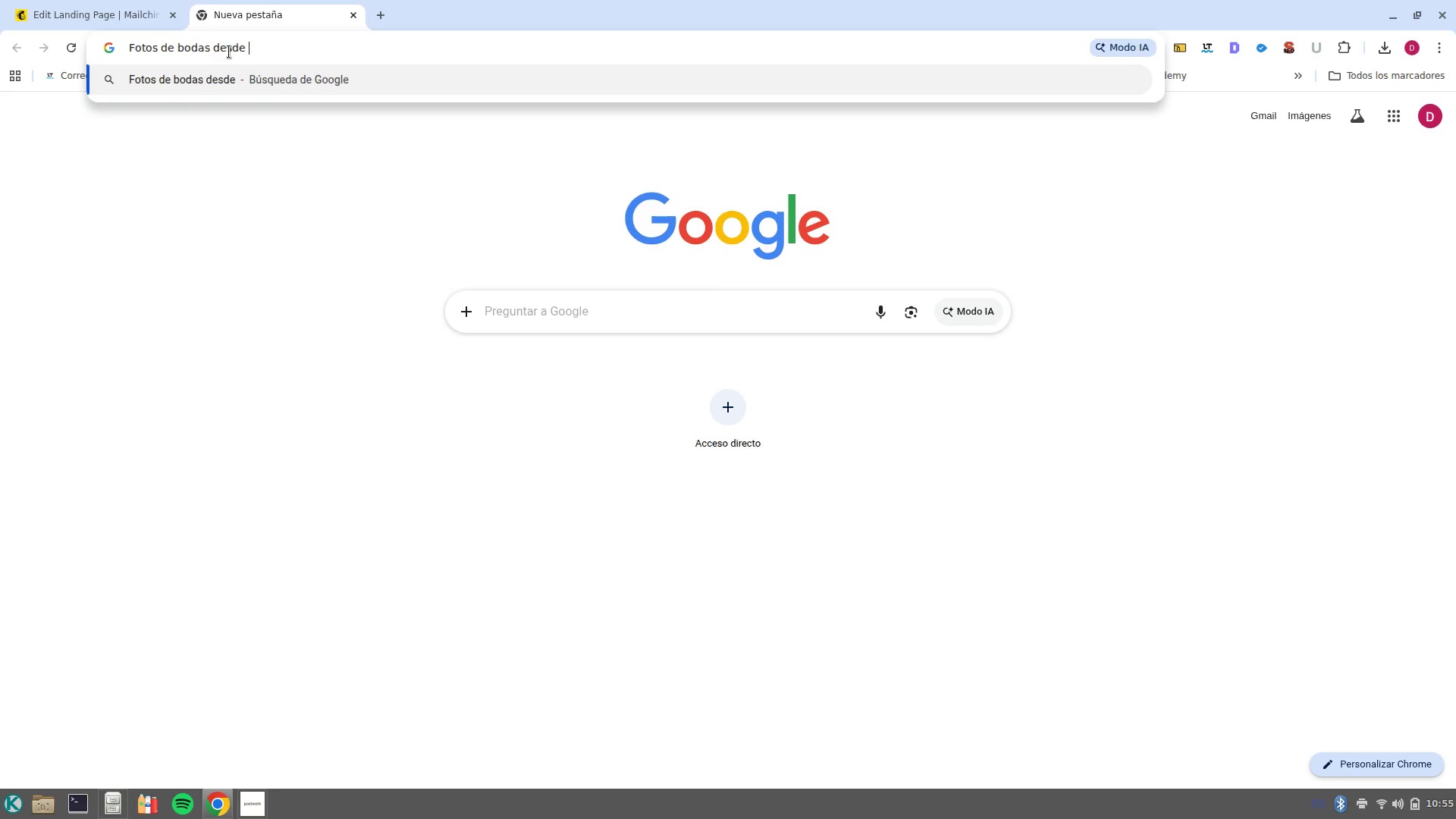 
key(Enter)
 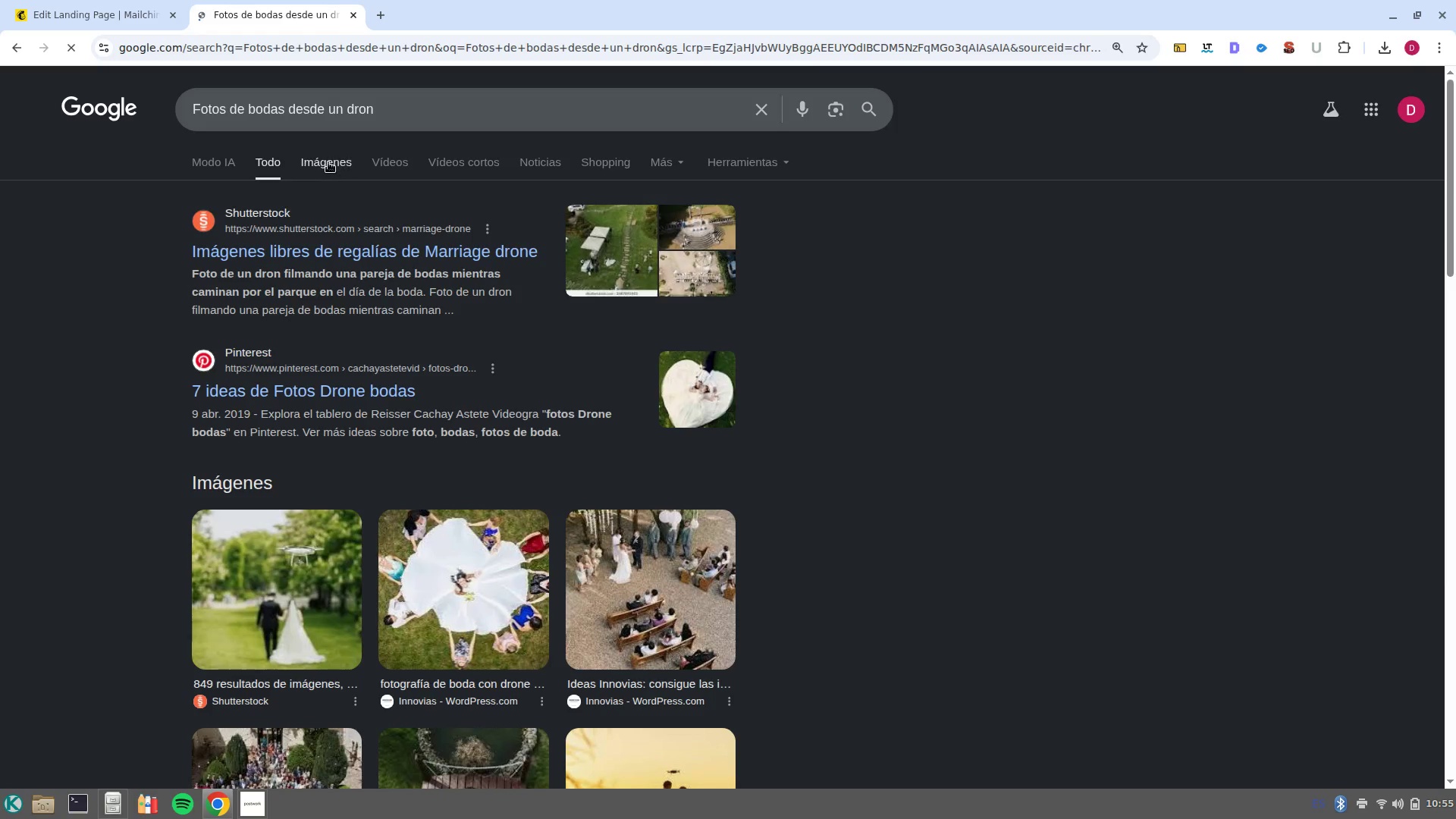 
left_click([328, 162])
 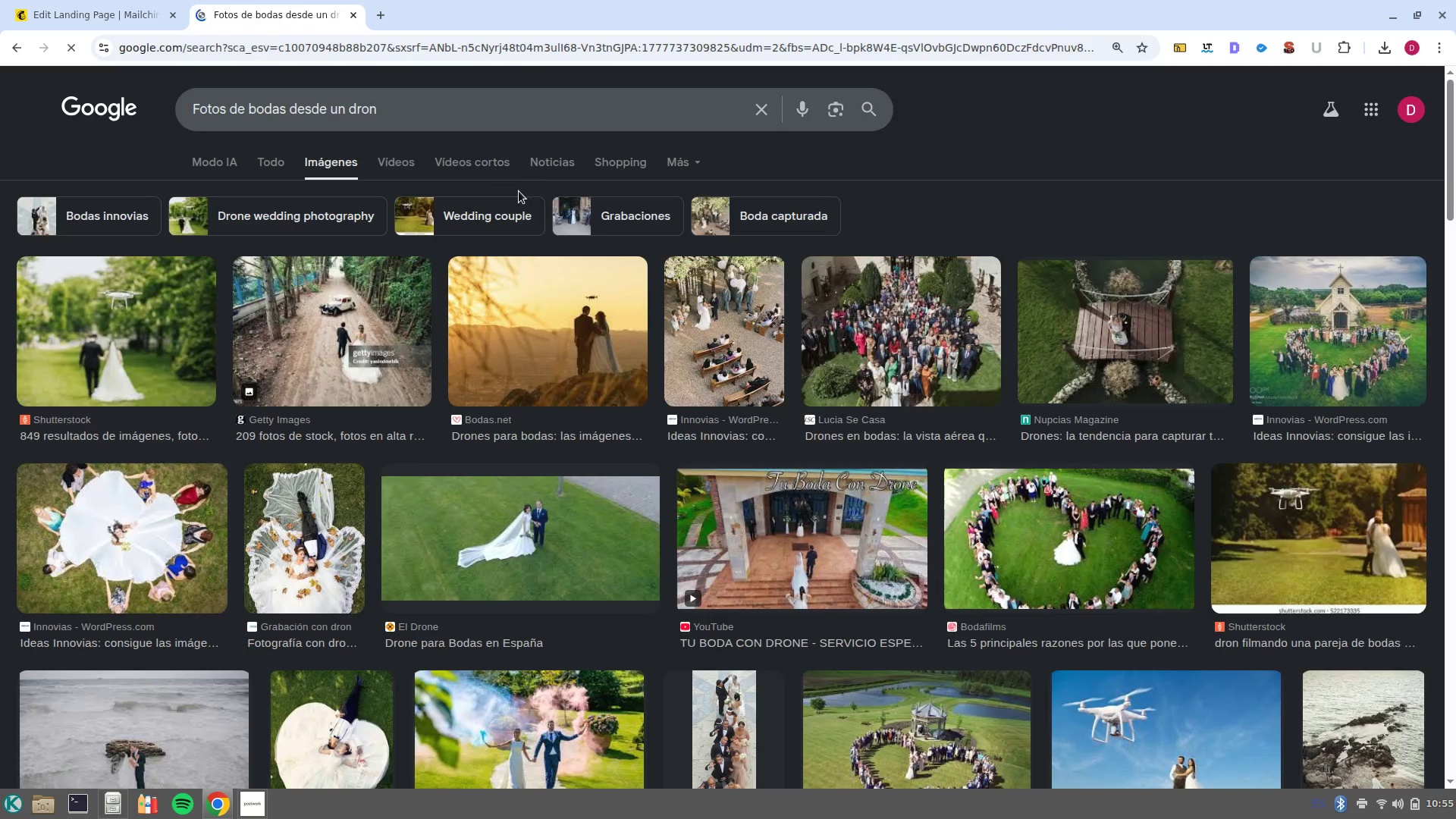 
mouse_move([905, 237])
 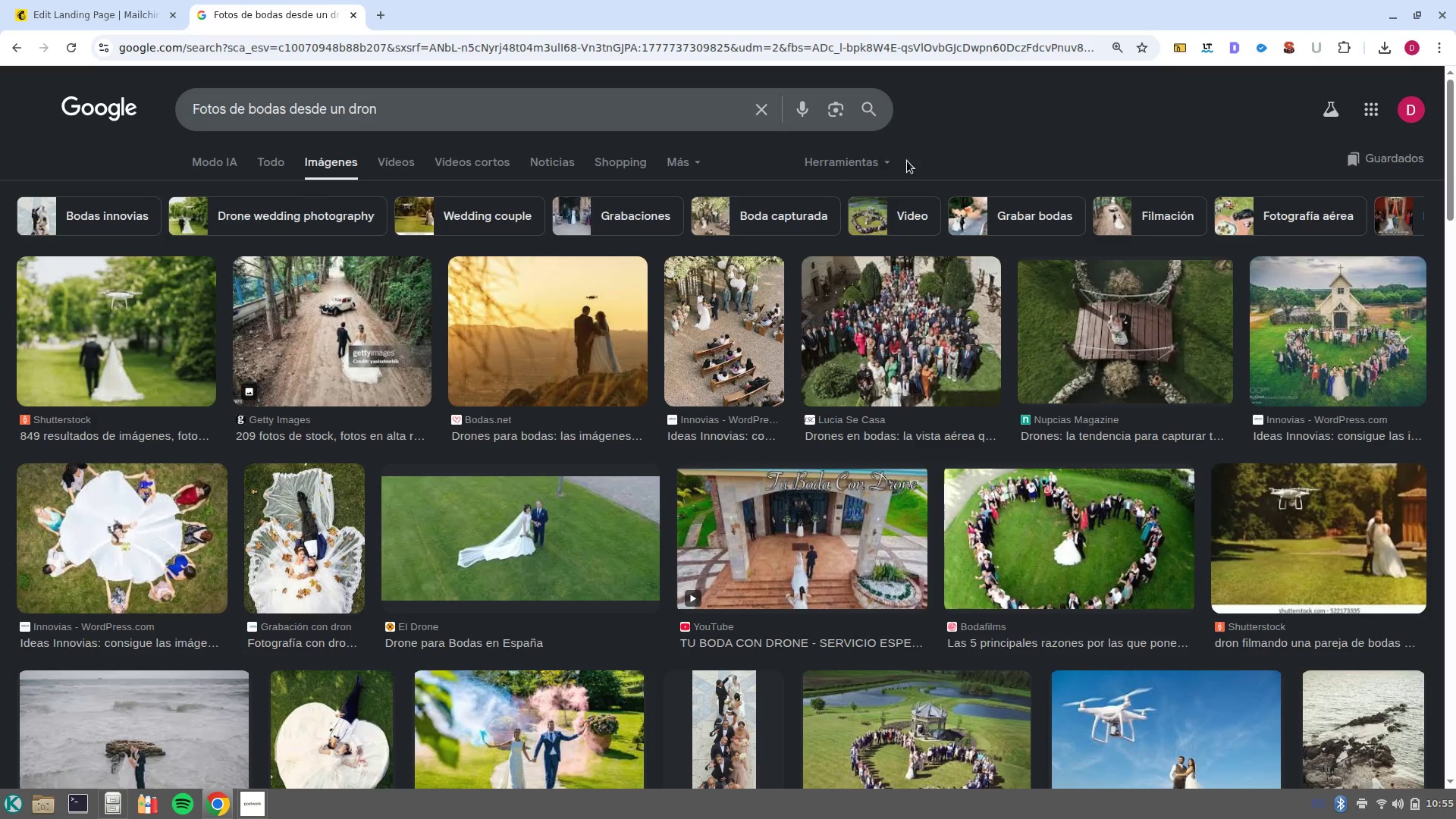 
left_click([889, 163])
 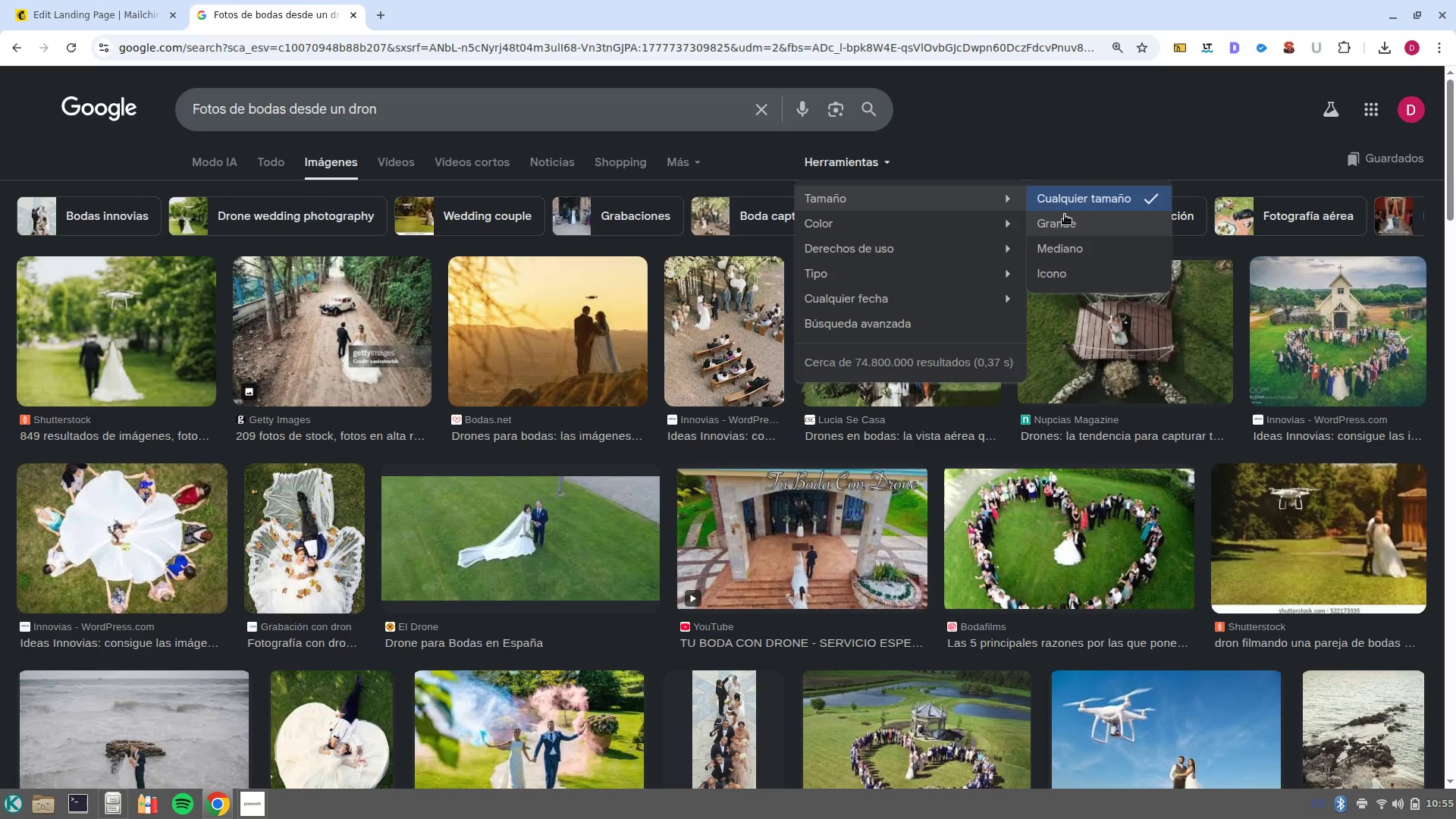 
left_click([1079, 225])
 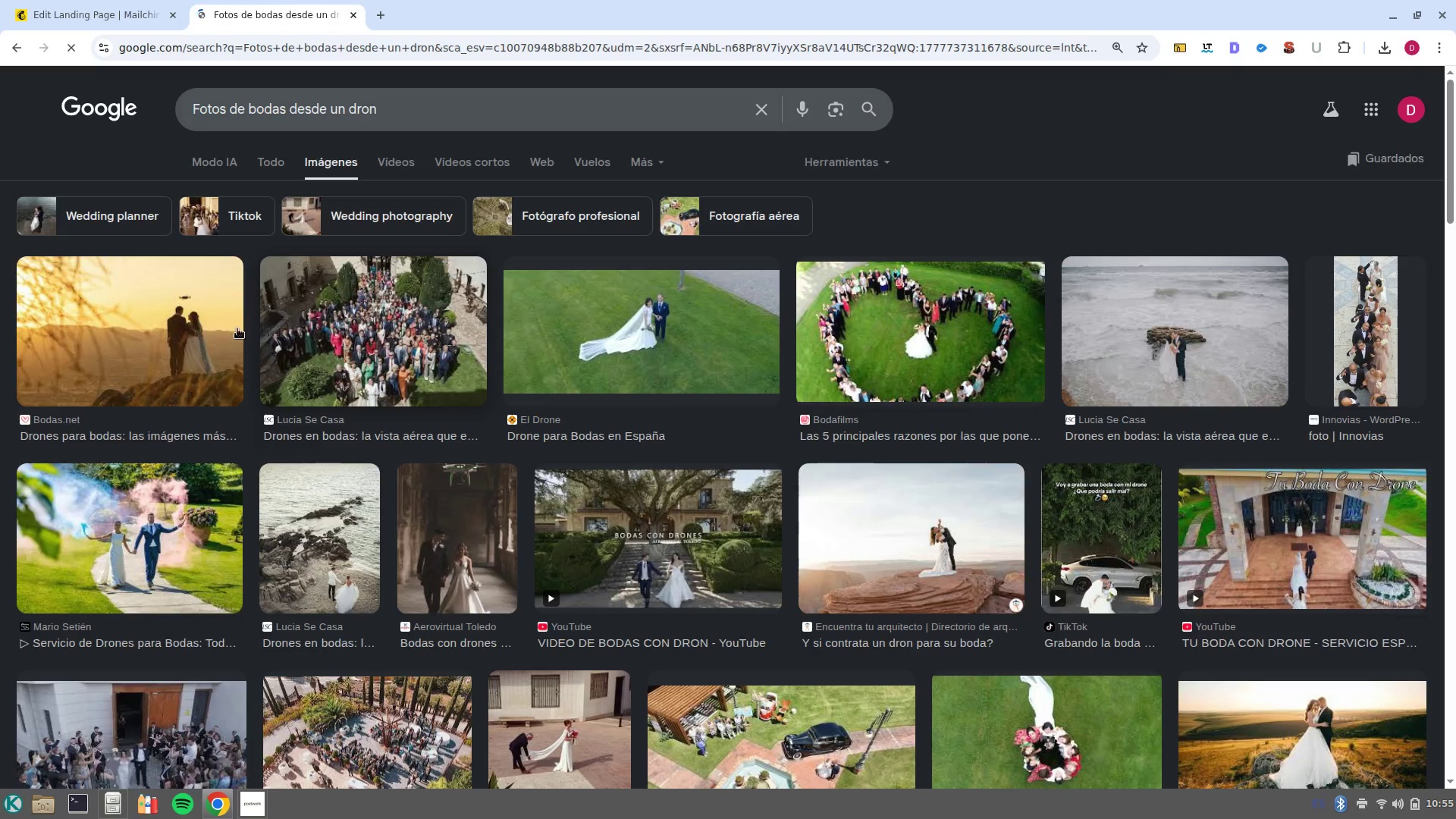 
left_click([115, 328])
 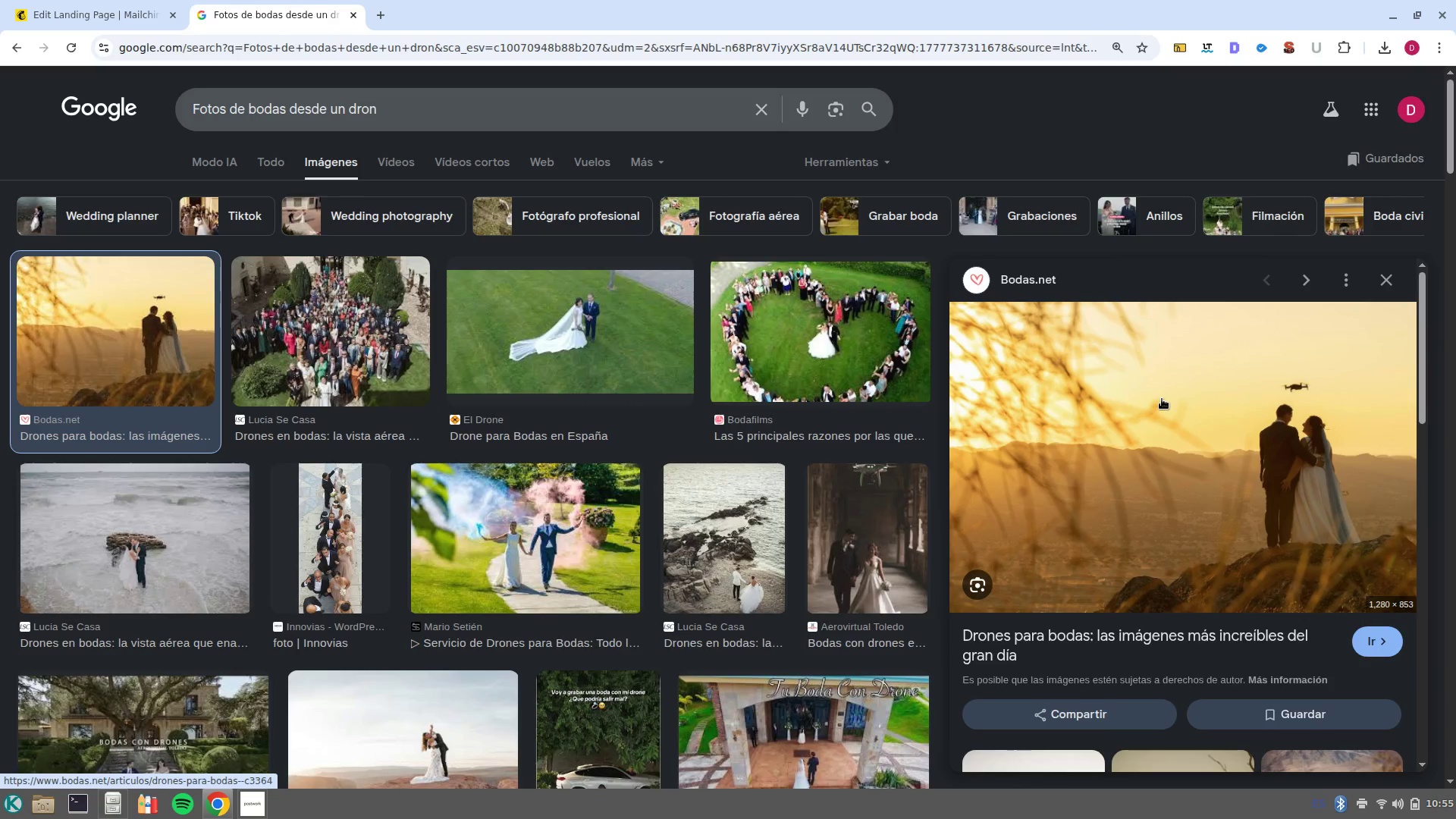 
right_click([1162, 399])
 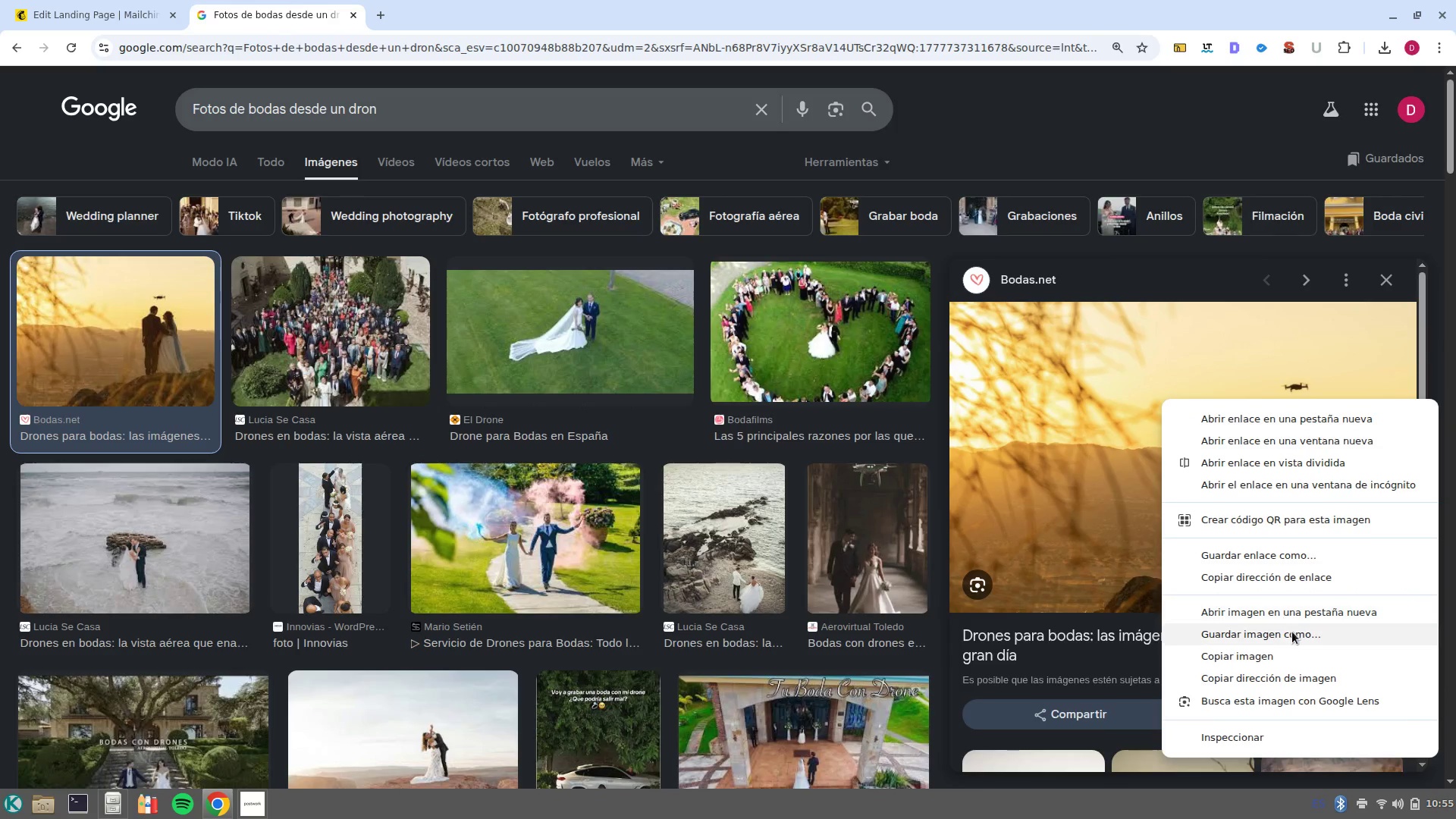 
left_click([1292, 632])
 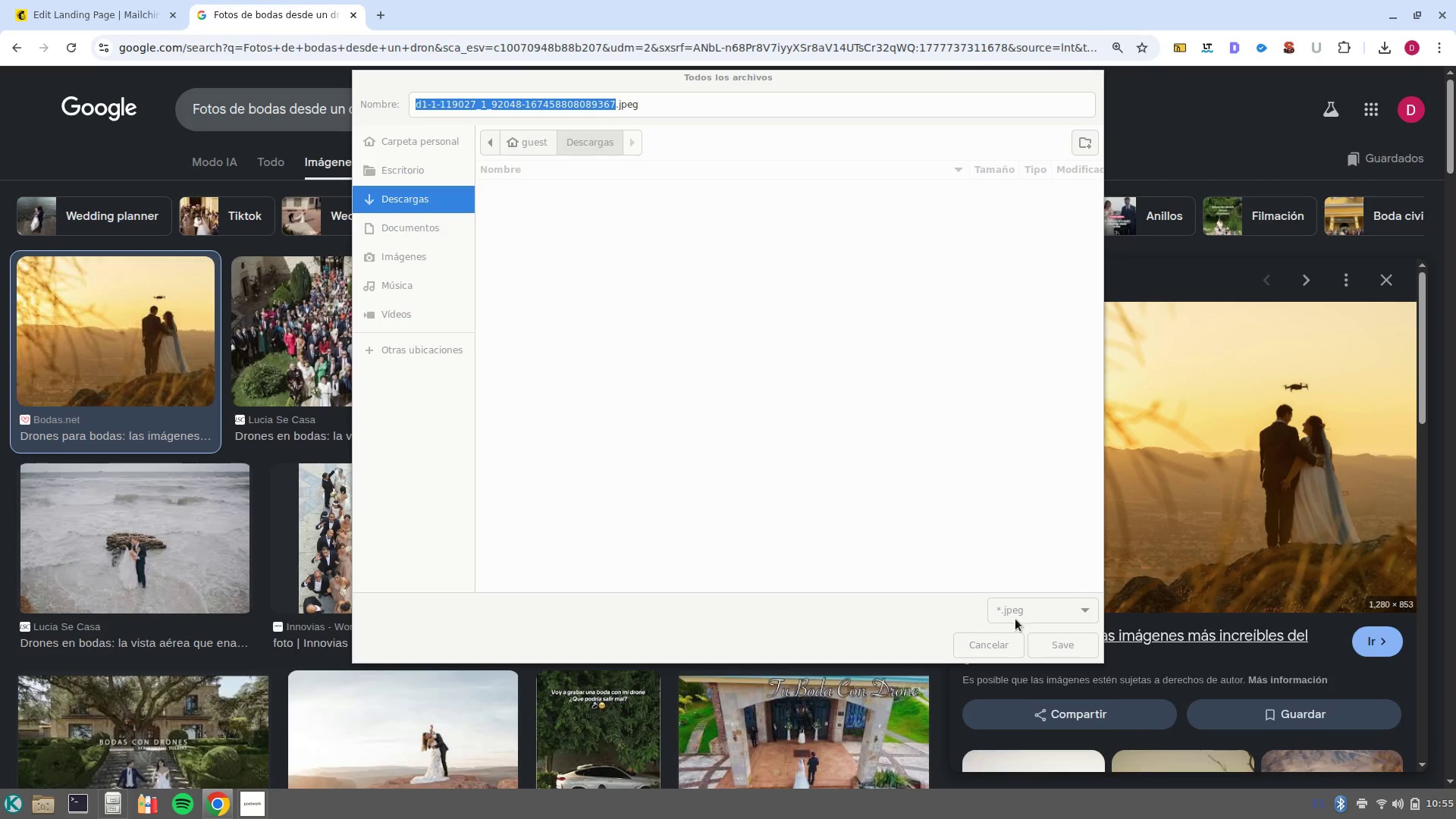 
left_click([1044, 646])
 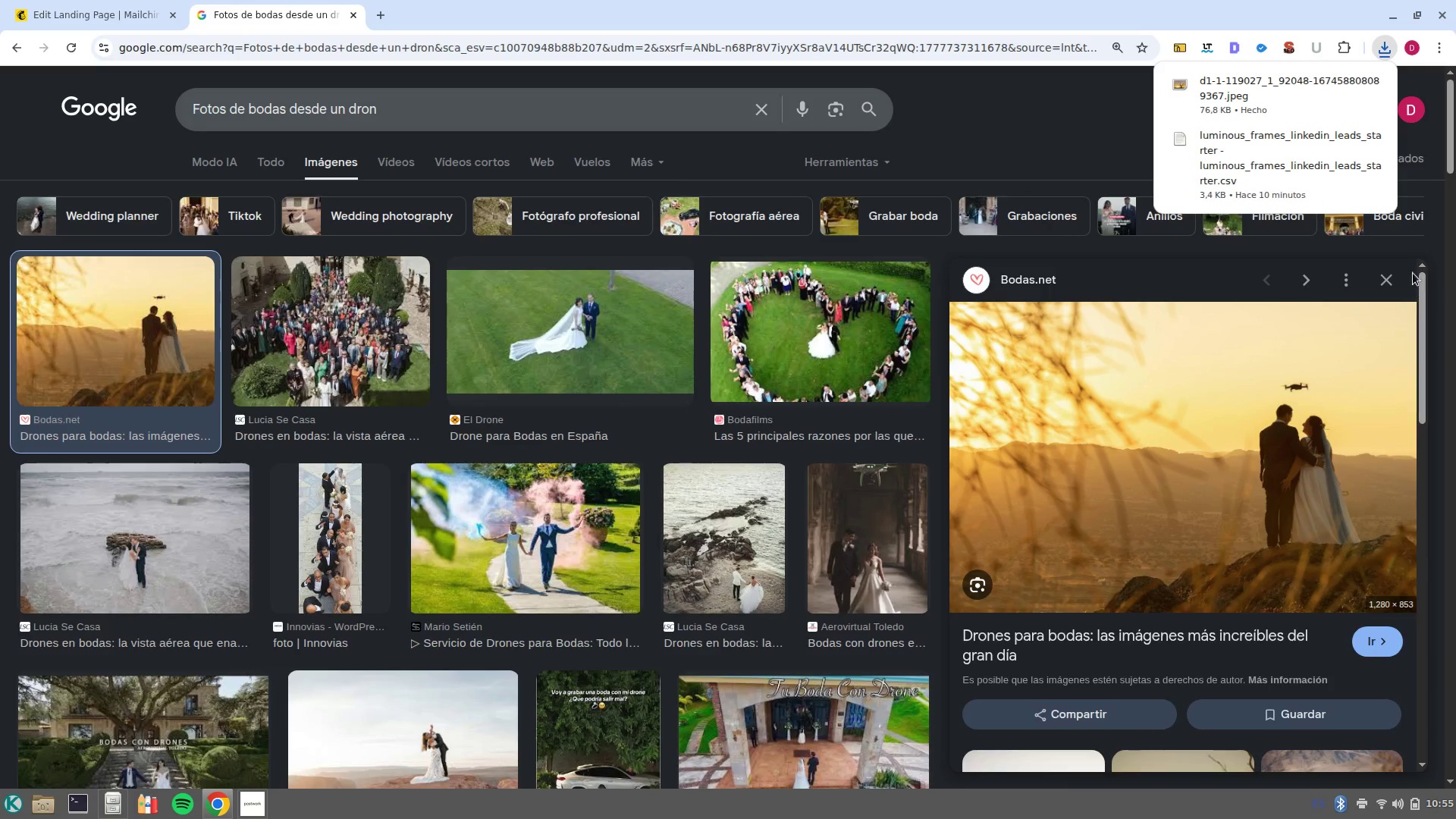 
left_click([1392, 282])
 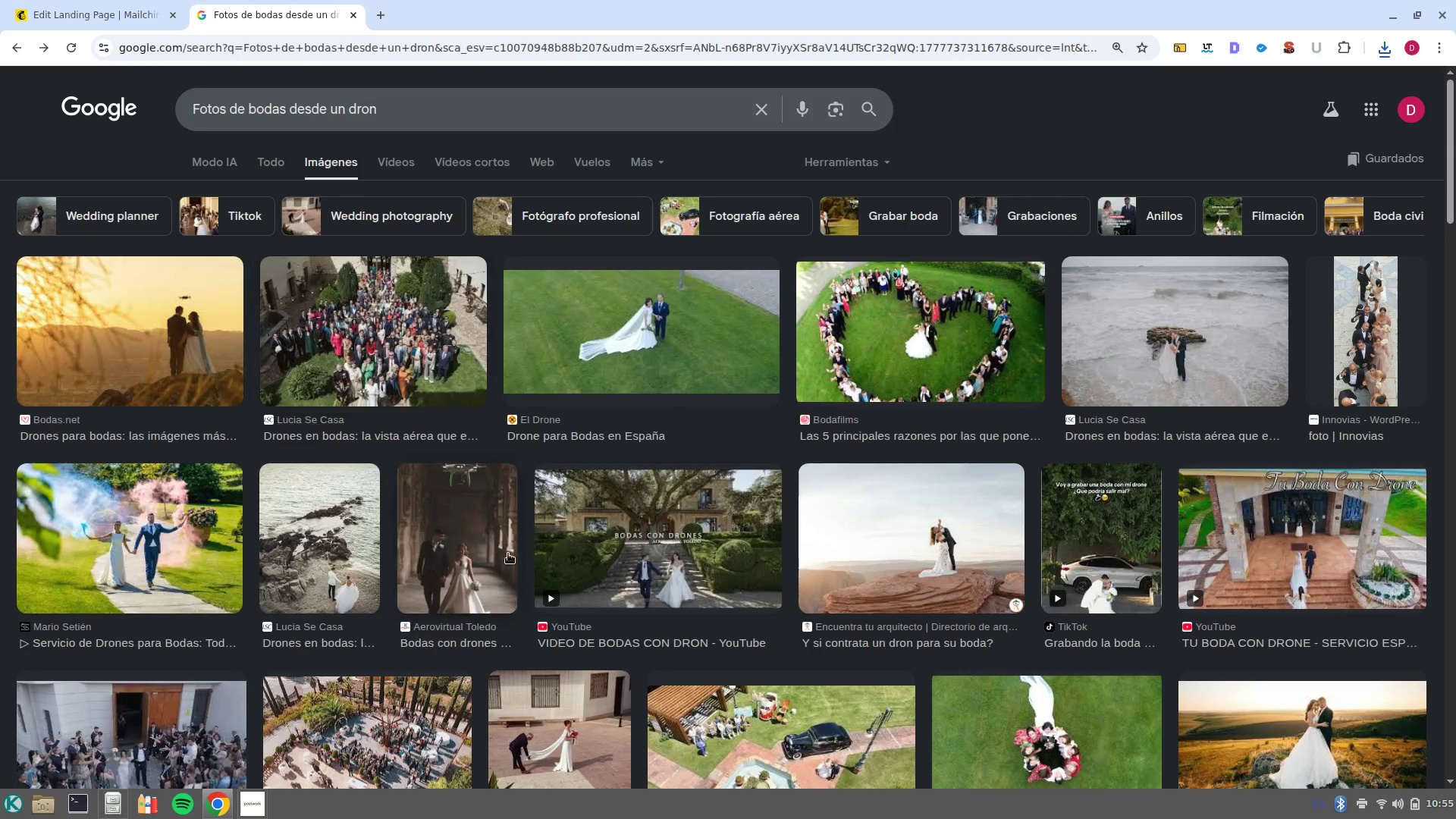 
scroll: coordinate [927, 555], scroll_direction: down, amount: 4.0
 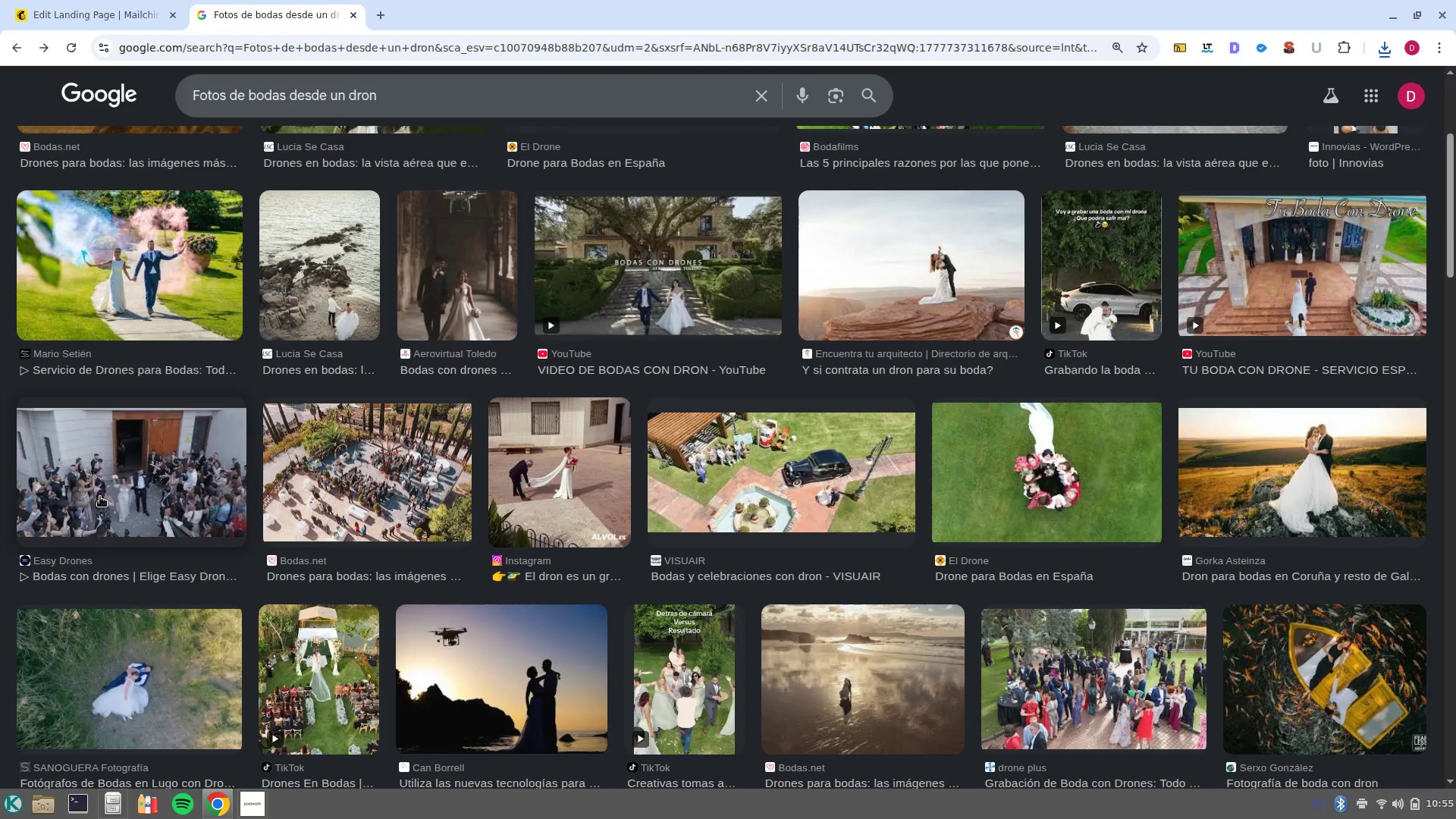 
left_click([98, 488])
 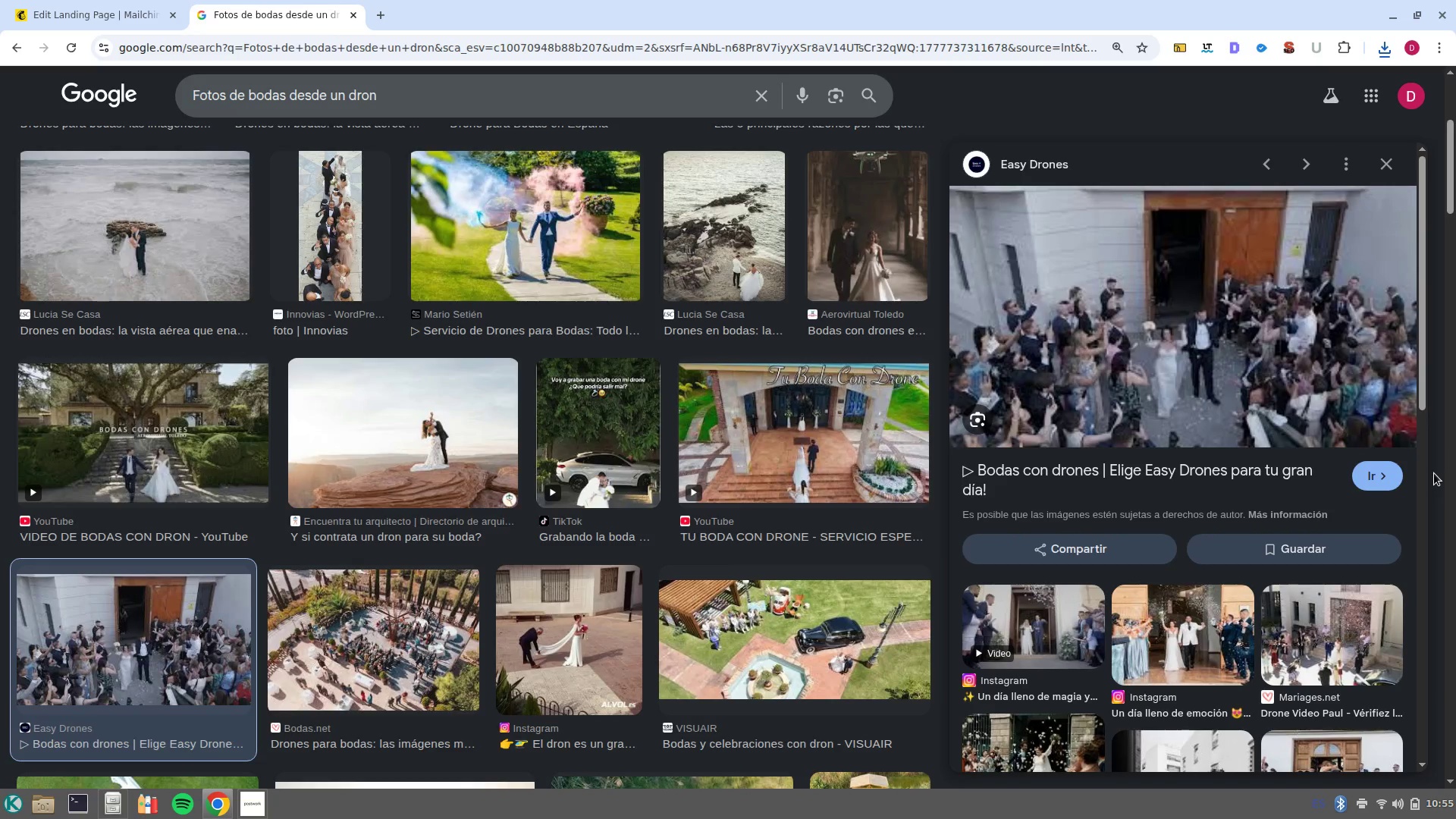 
wait(6.36)
 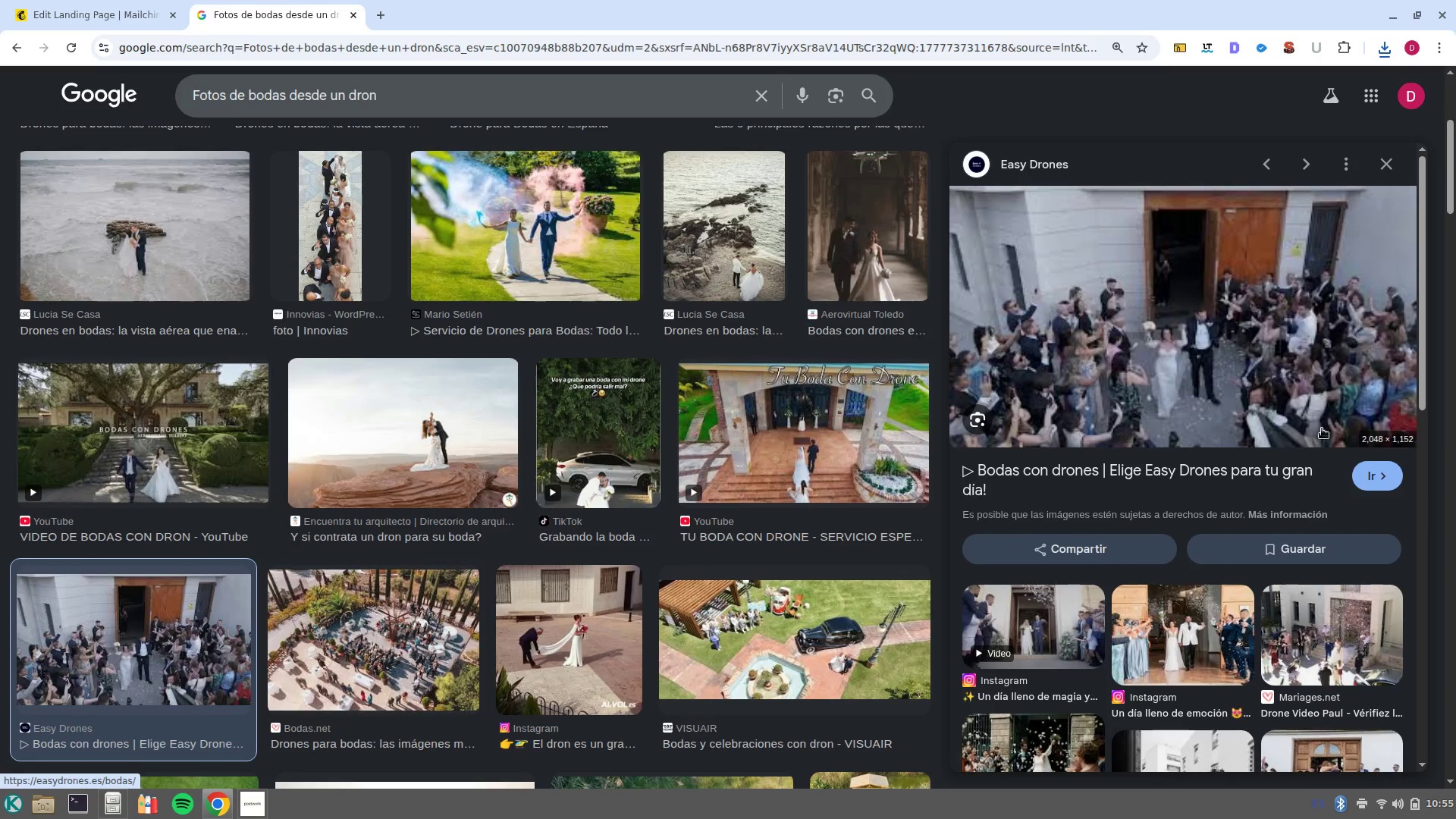 
scroll: coordinate [713, 469], scroll_direction: down, amount: 1.0
 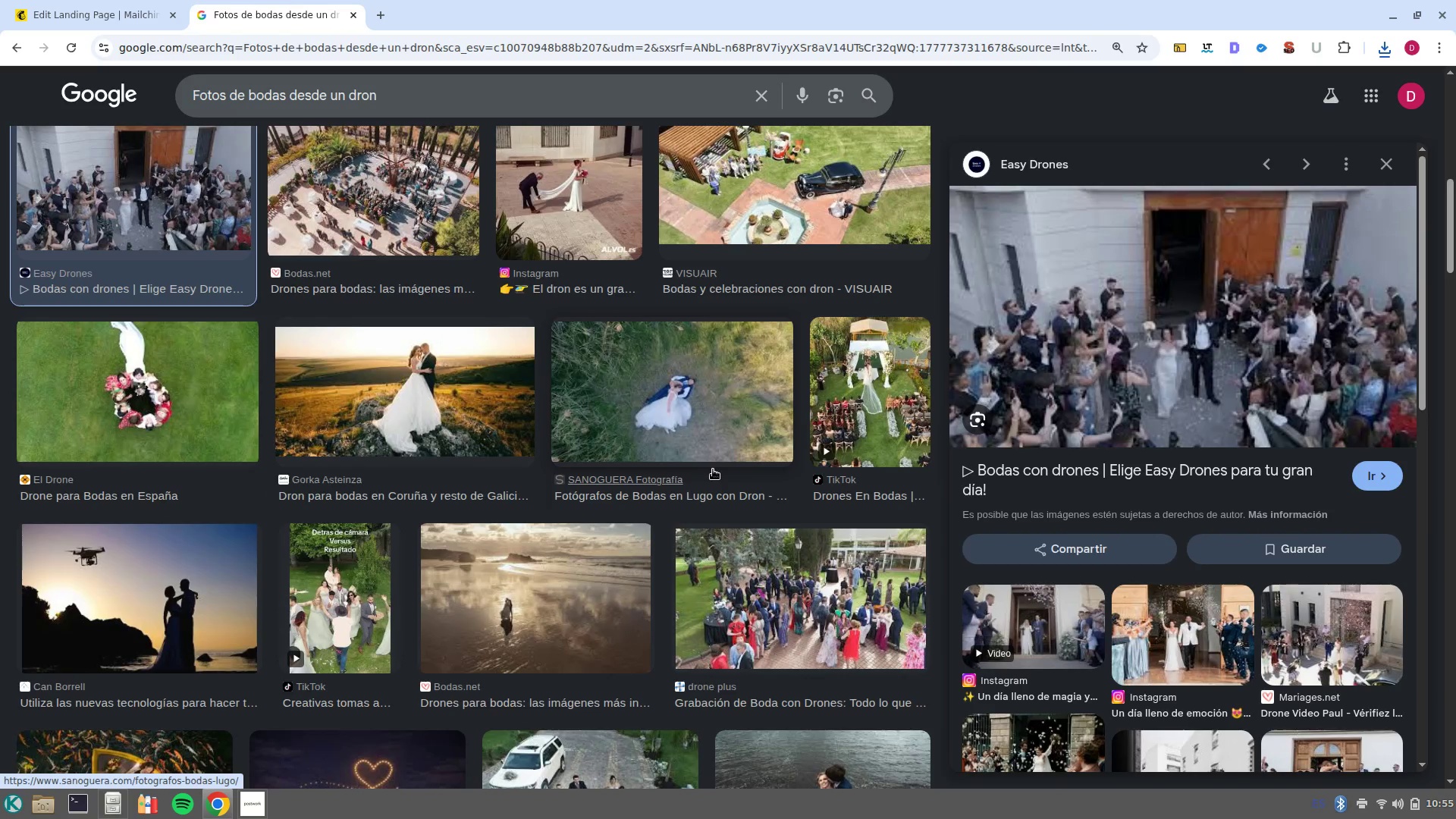 
left_click([200, 551])
 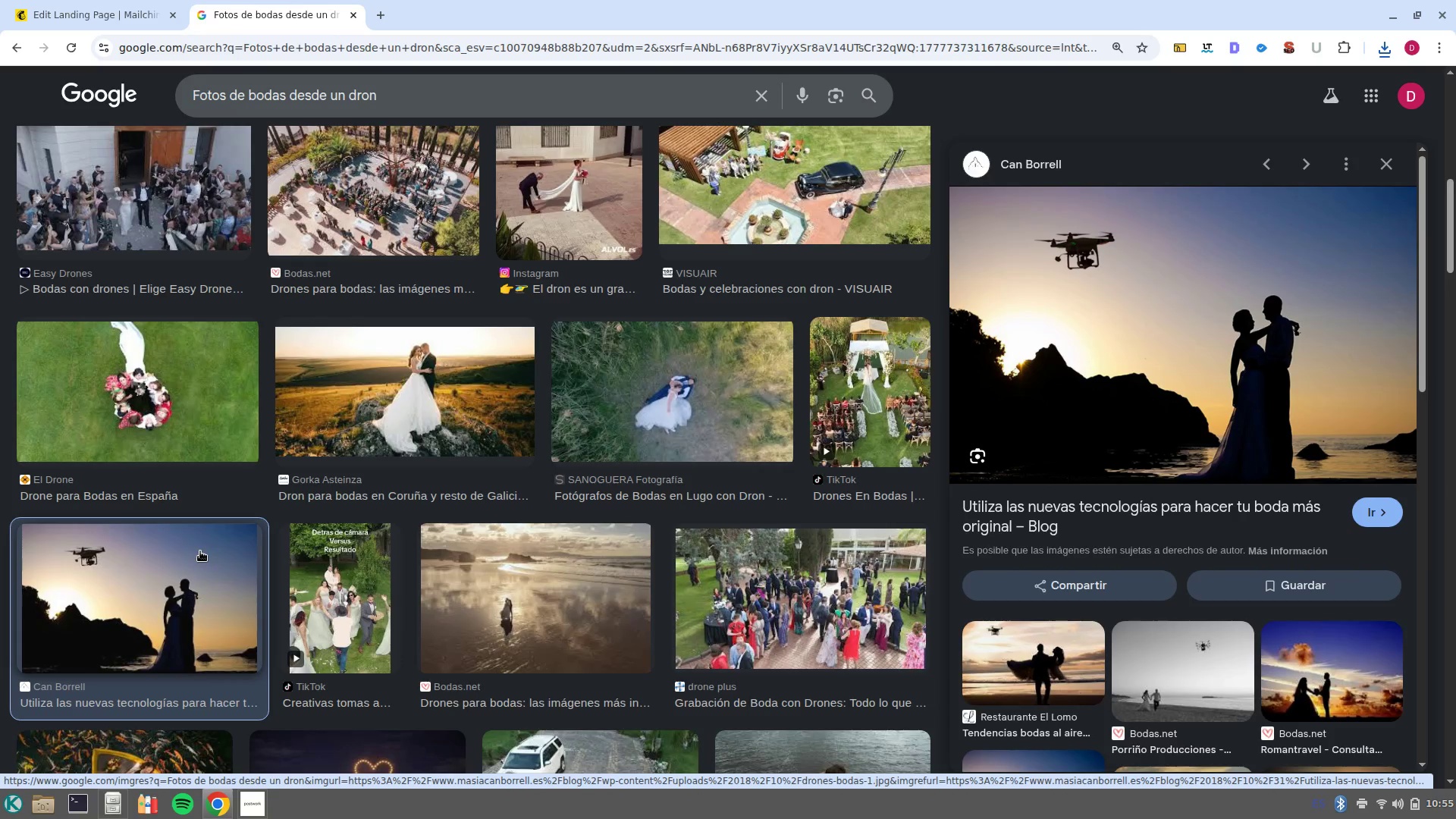 
right_click([1093, 315])
 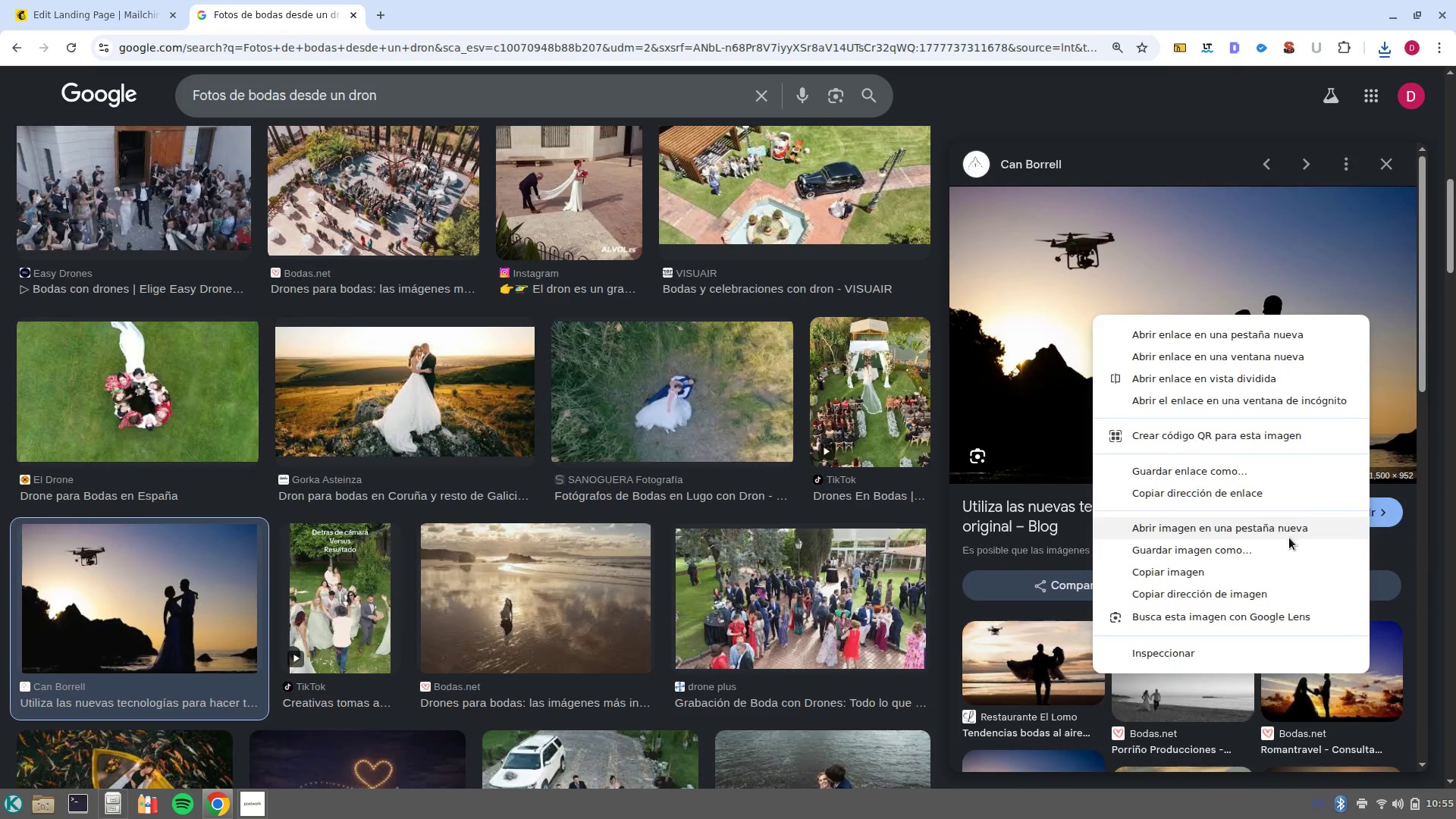 
left_click([1285, 548])
 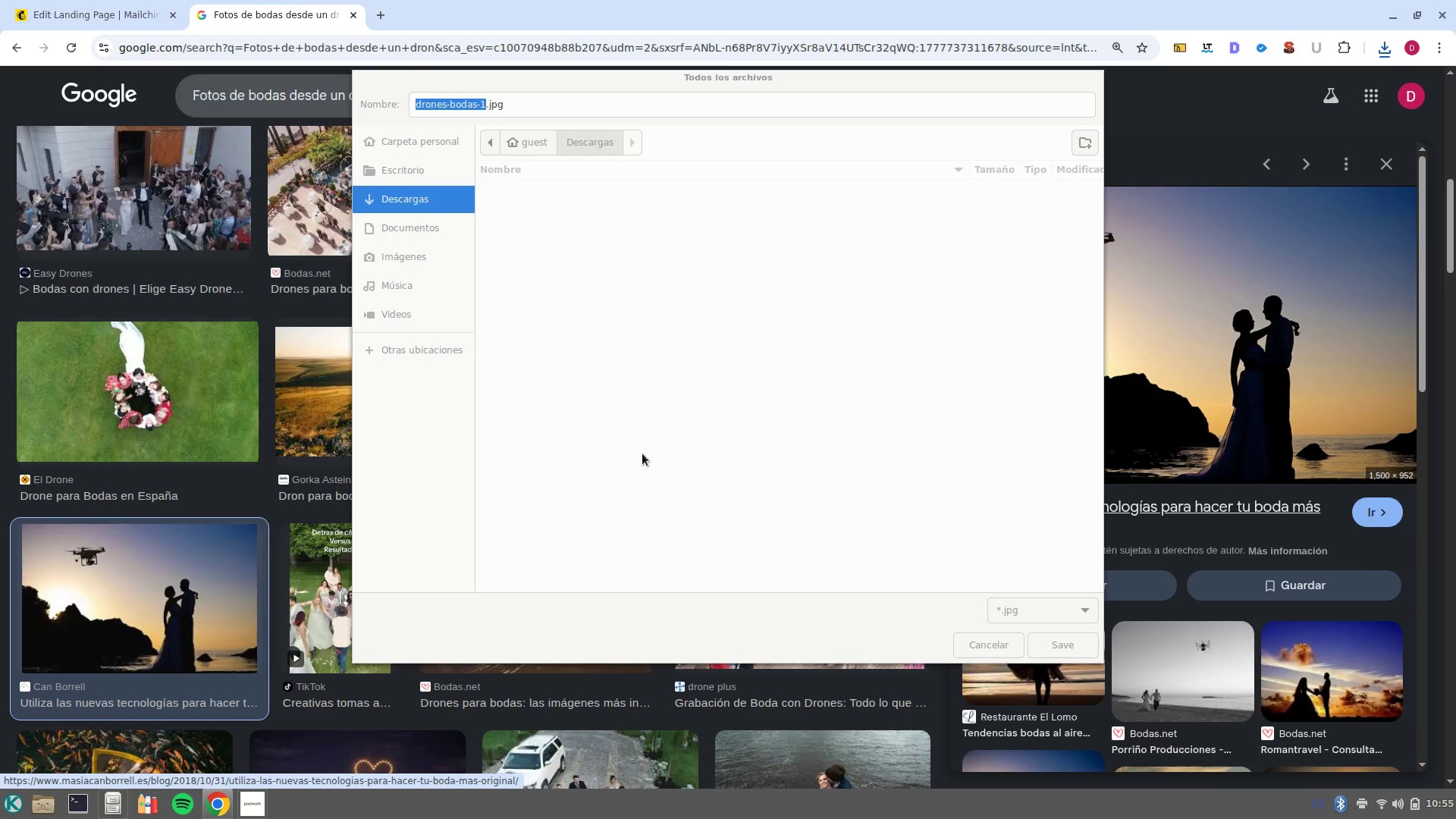 
left_click([1054, 642])
 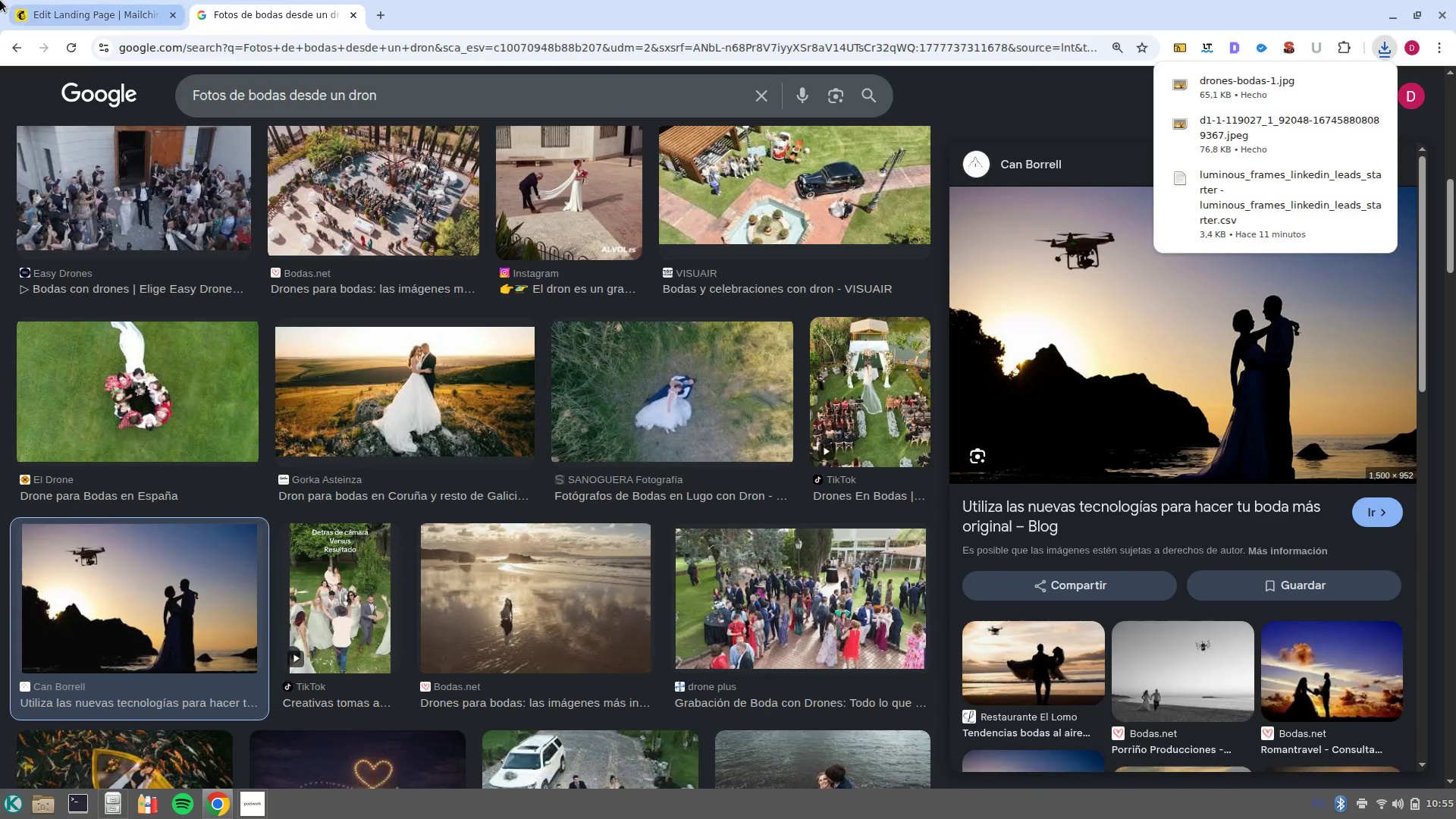 
left_click([92, 0])
 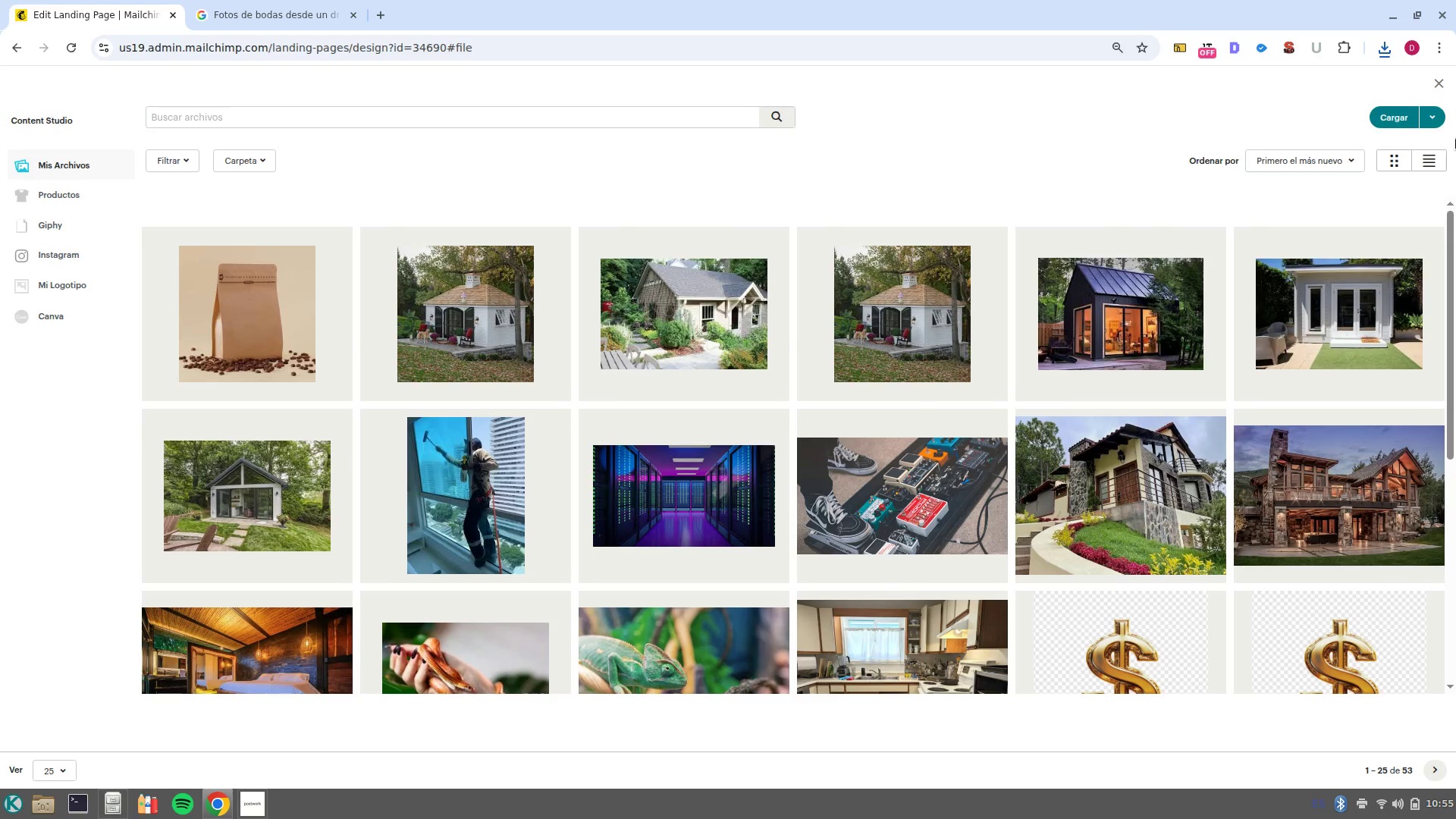 
left_click([1391, 123])
 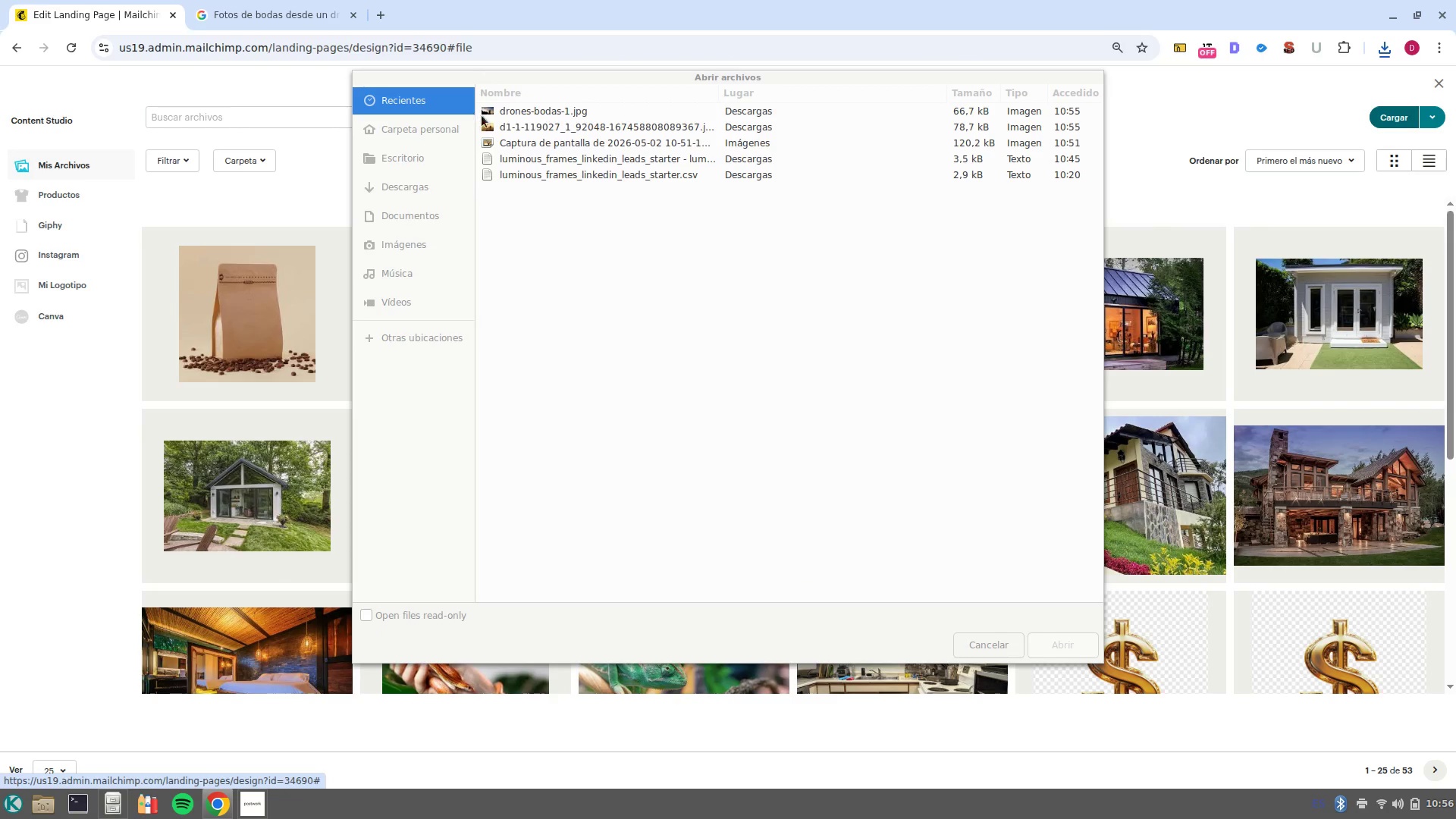 
left_click([495, 108])
 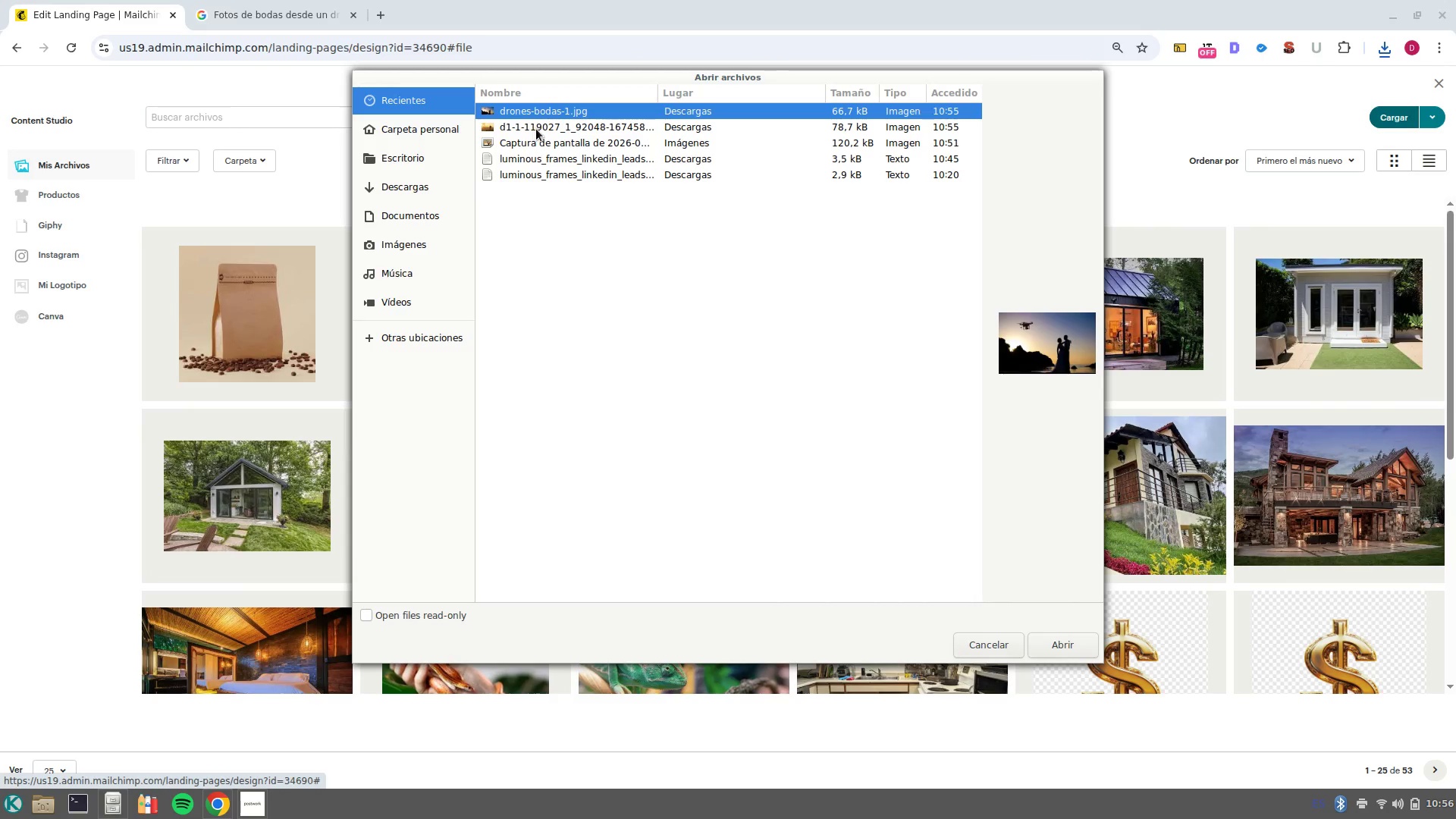 
hold_key(key=ControlLeft, duration=0.53)
left_click([536, 130])
 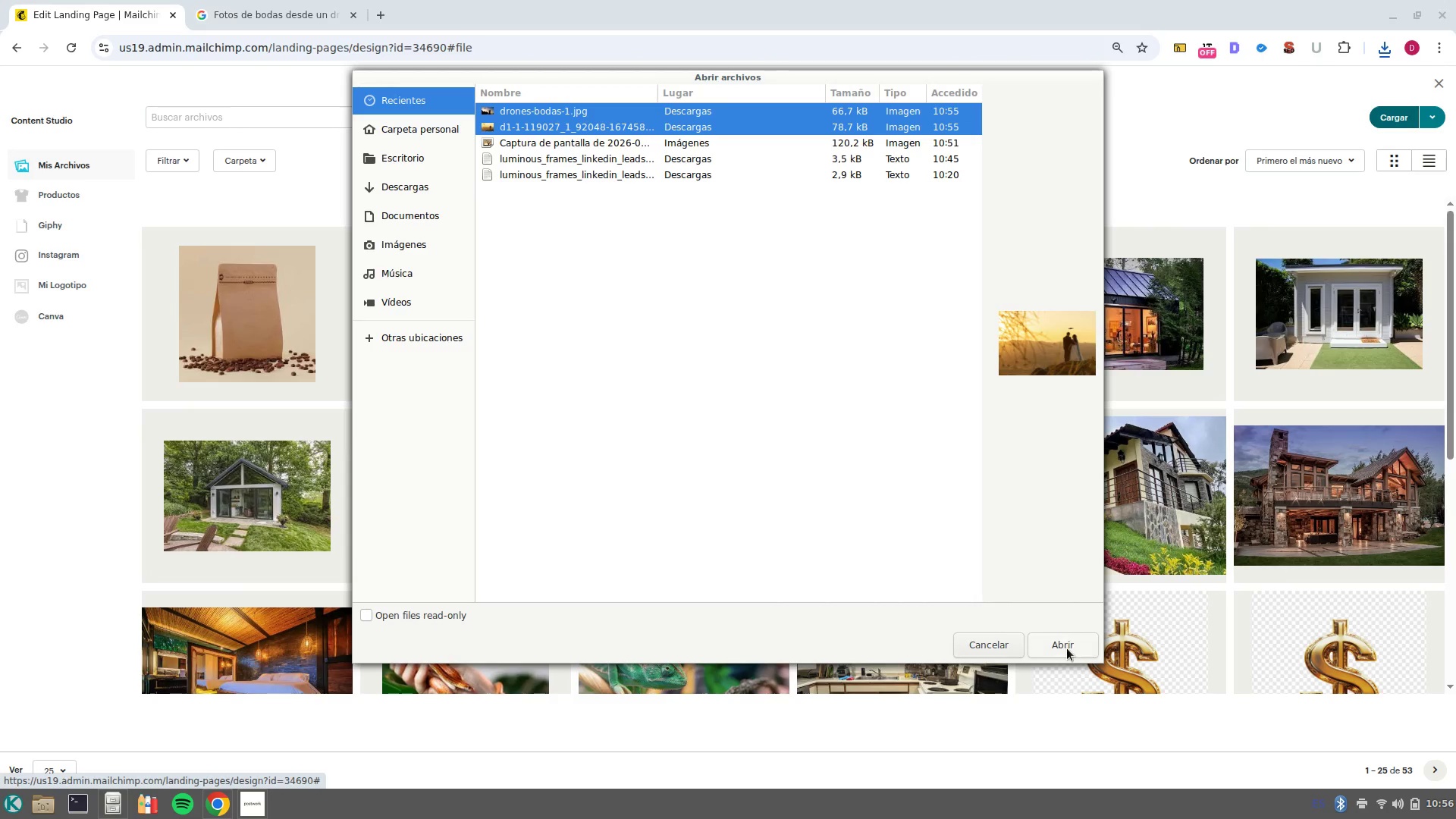 
left_click([1073, 647])
 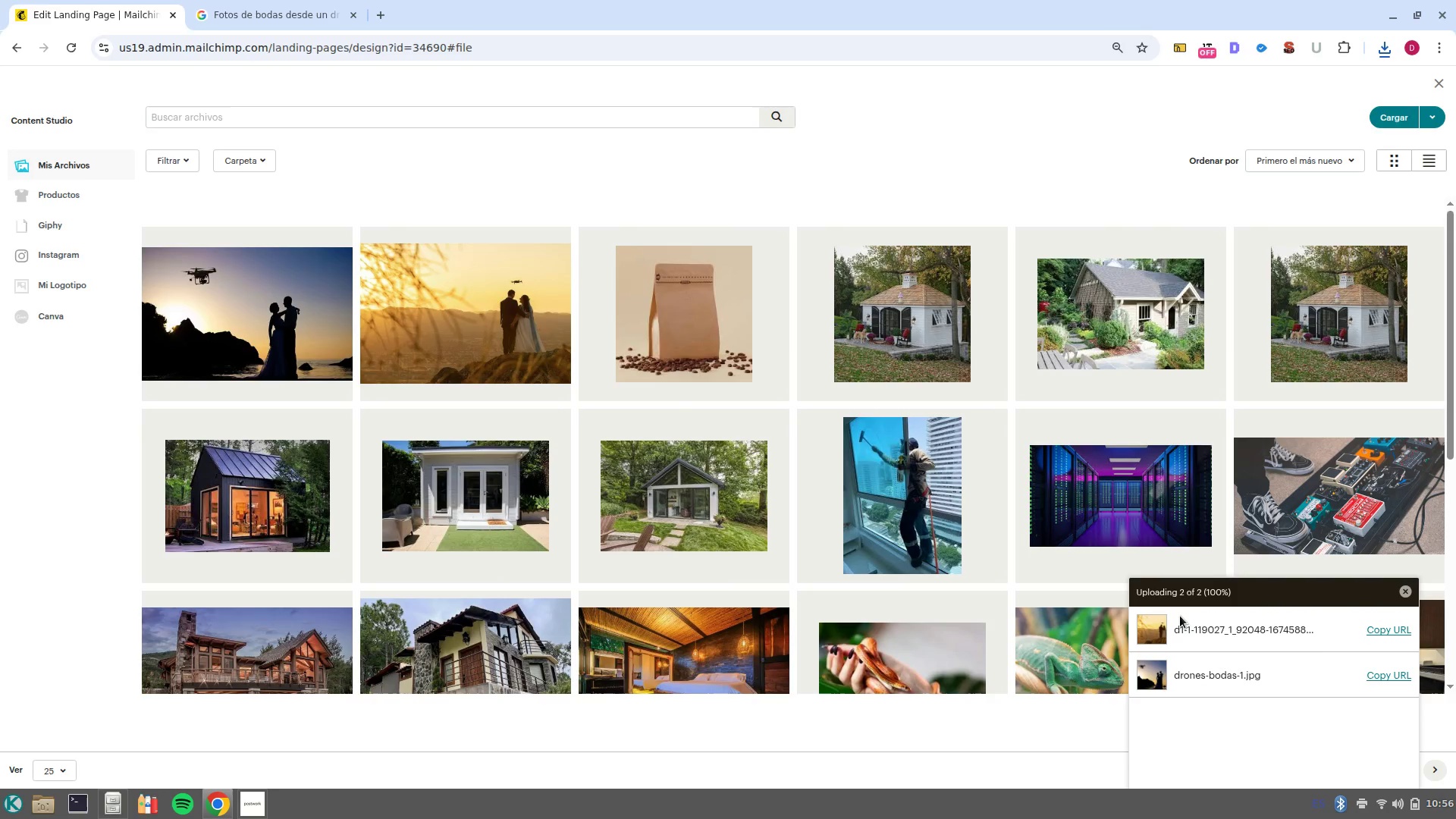 
wait(14.55)
 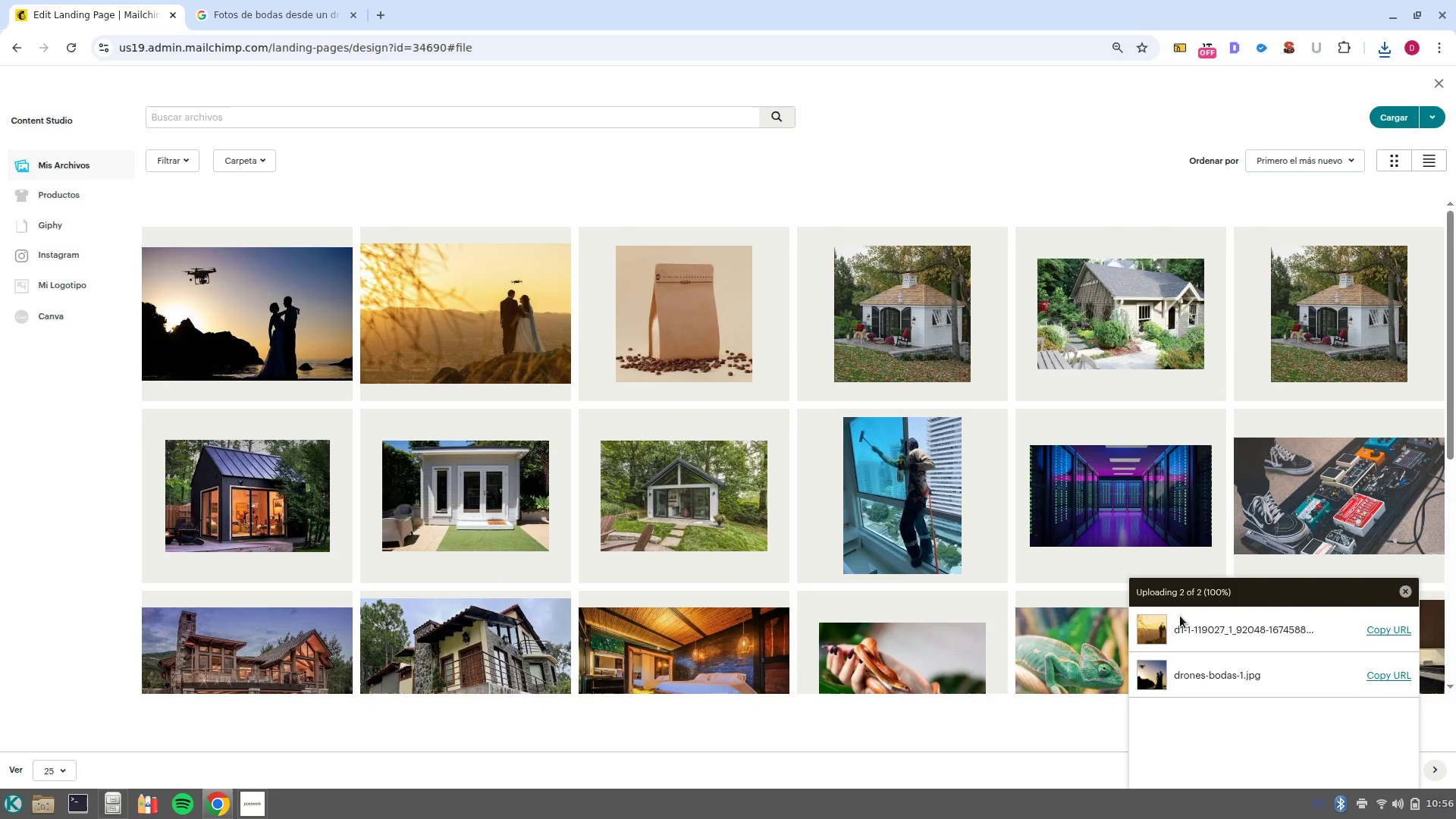 
left_click([257, 312])
 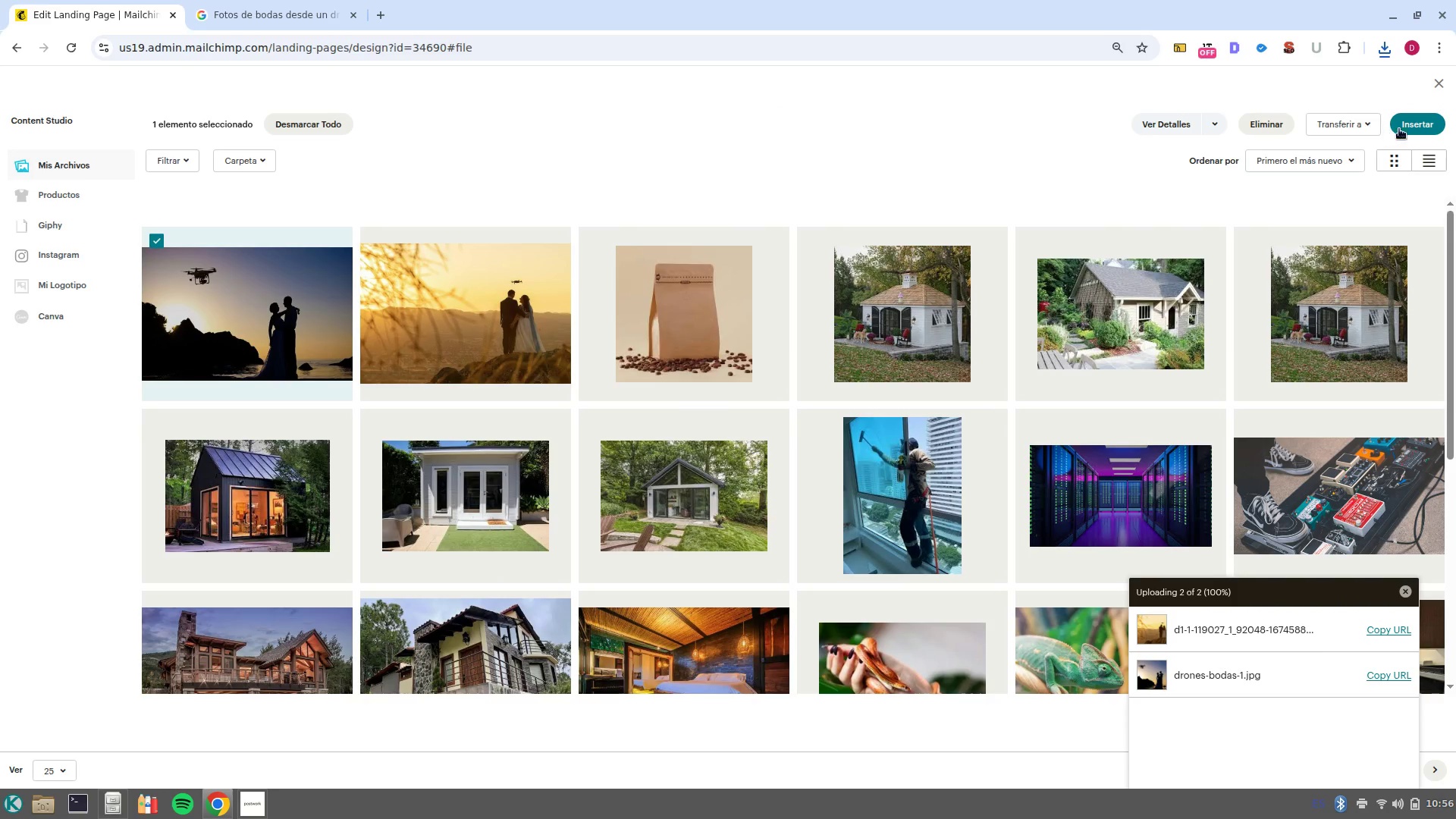 
left_click([1406, 133])
 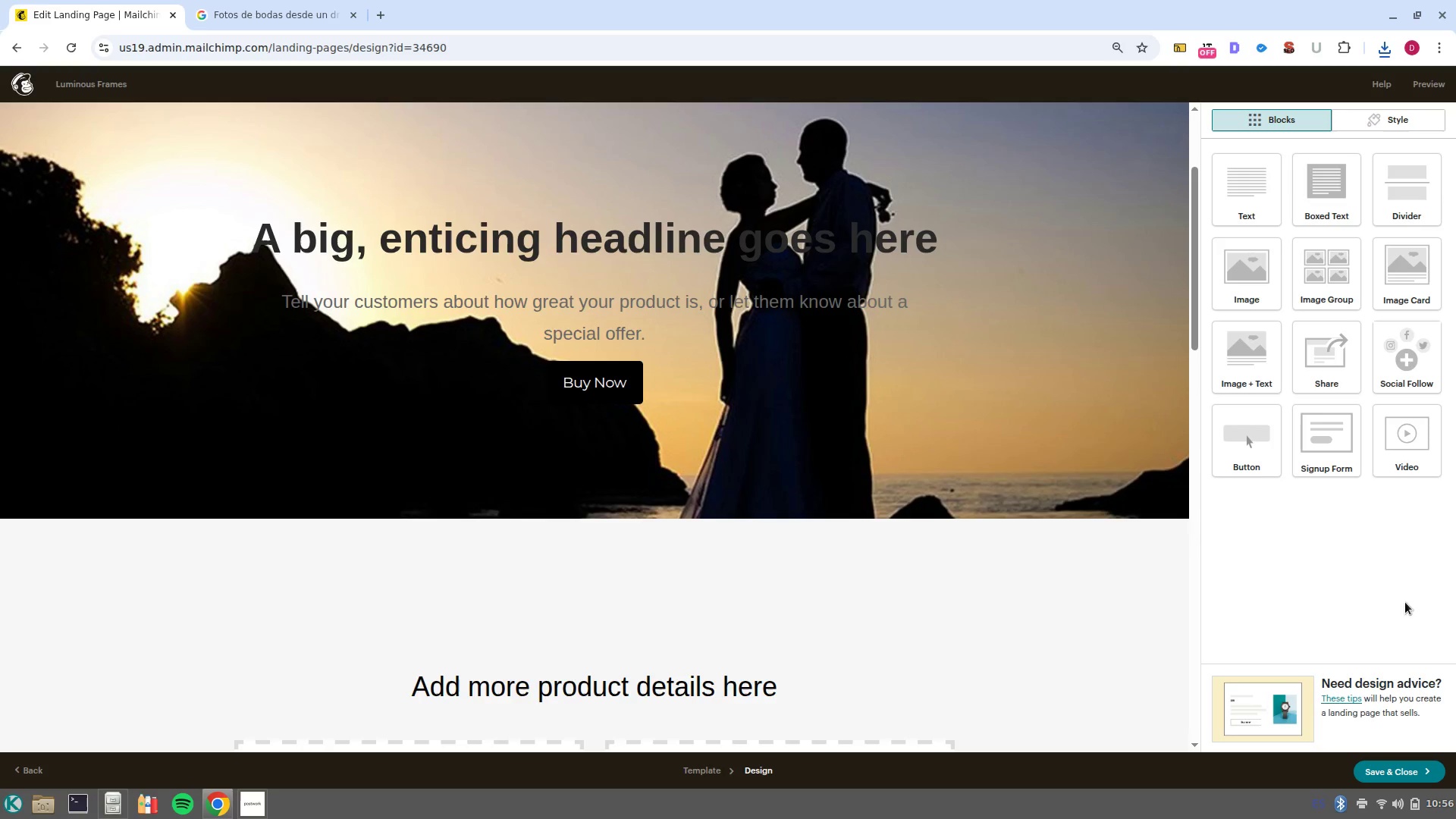 
scroll: coordinate [791, 468], scroll_direction: up, amount: 3.0
 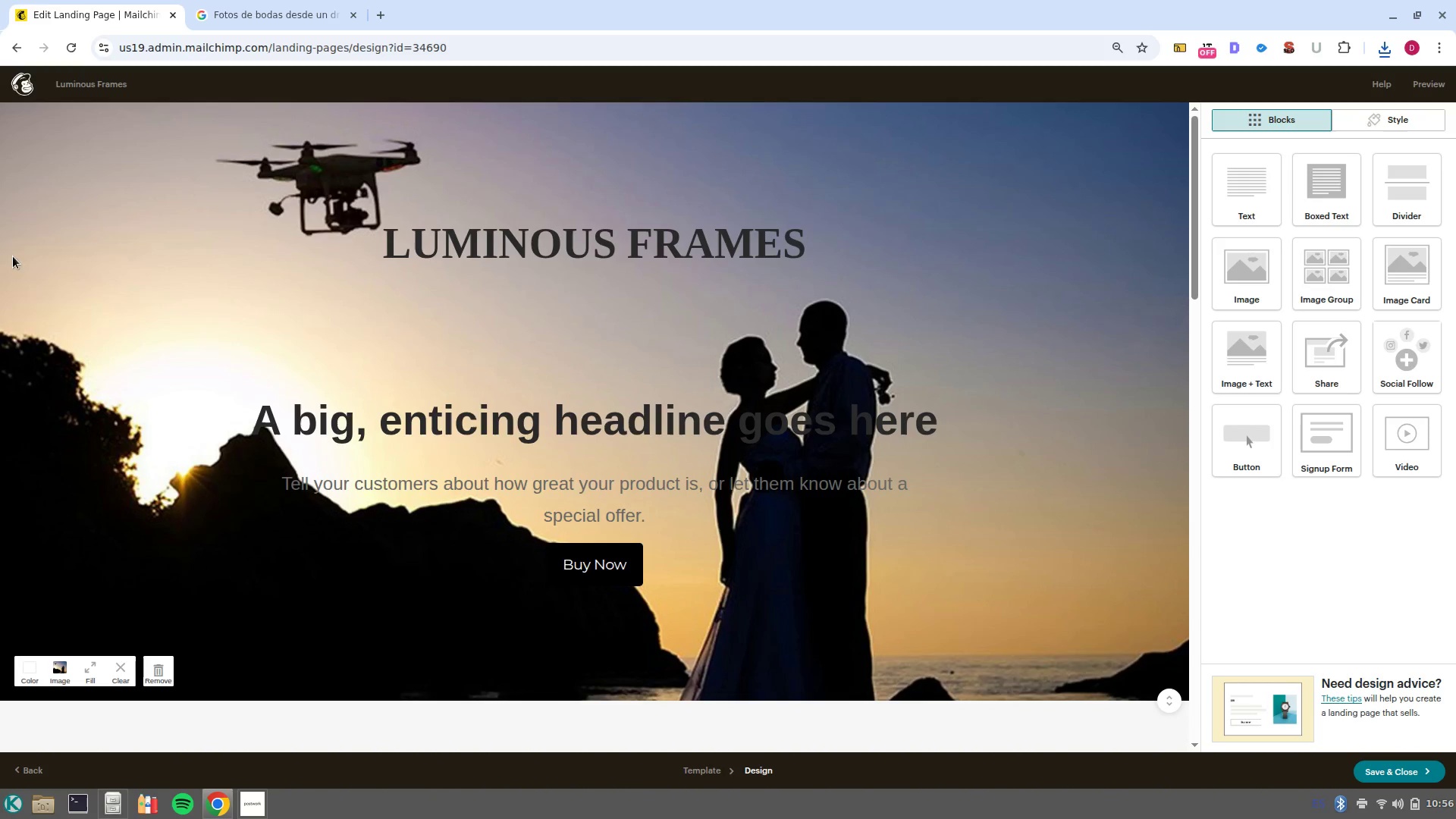 
left_click([58, 679])
 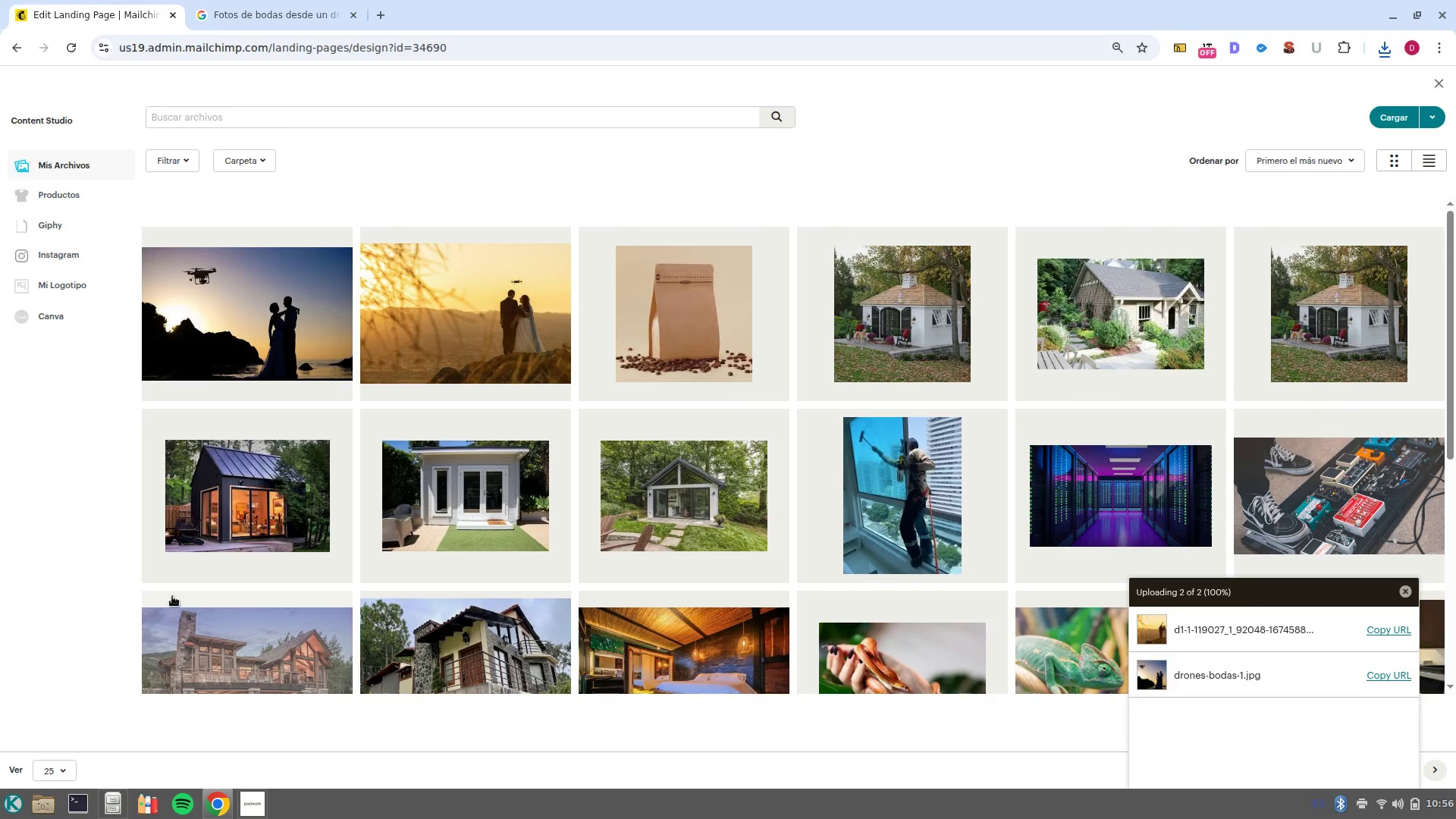 
left_click([447, 256])
 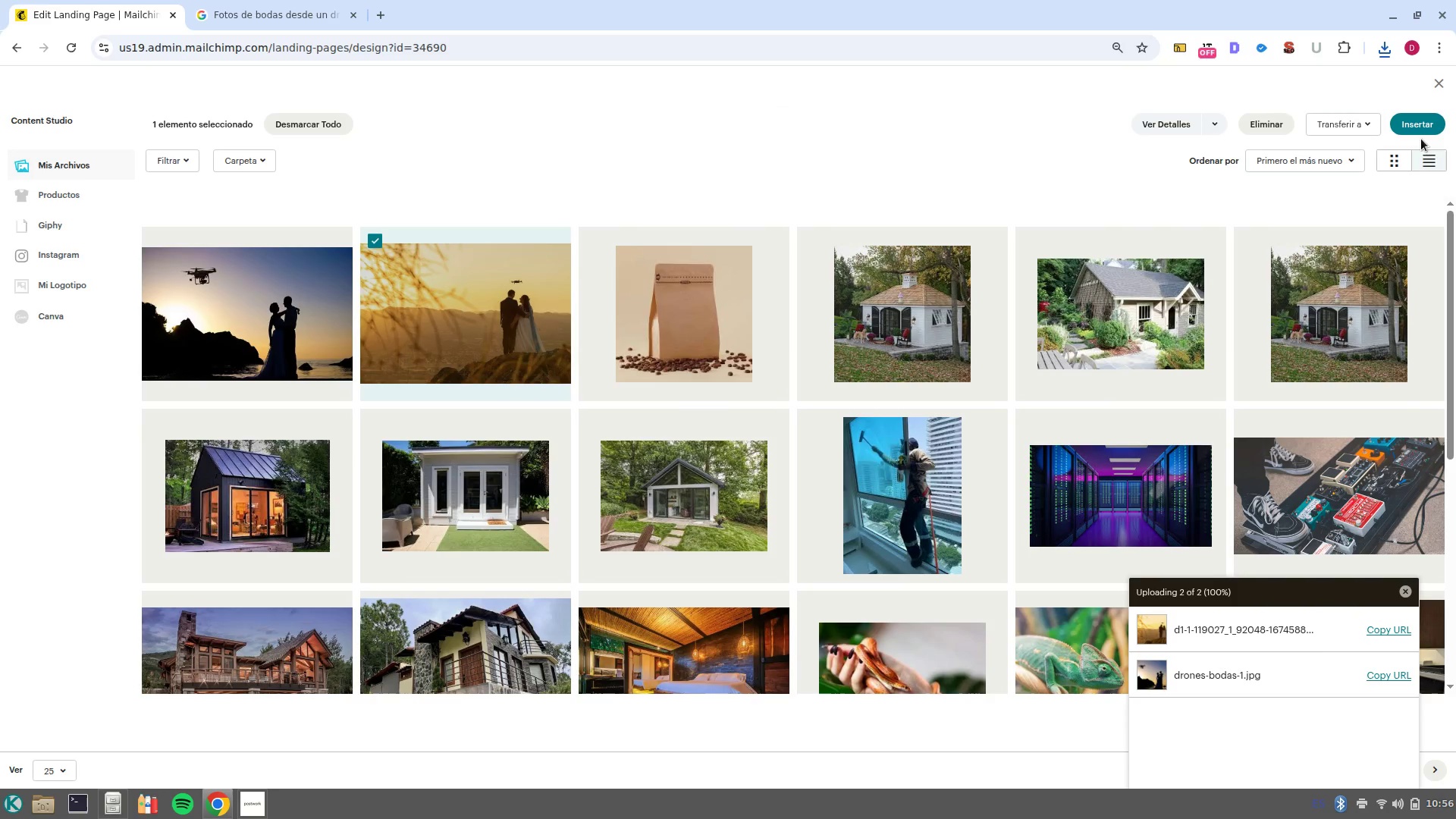 
left_click([1421, 126])
 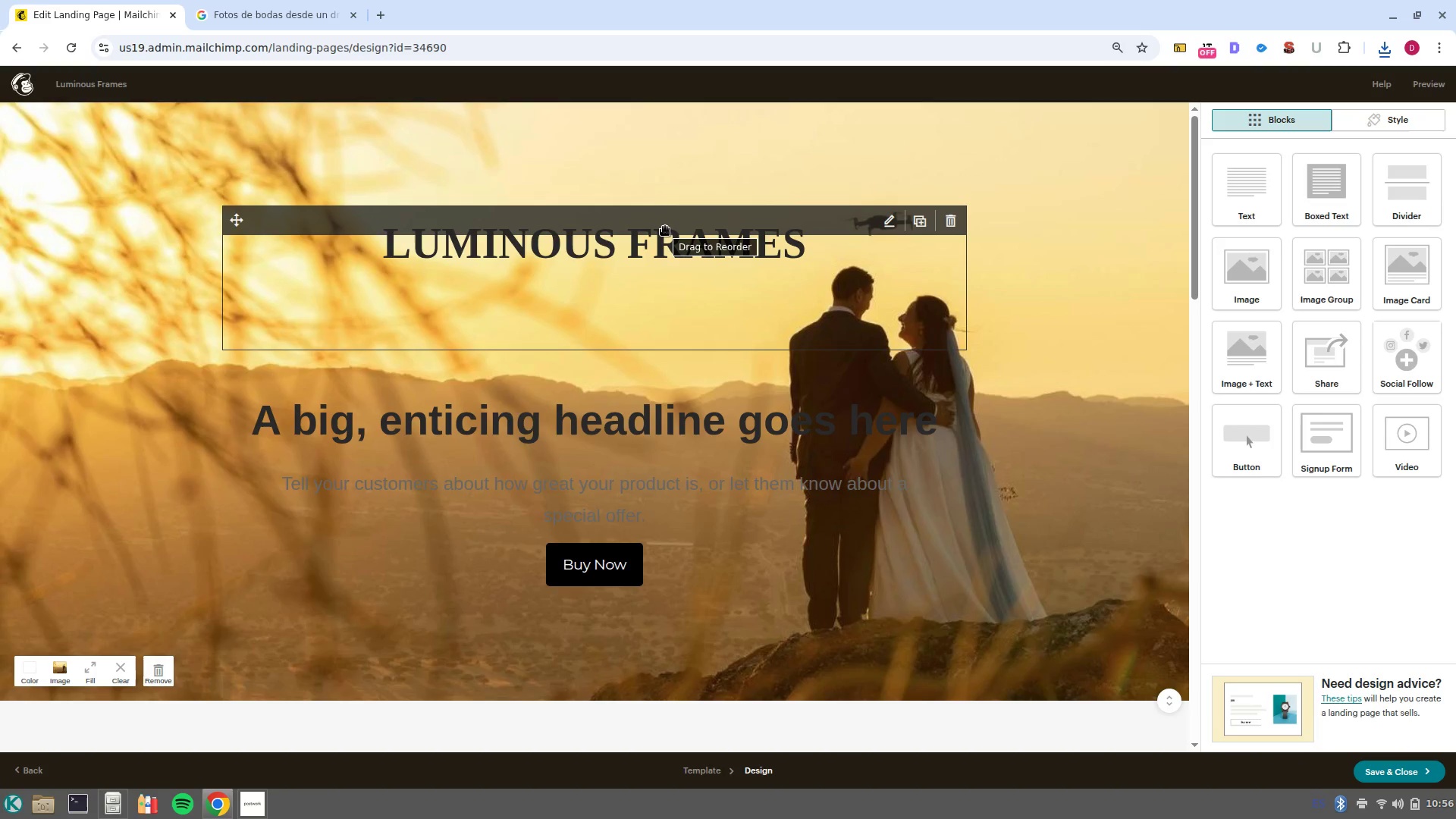 
wait(10.18)
 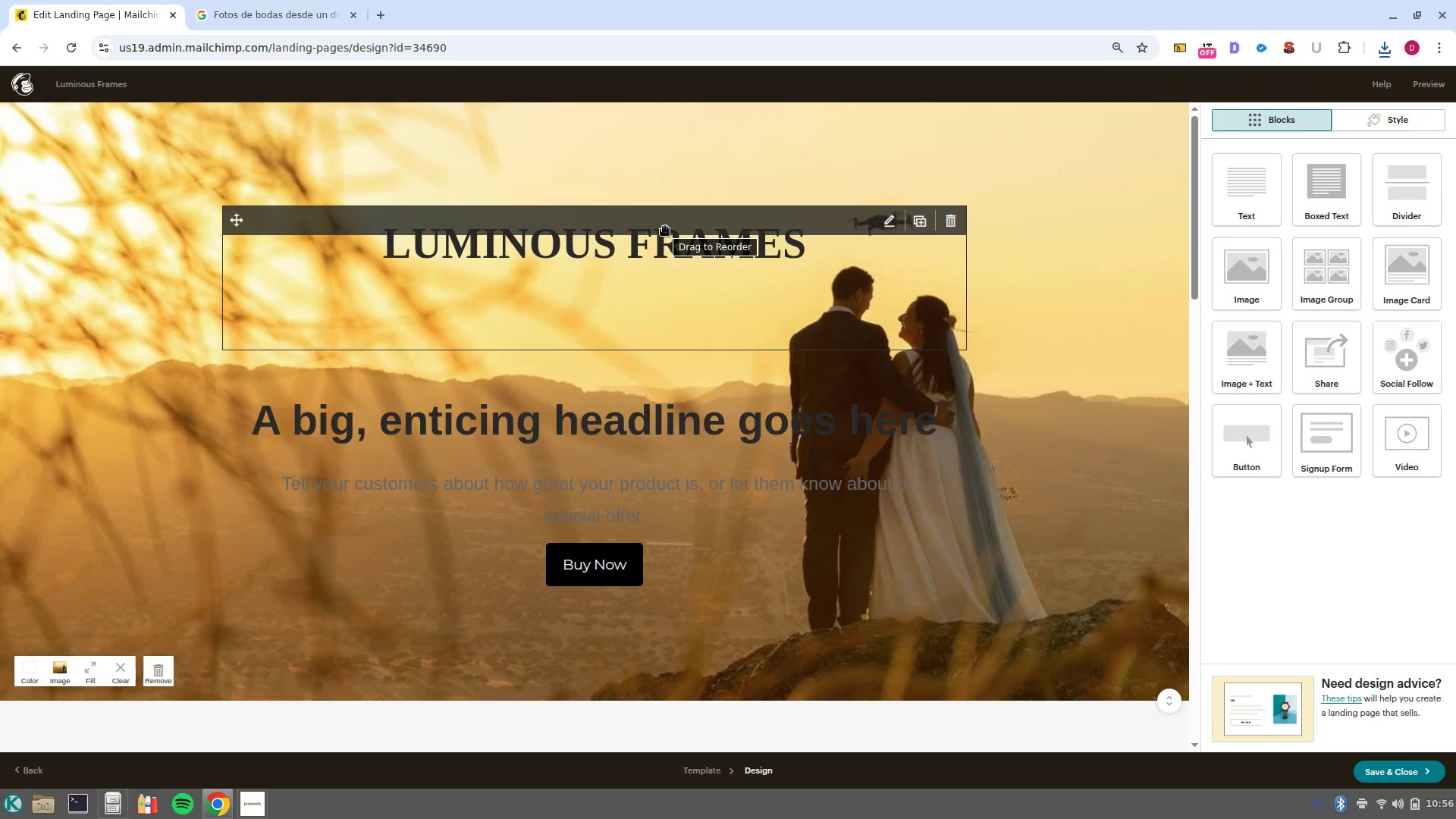 
left_click([598, 417])
 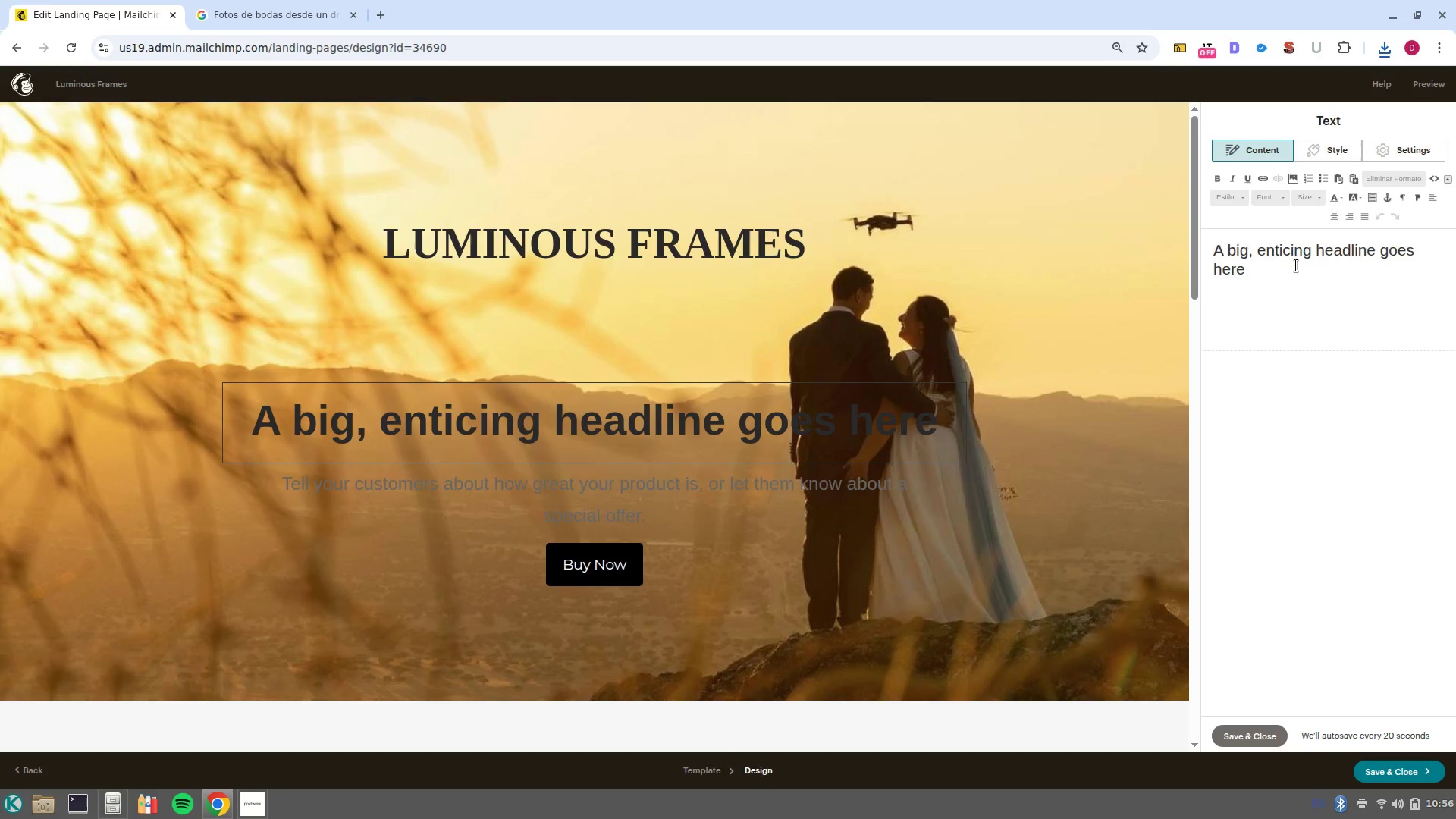 
wait(10.15)
 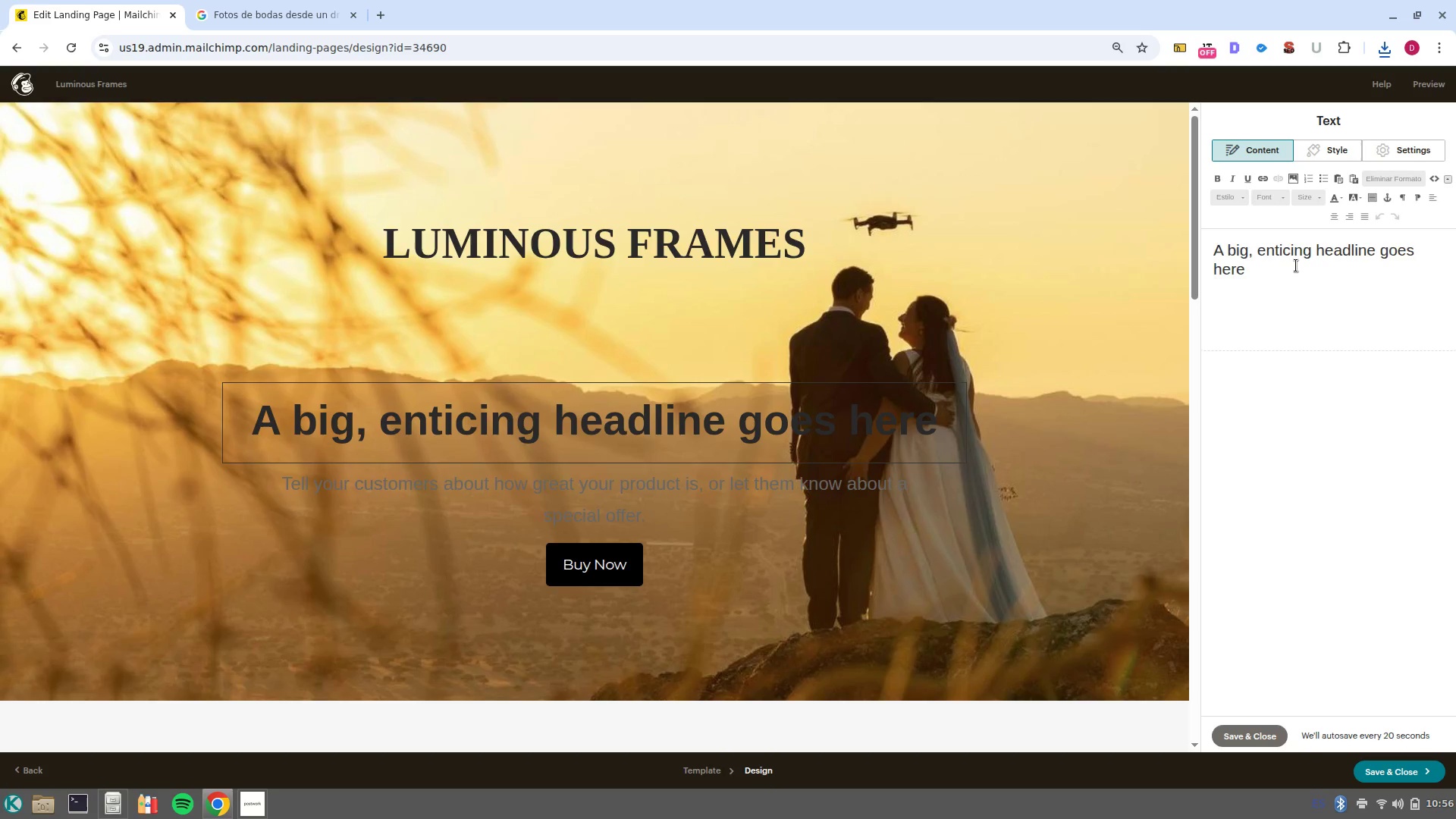 
left_click_drag(start_coordinate=[237, 395], to_coordinate=[305, 294])
 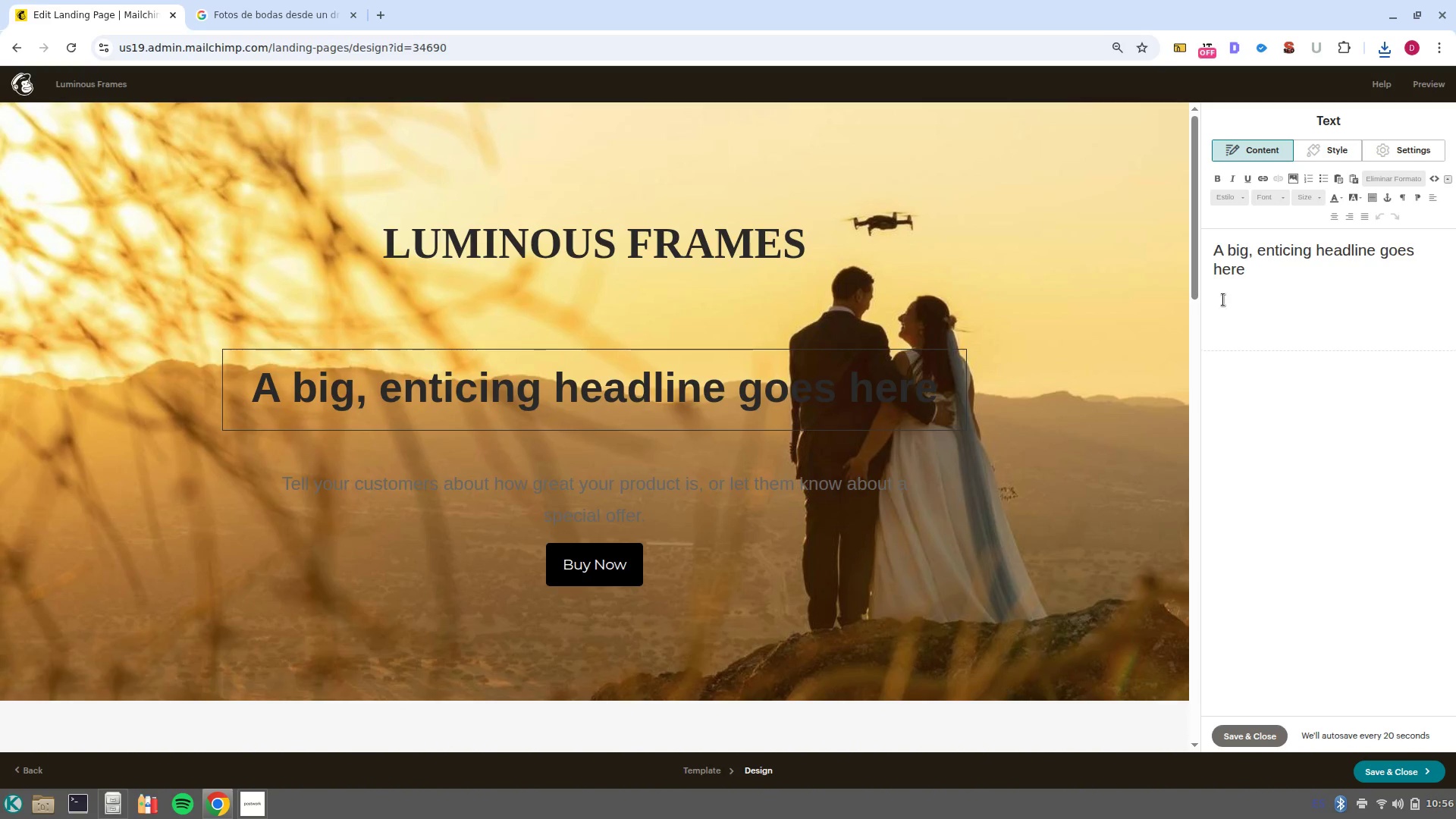 
left_click_drag(start_coordinate=[1257, 279], to_coordinate=[1200, 249])
 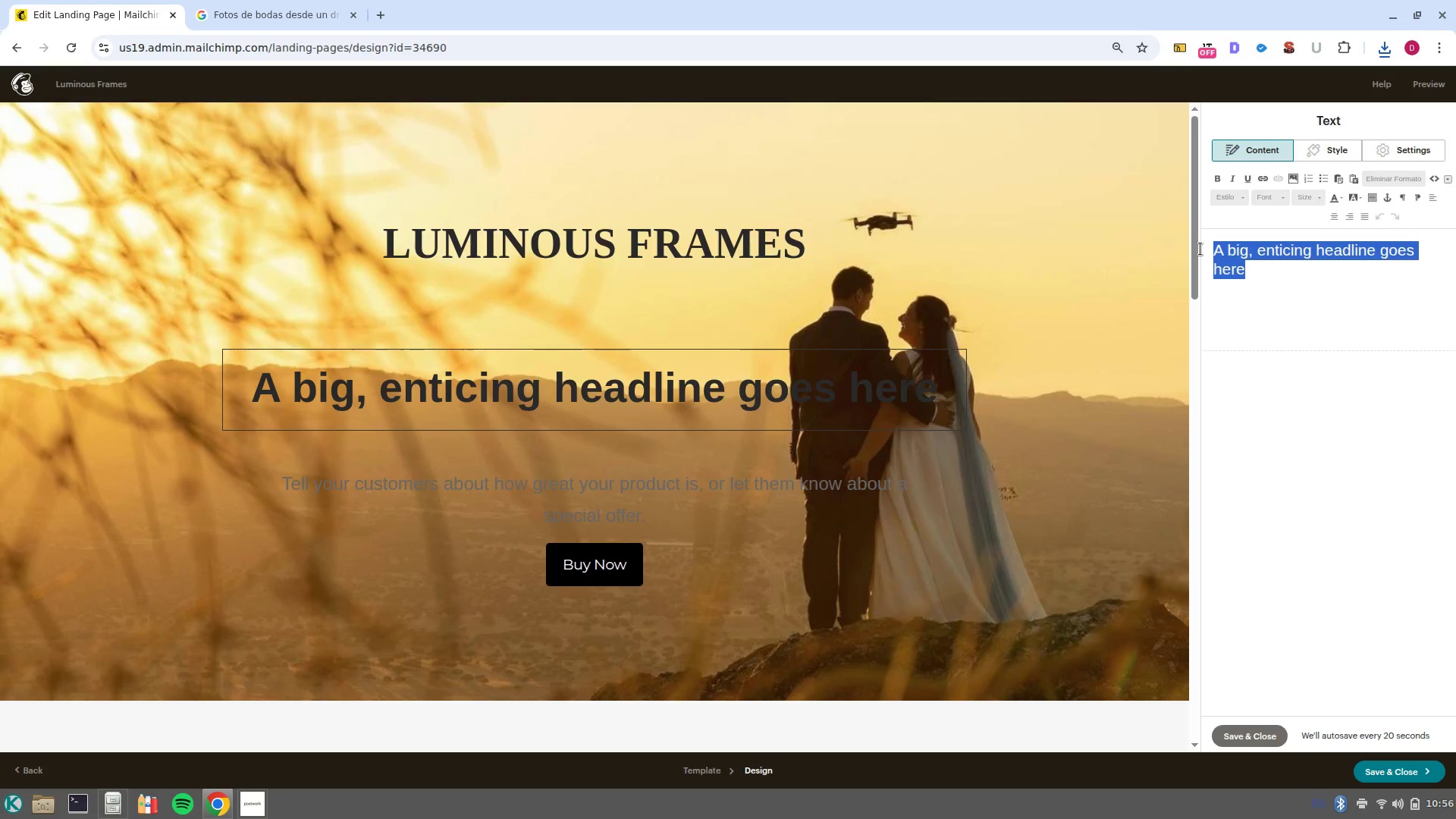 
type(The future )
key(Backspace)
 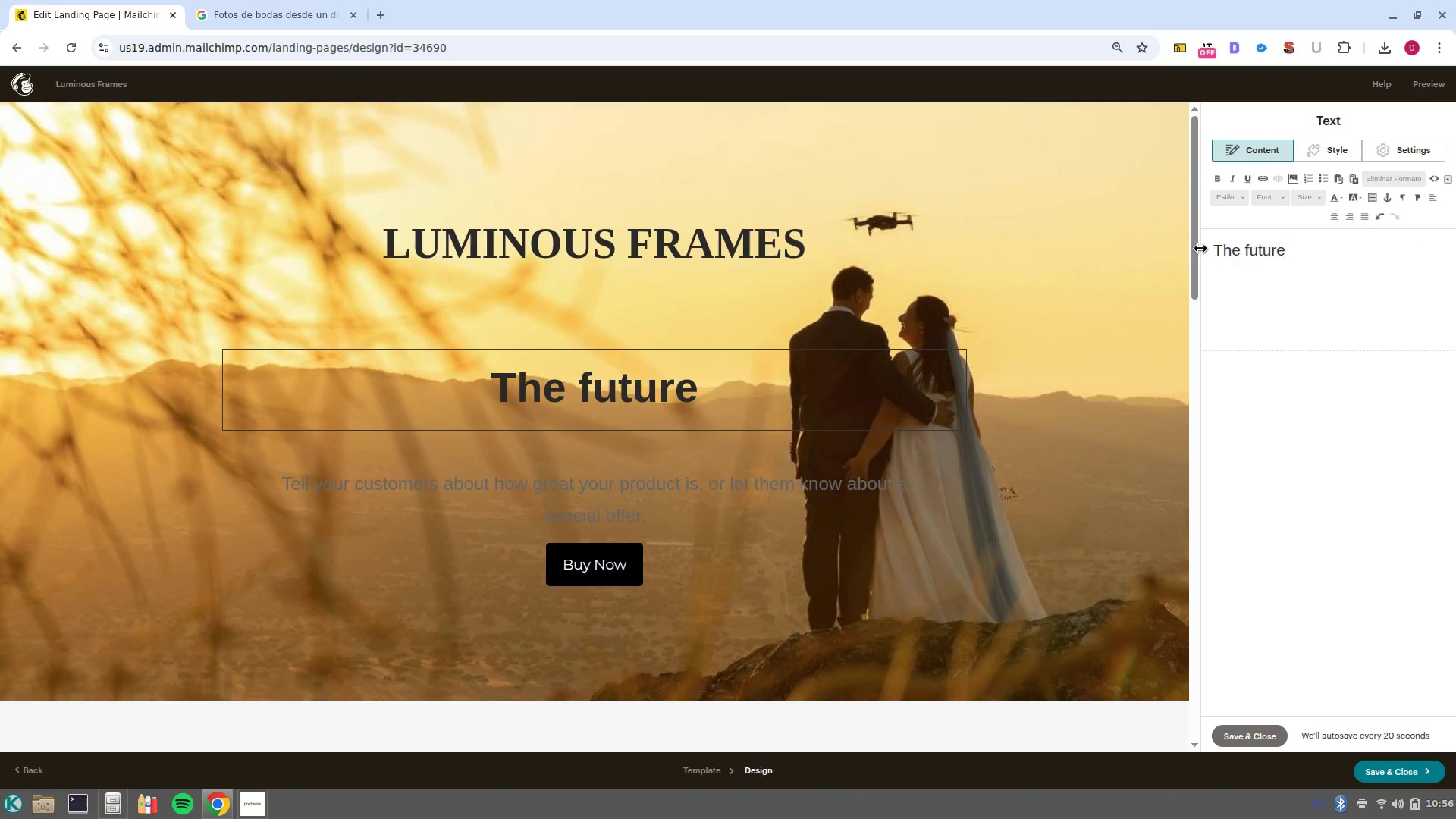 
key(Control+Backspace)
 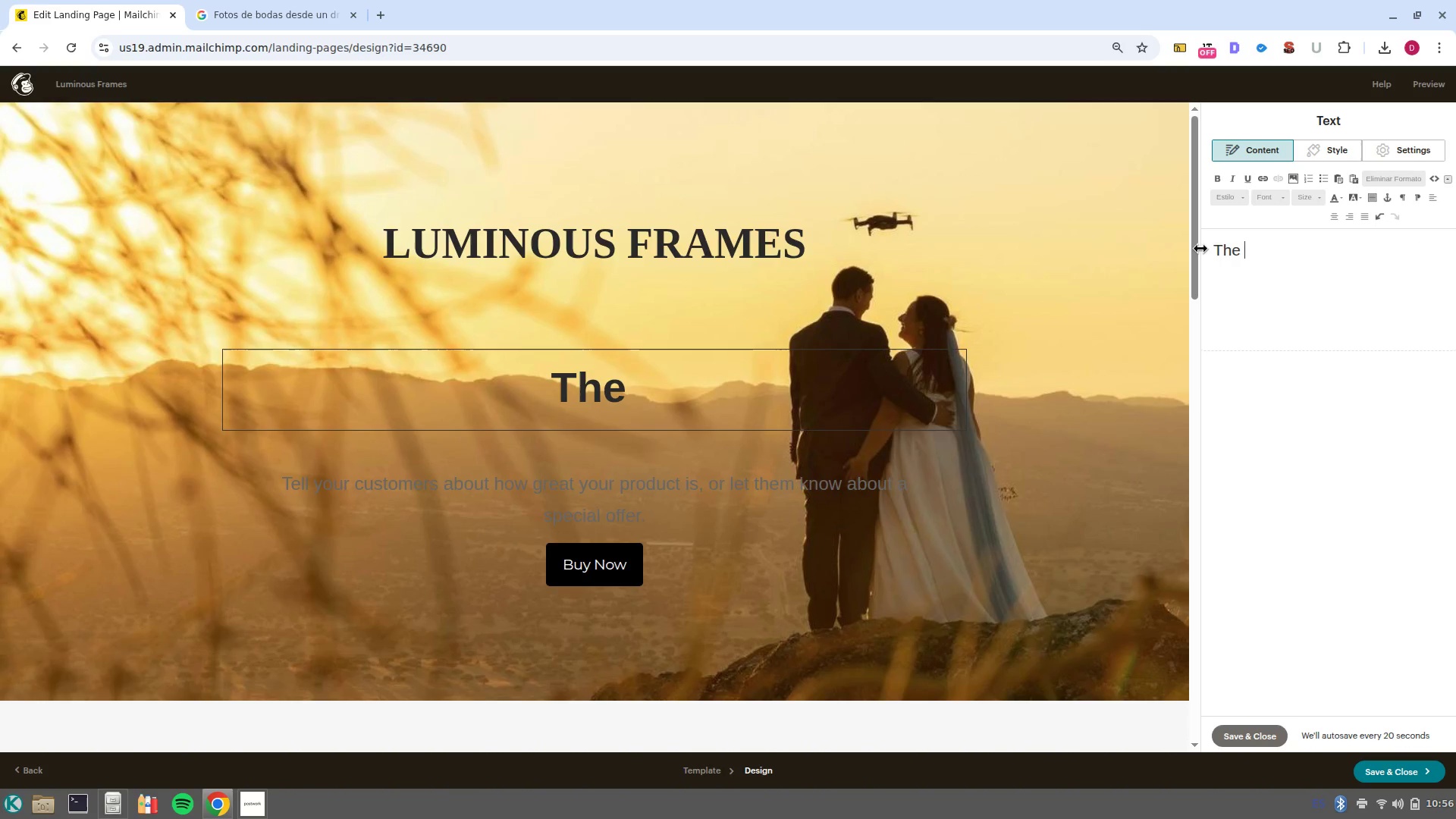 
type(Future Event with Luminous Frames )
 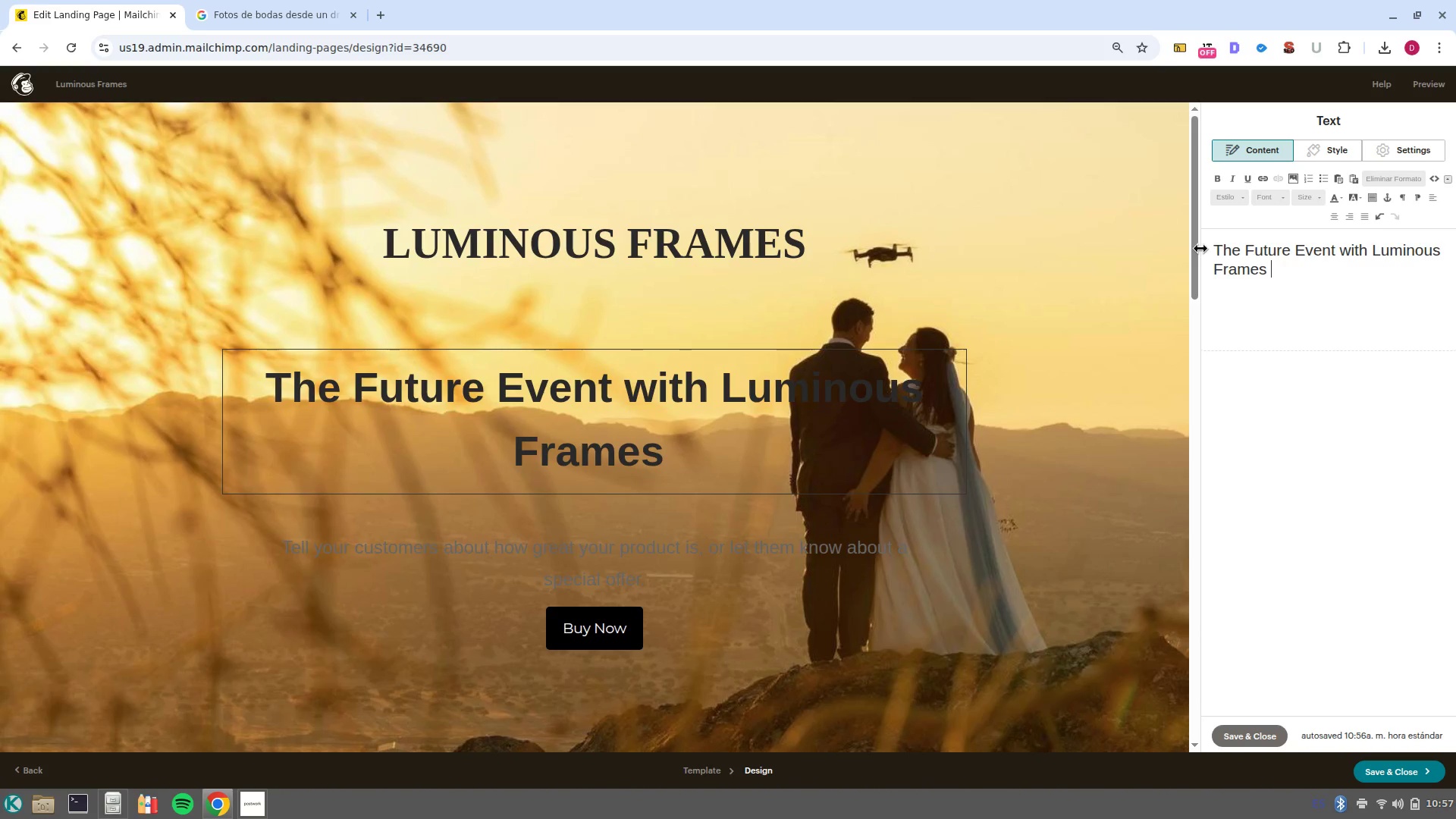 
type(and offer )
 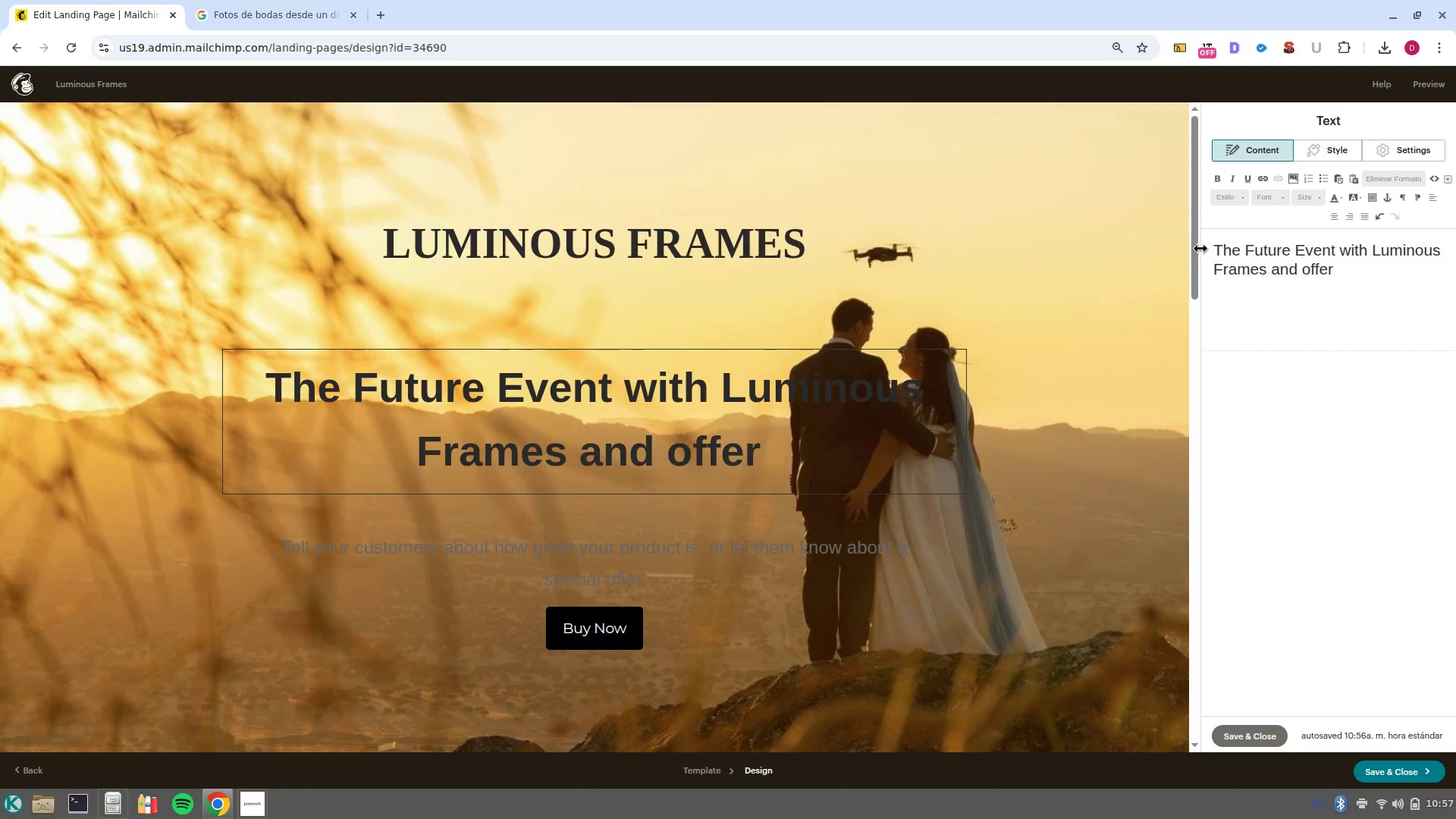 
wait(6.09)
 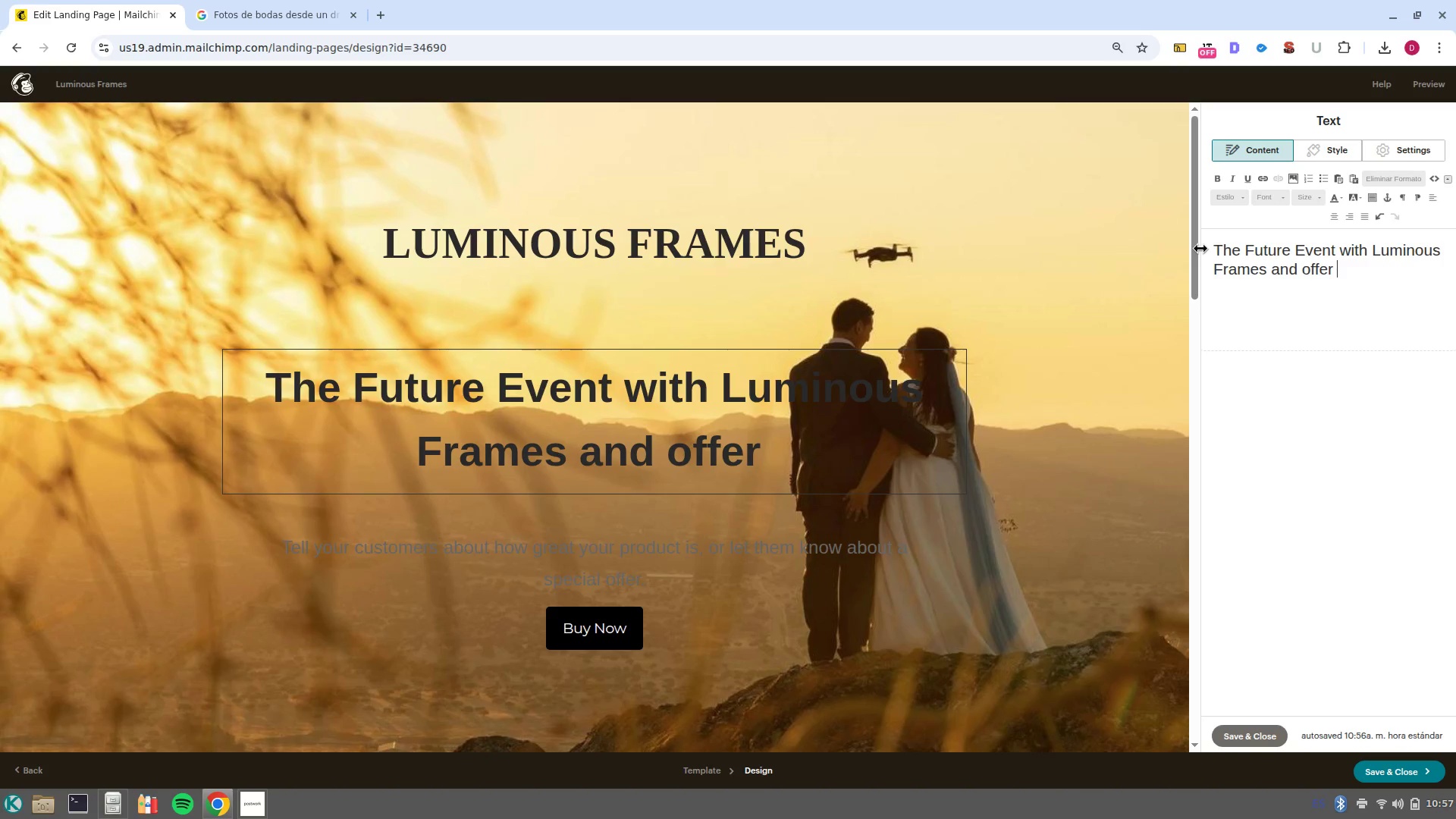 
key(Control+Backspace)
 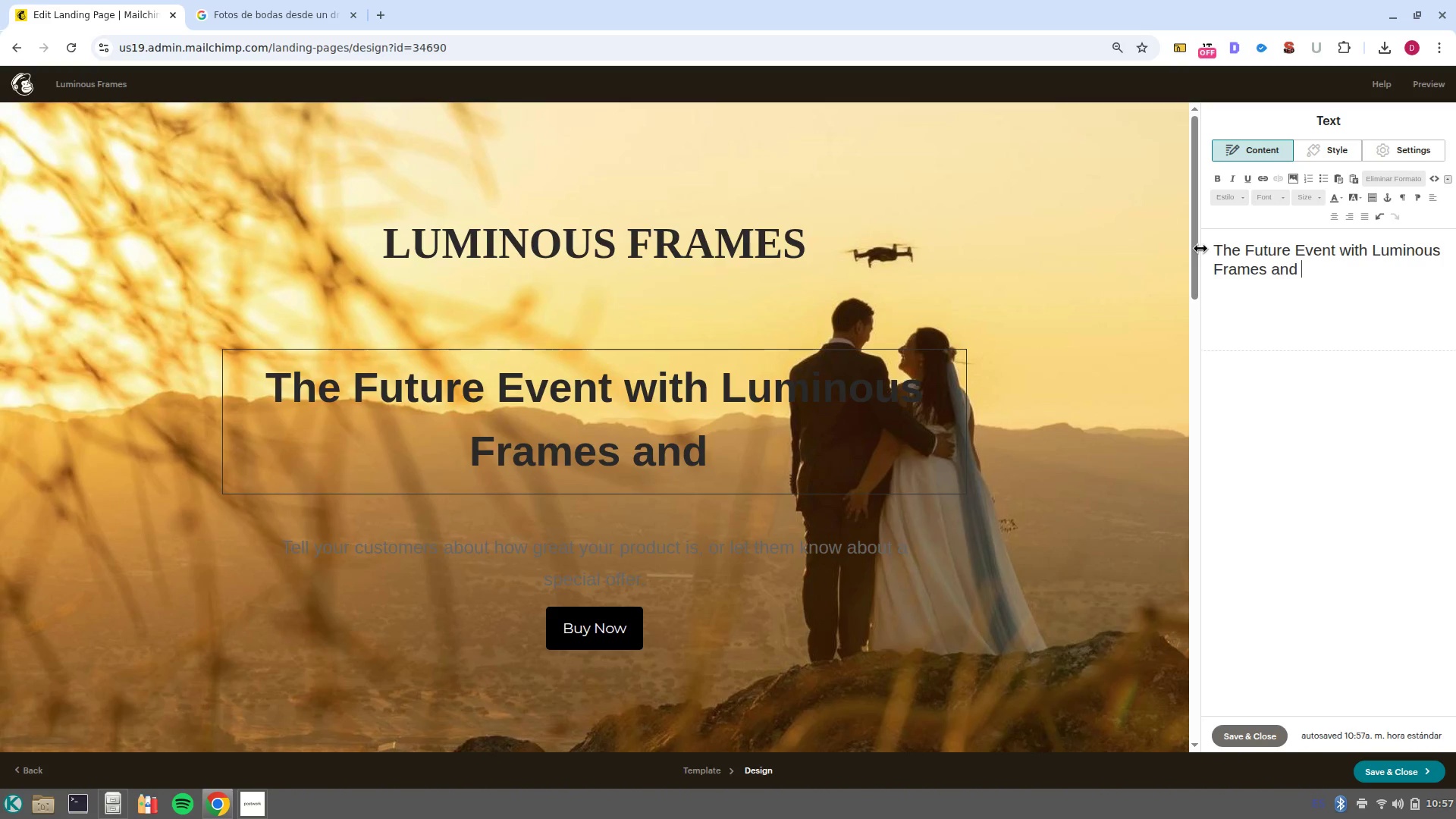 
key(Control+Backspace)
 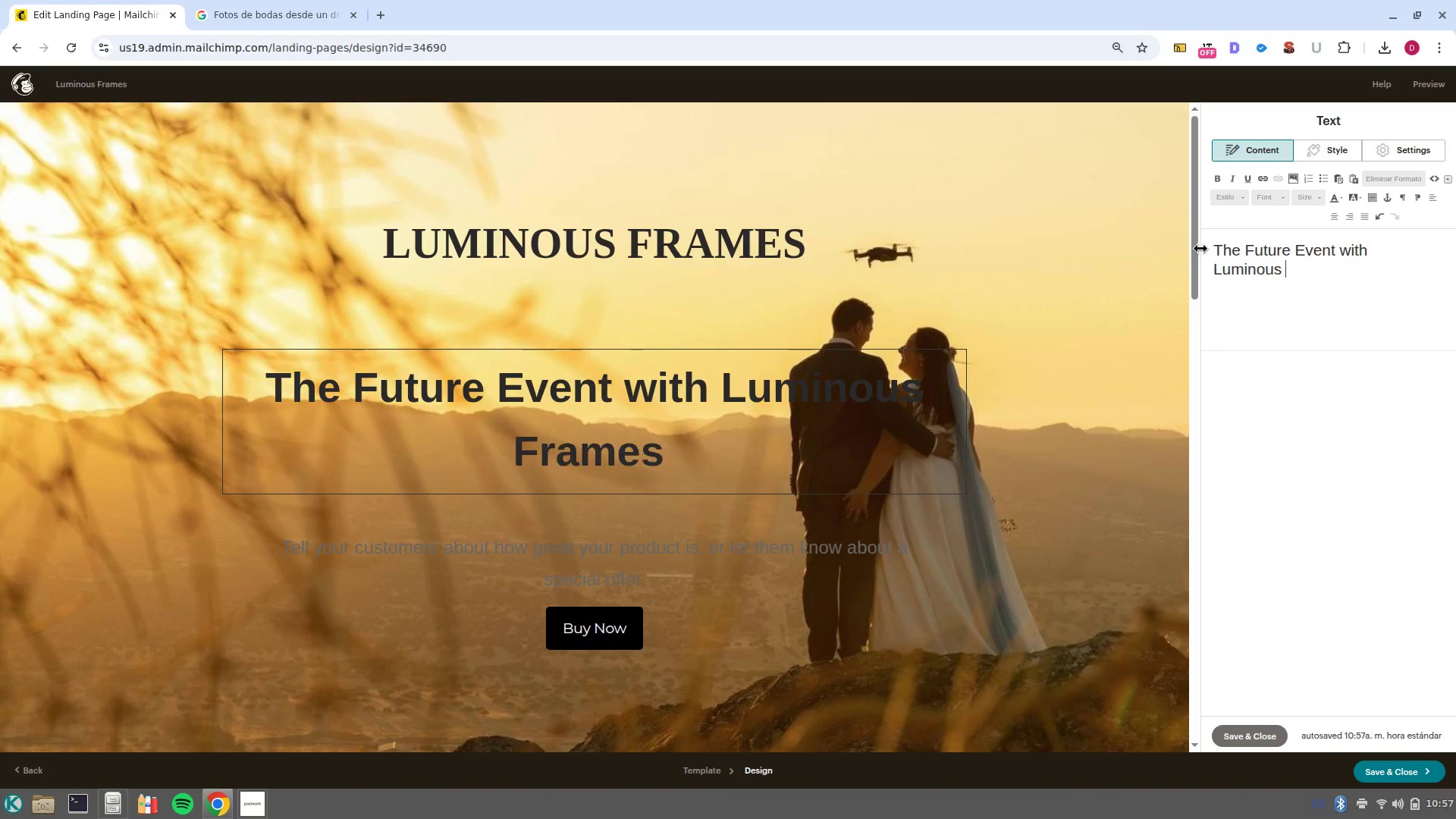 
key(Control+Backspace)
 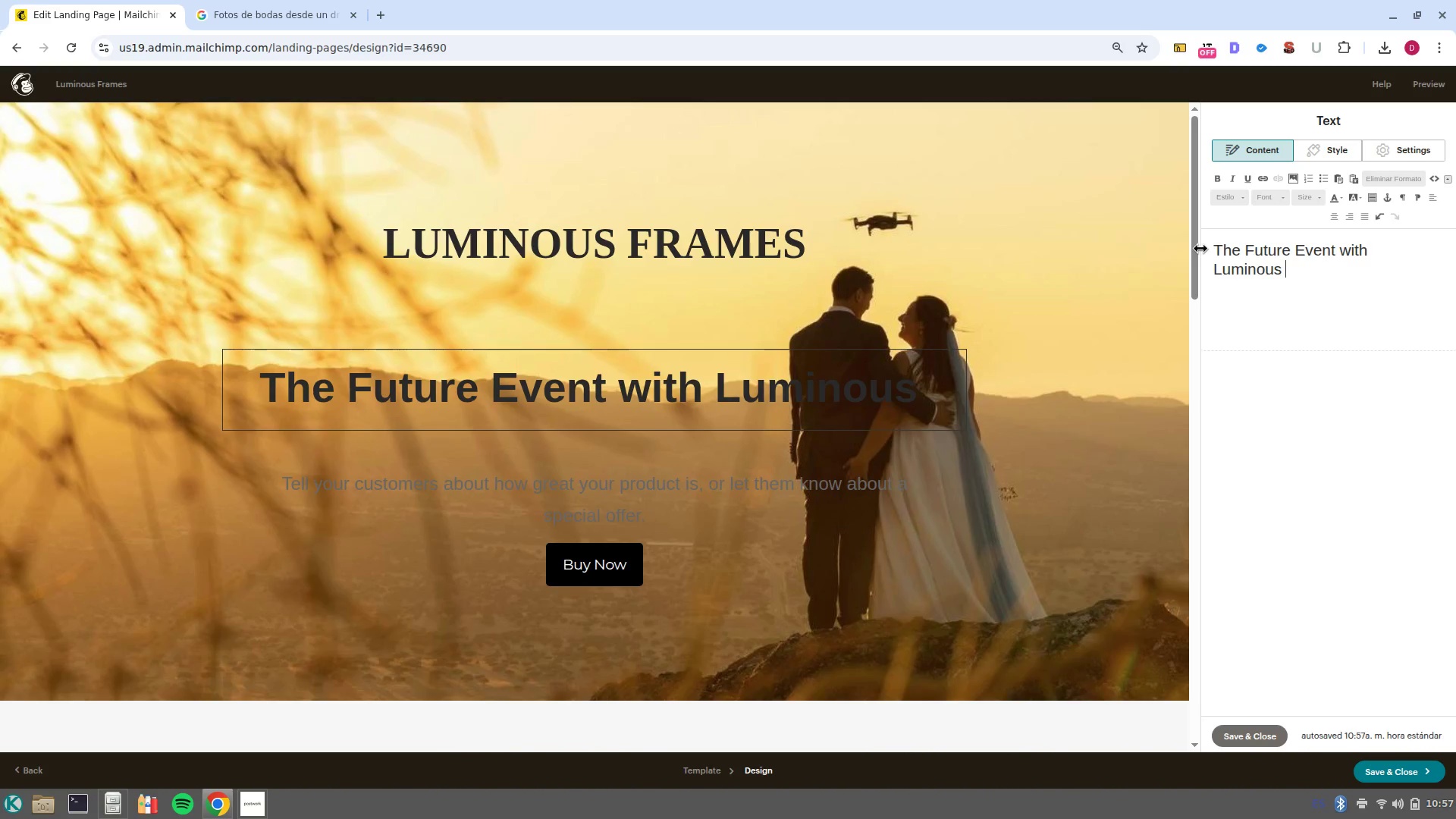 
key(Control+Backspace)
 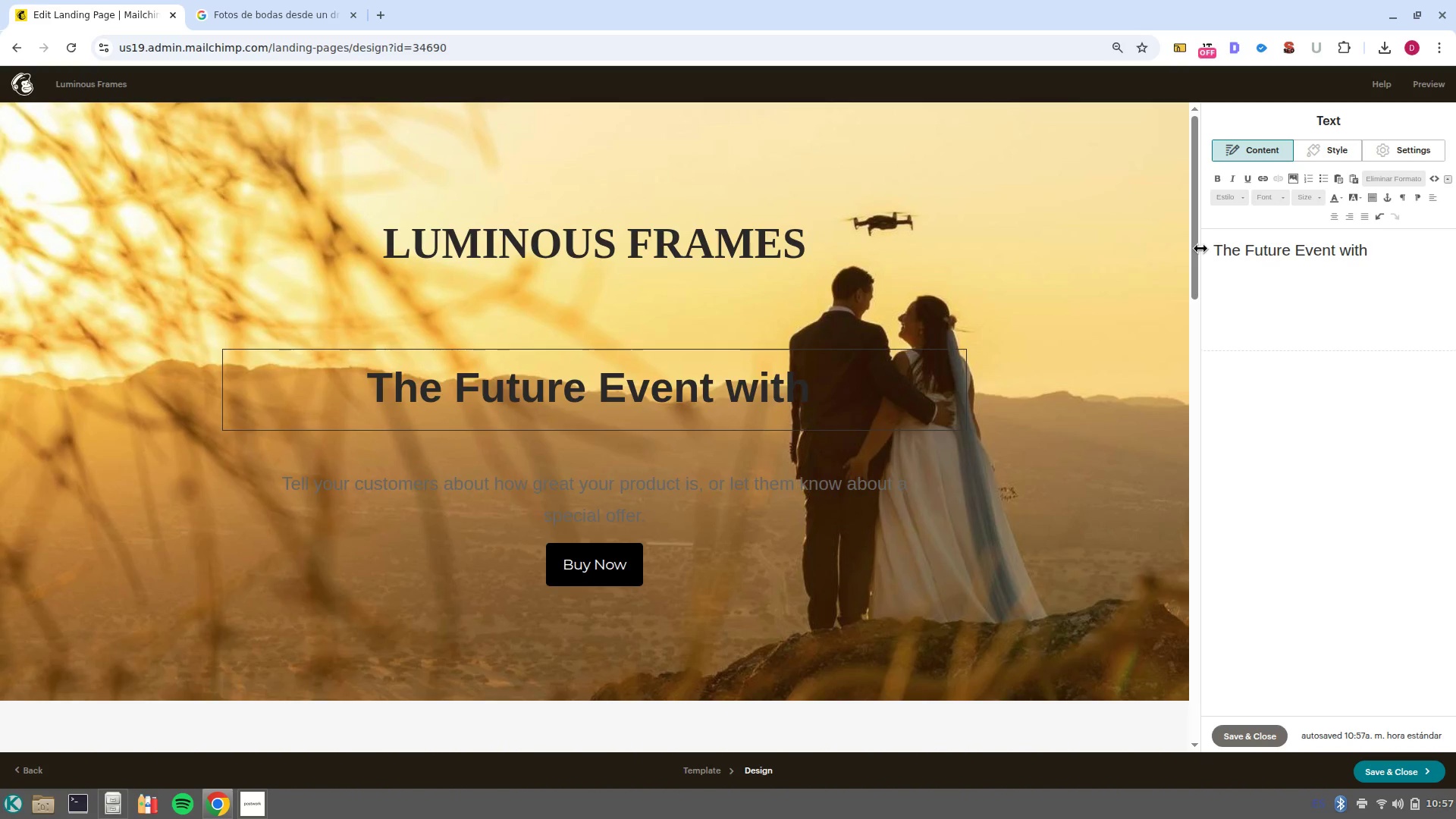 
key(Backspace)
 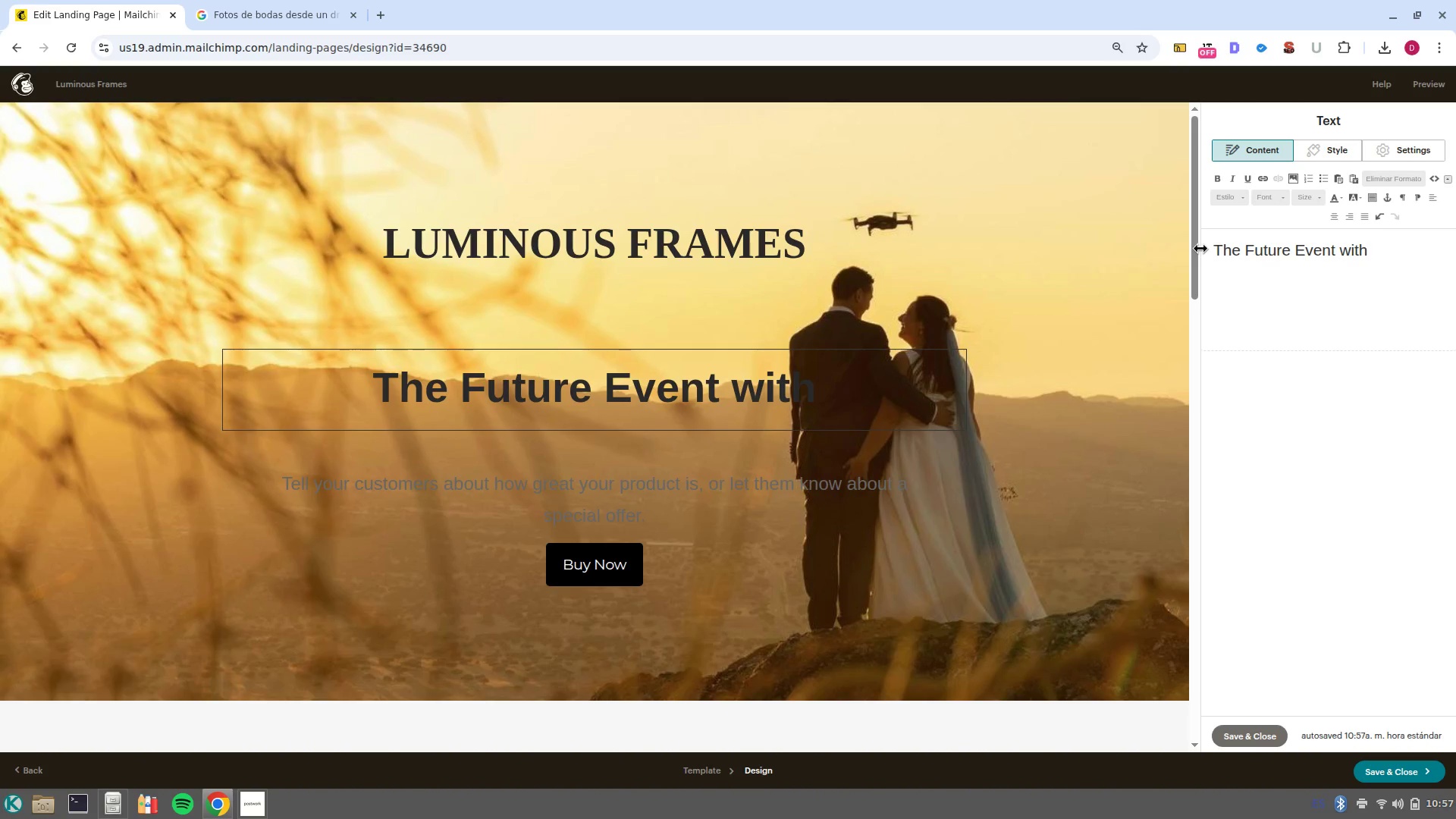 
key(Control+Backspace)
 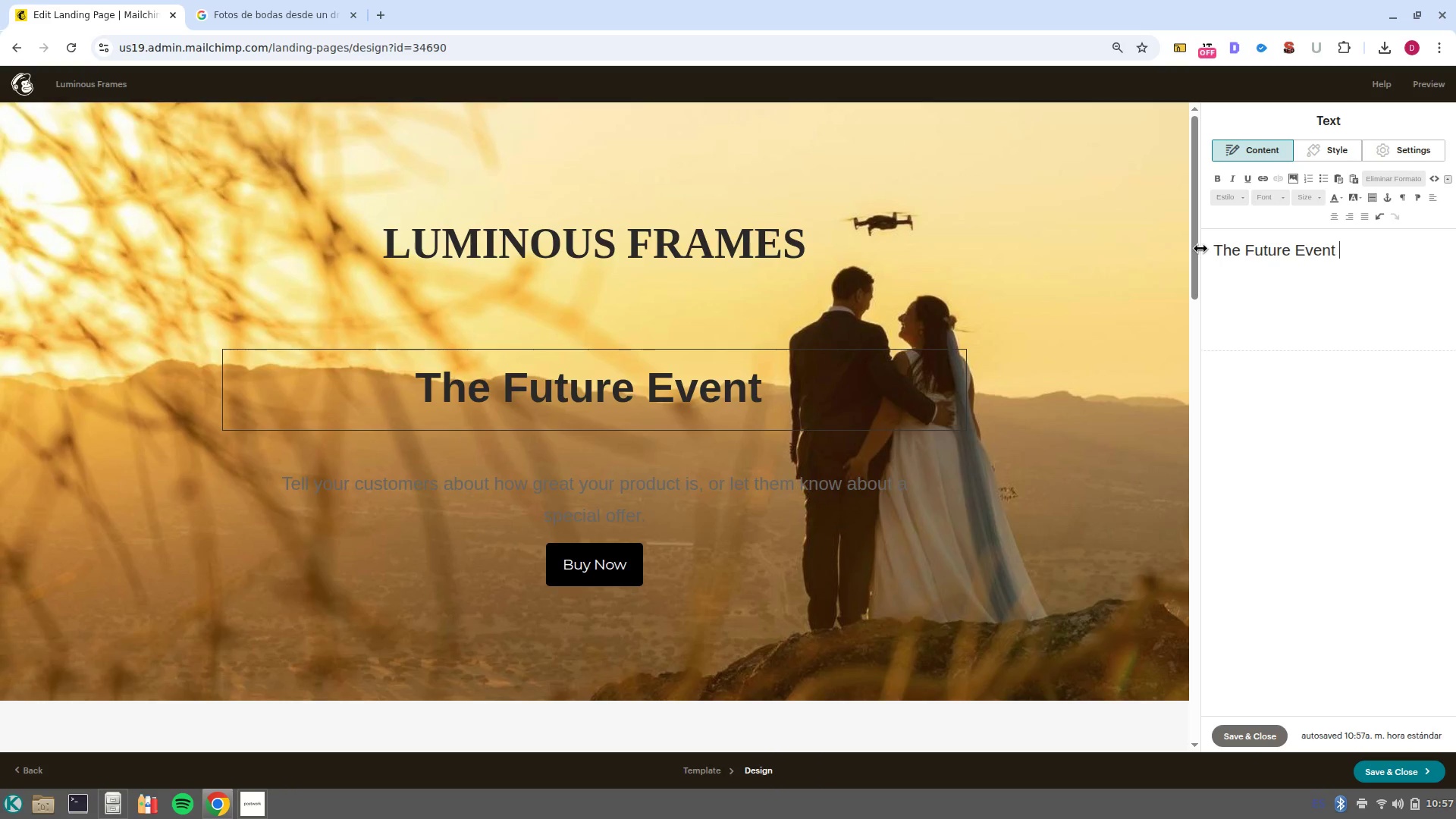 
key(Control+ControlLeft)
 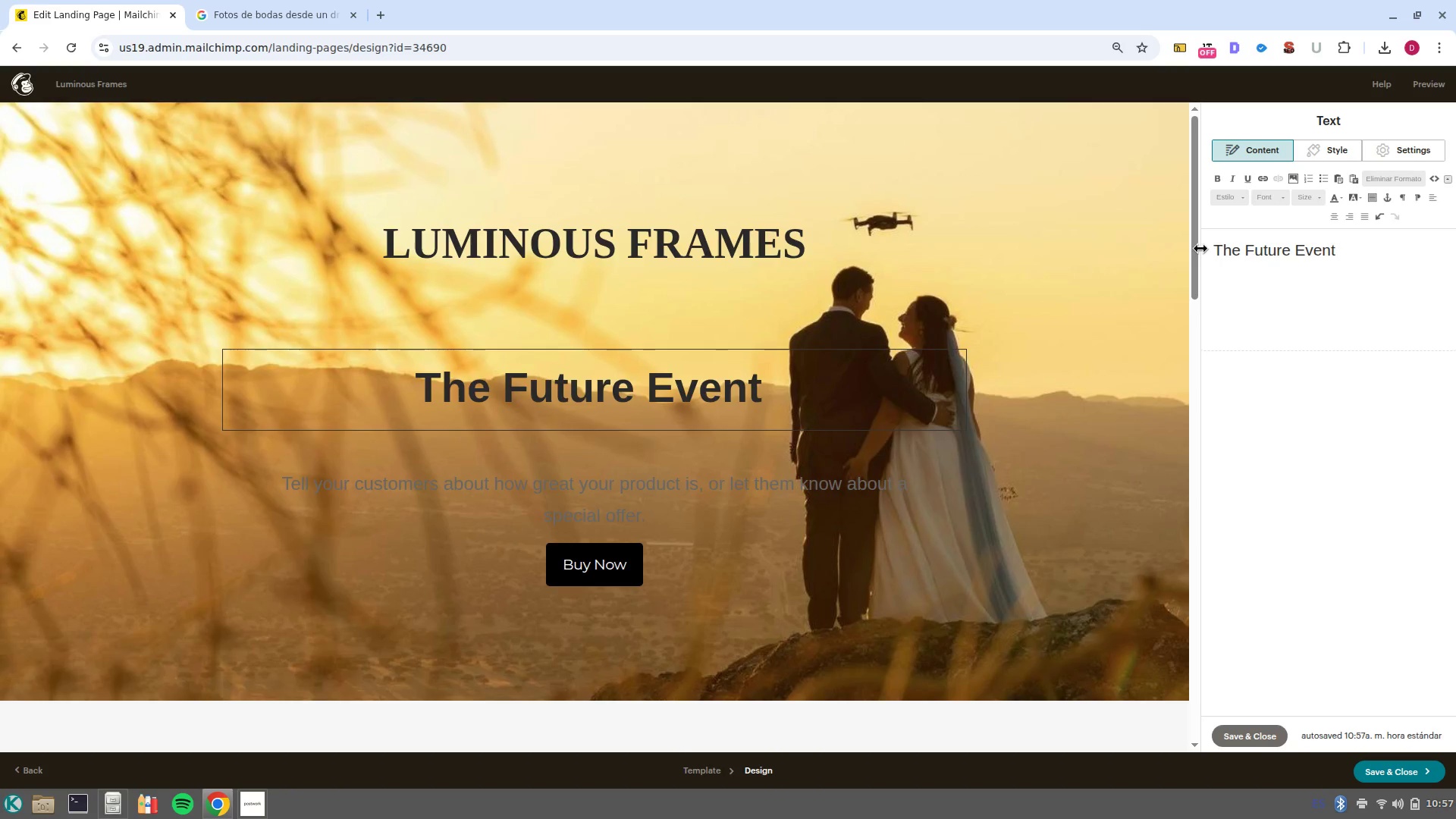 
key(Control+Backspace)
 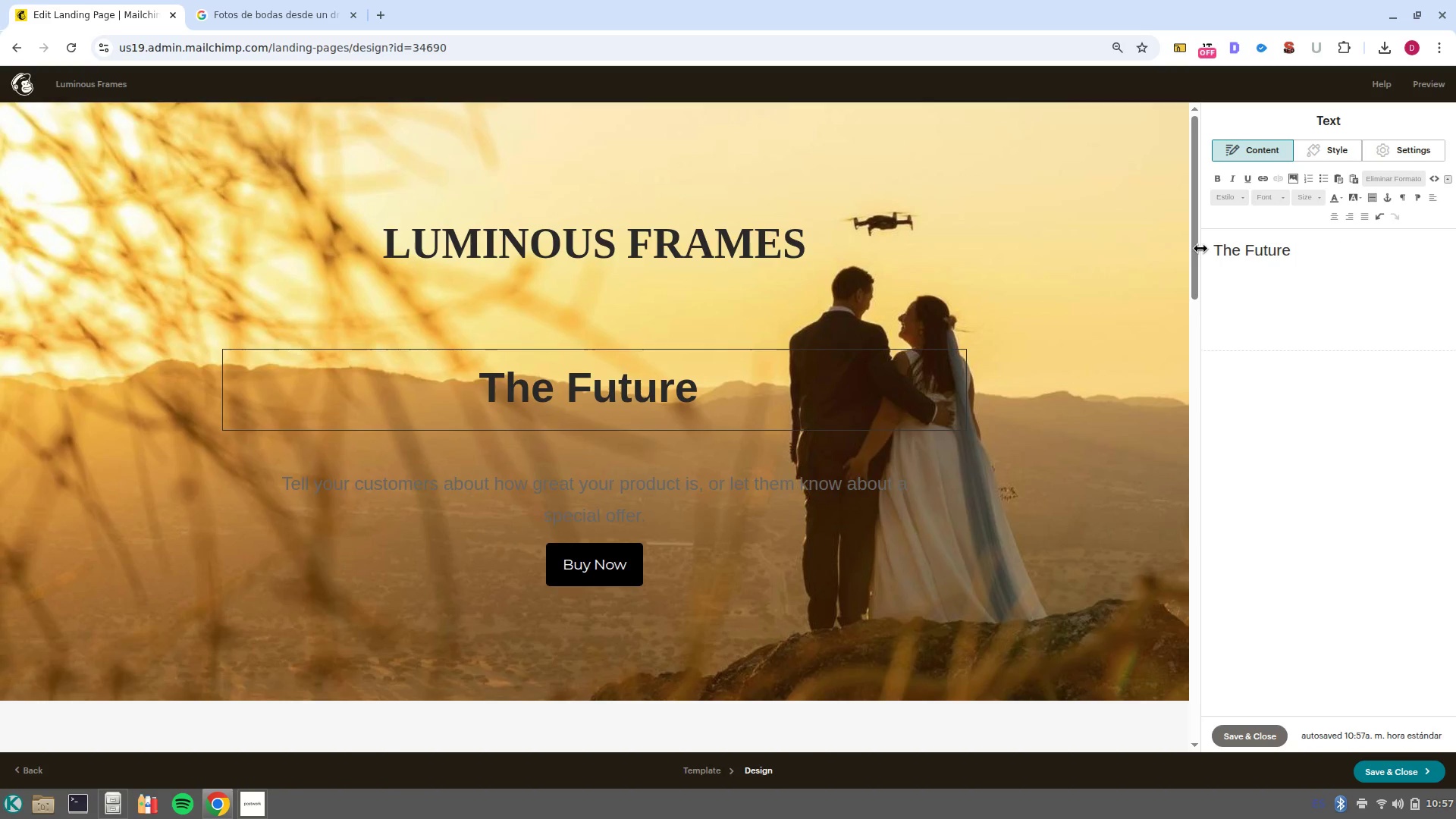 
type(of event)
 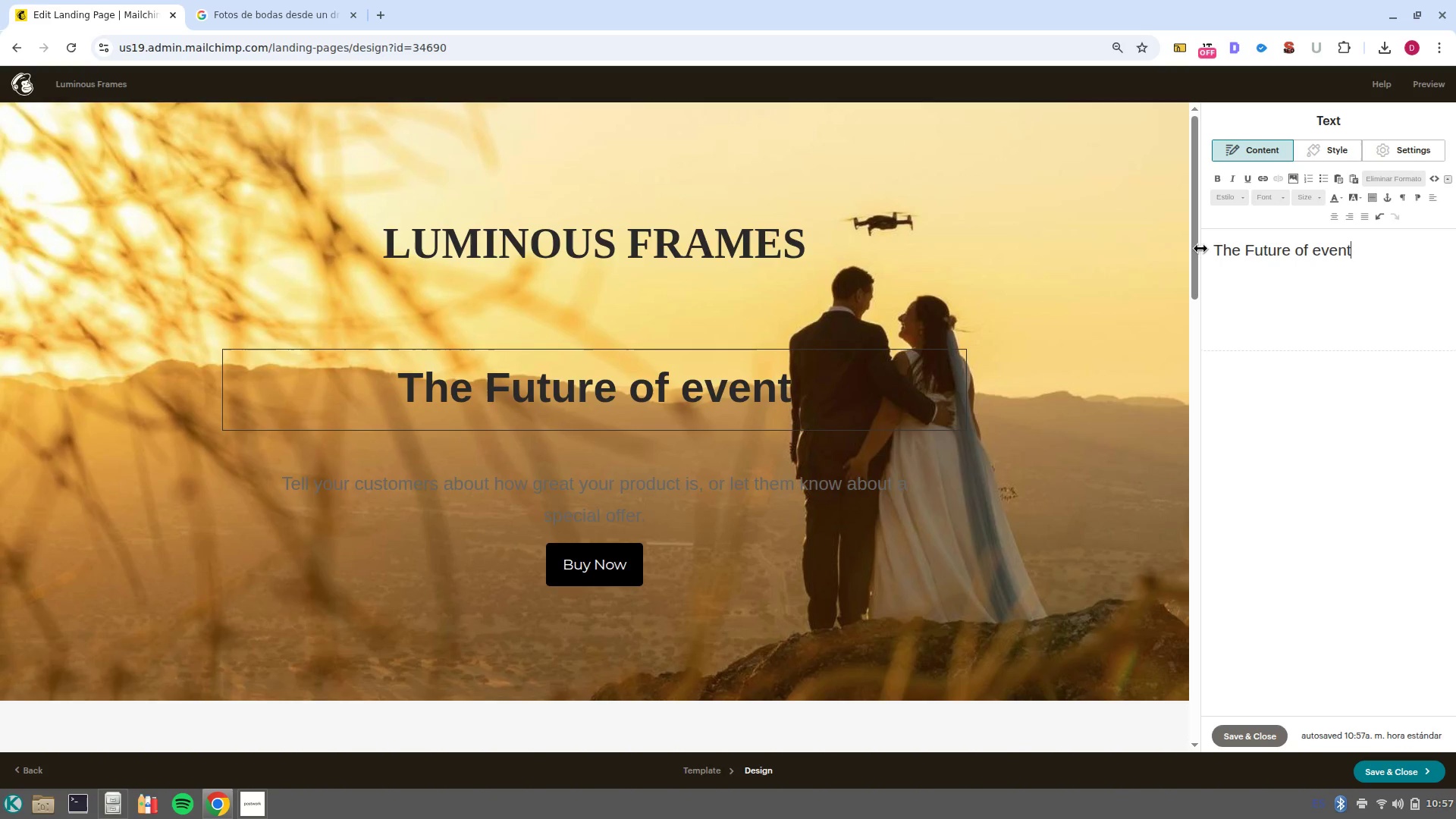 
key(Control+ArrowLeft)
 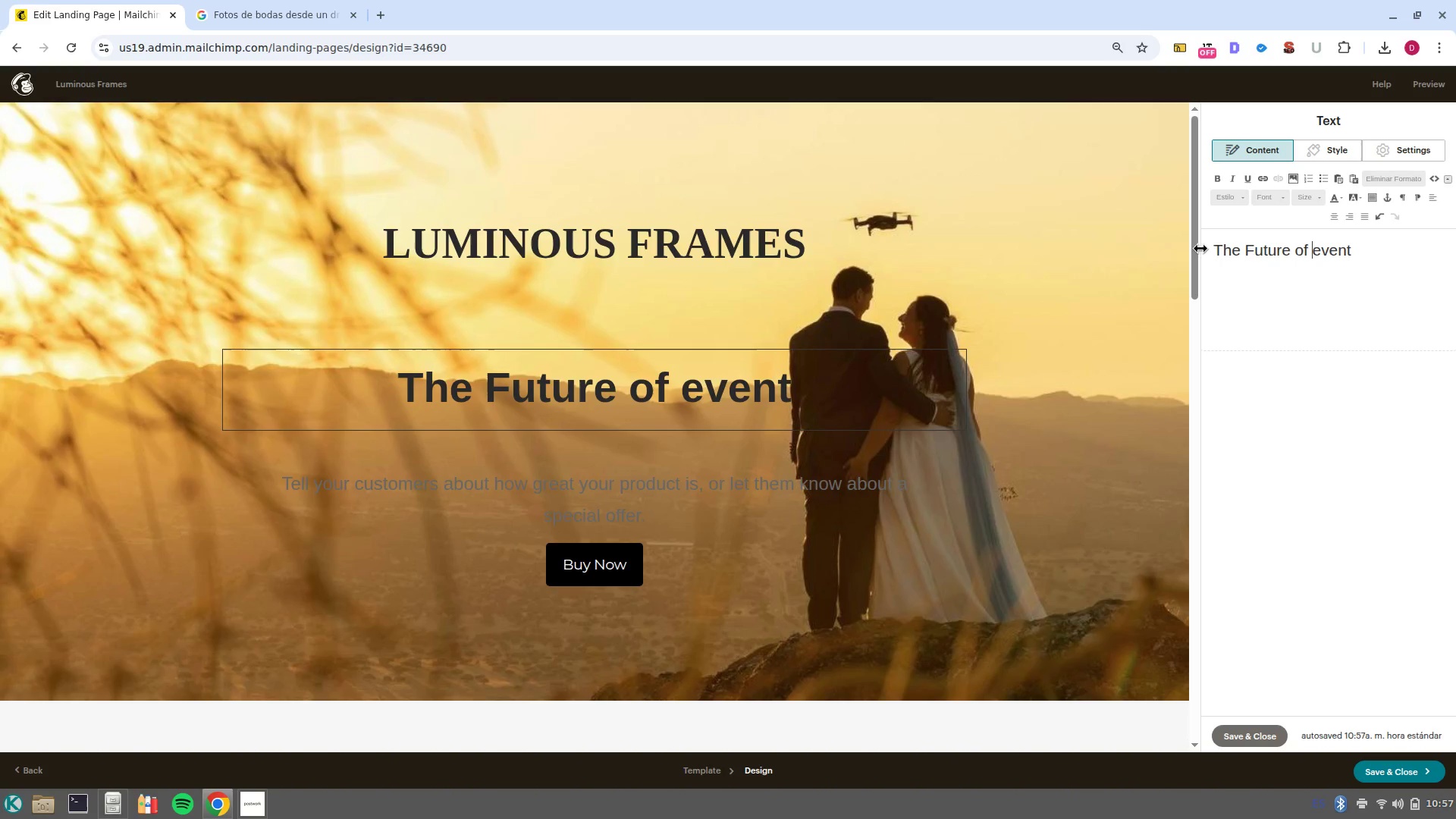 
key(ArrowRight)
 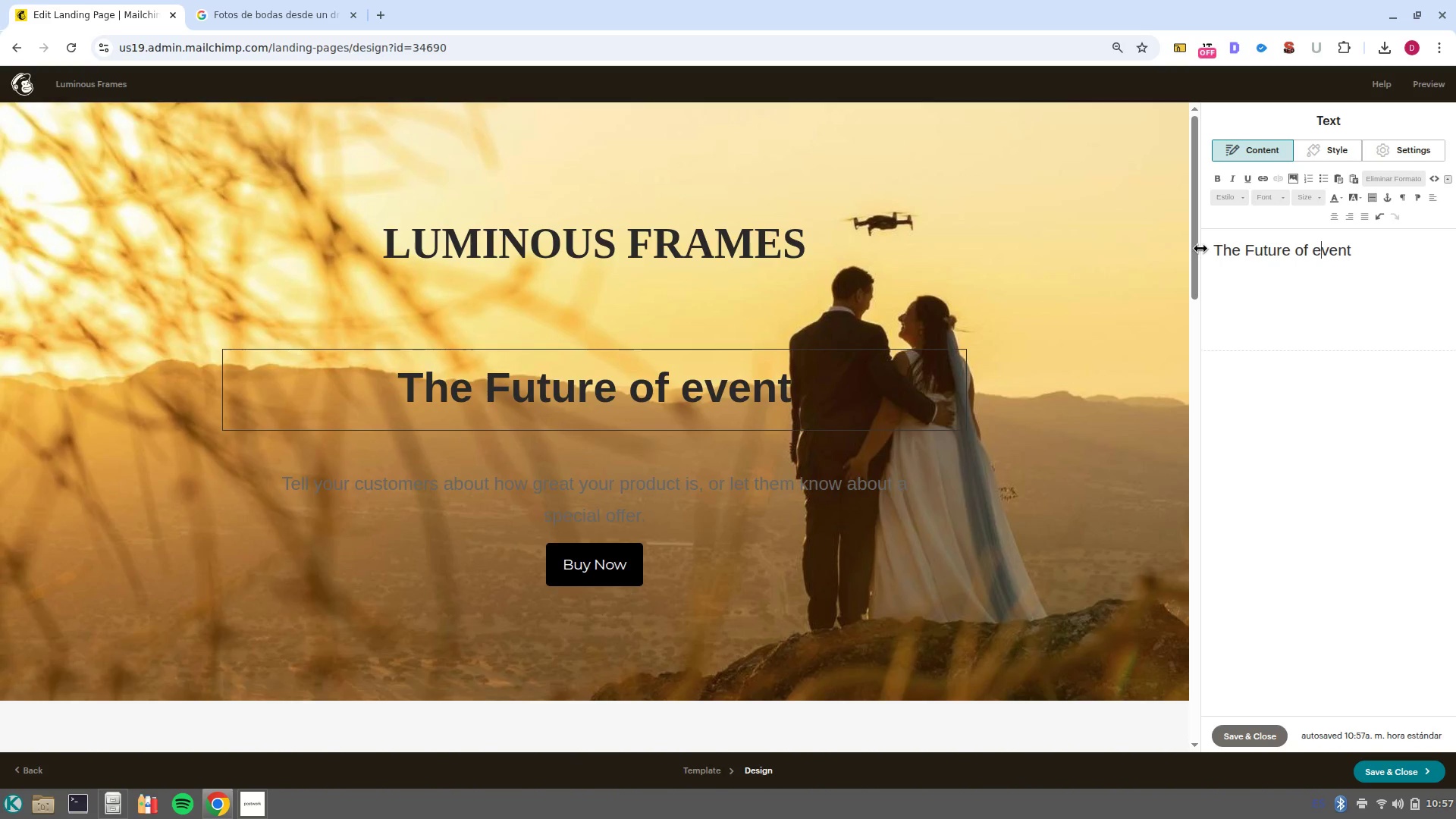 
key(Backspace)
 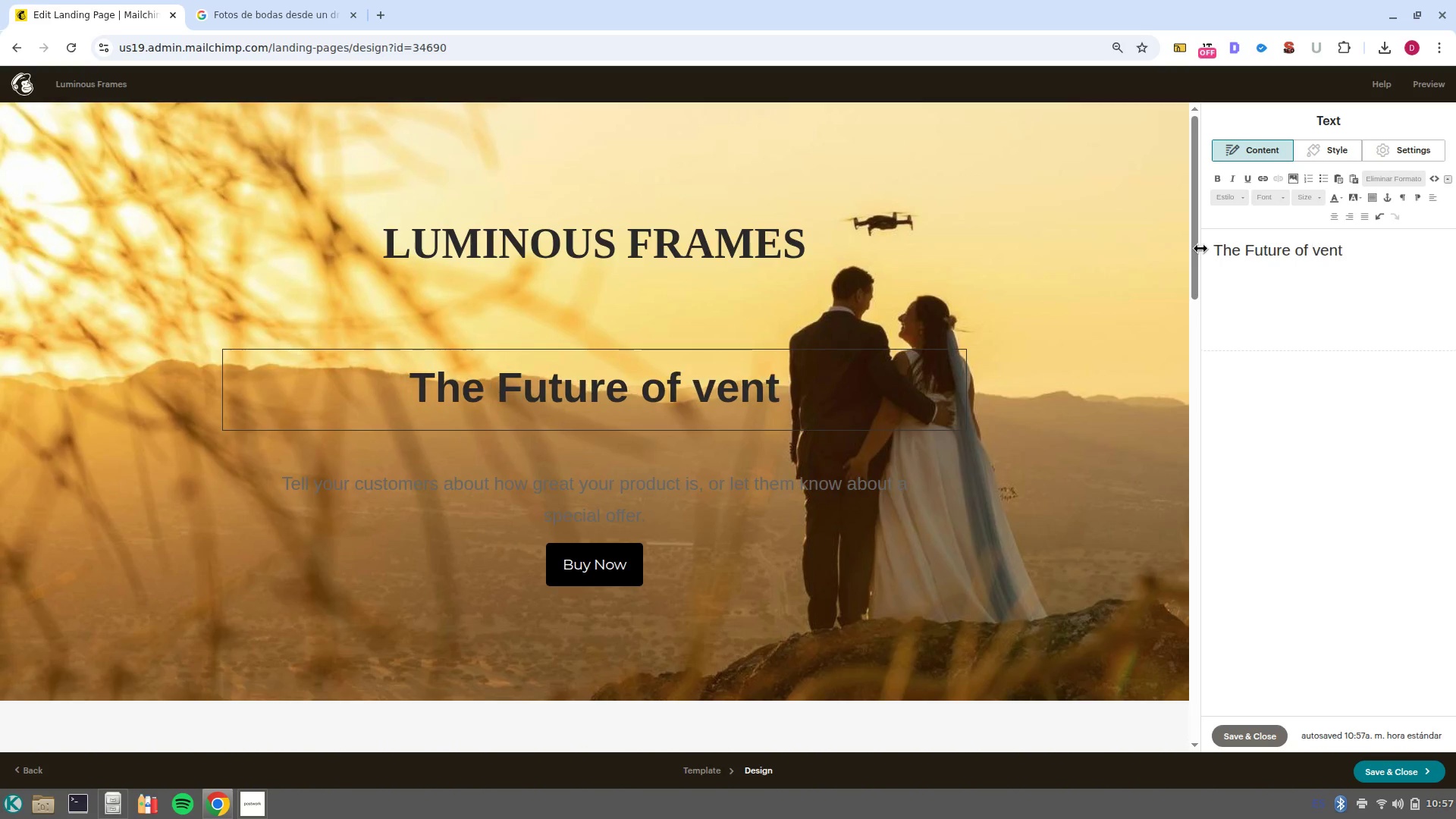 
key(Shift+E)
 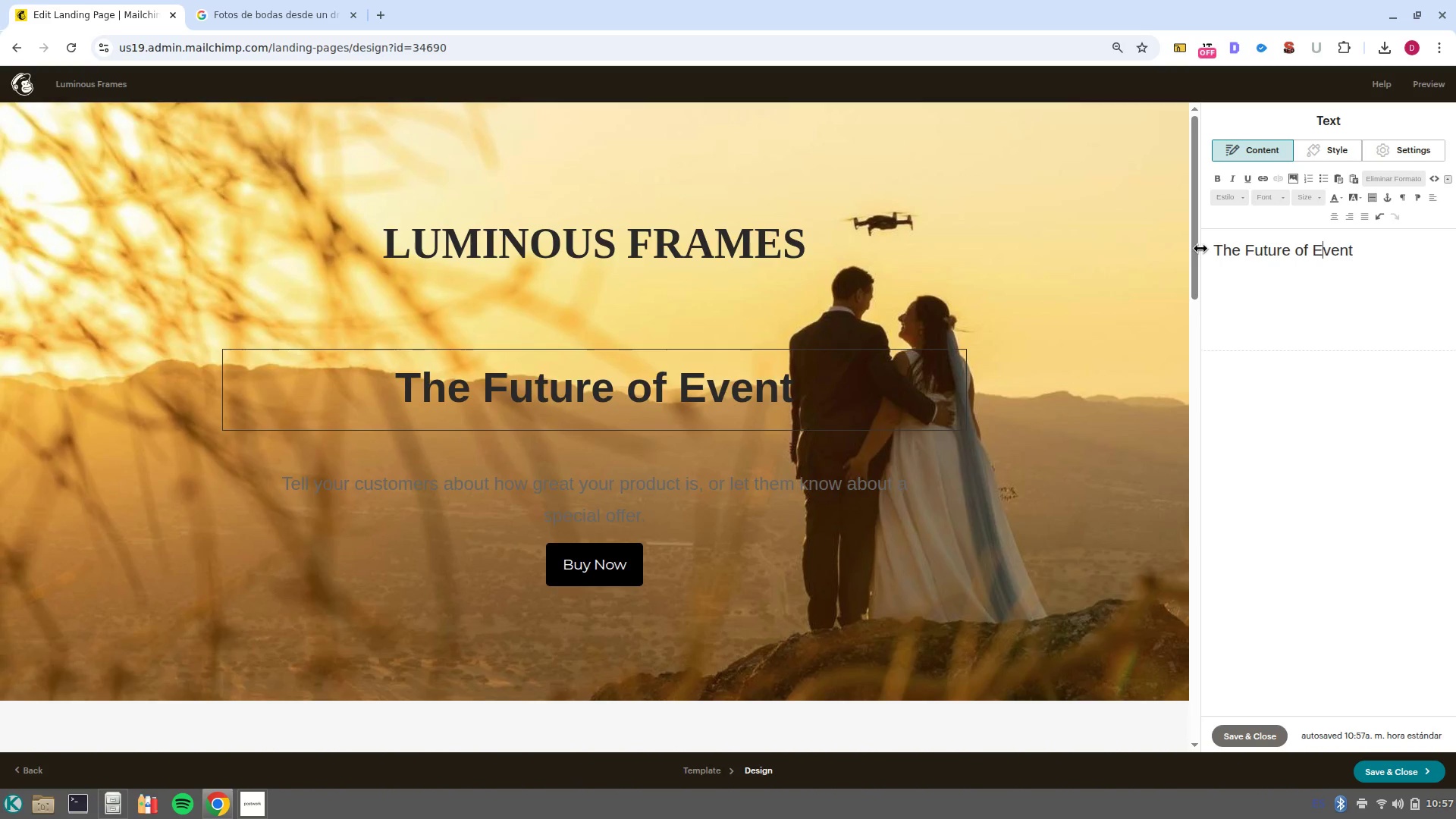 
key(Control+ArrowRight)
 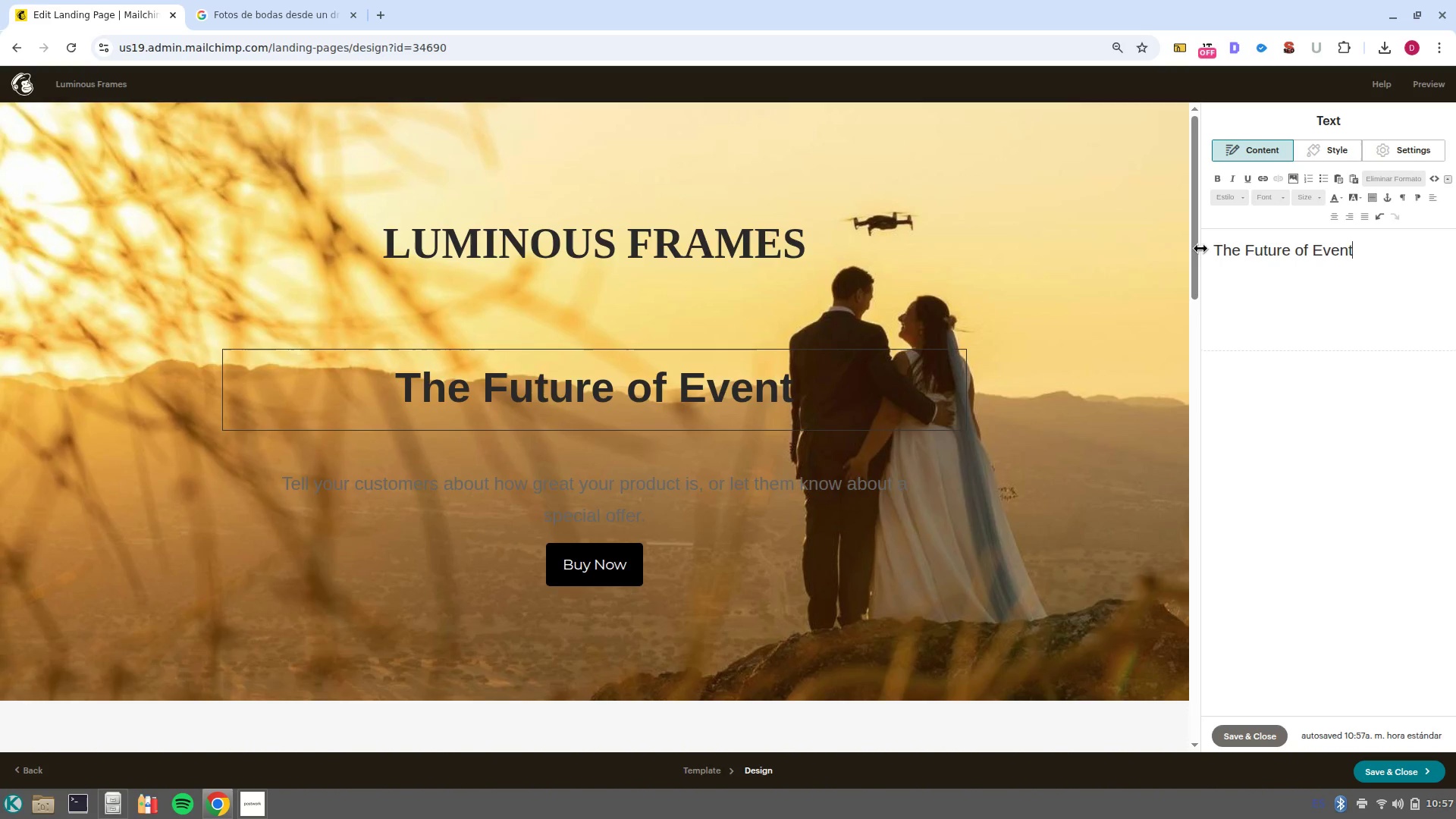 
type( Cinematography is here)
 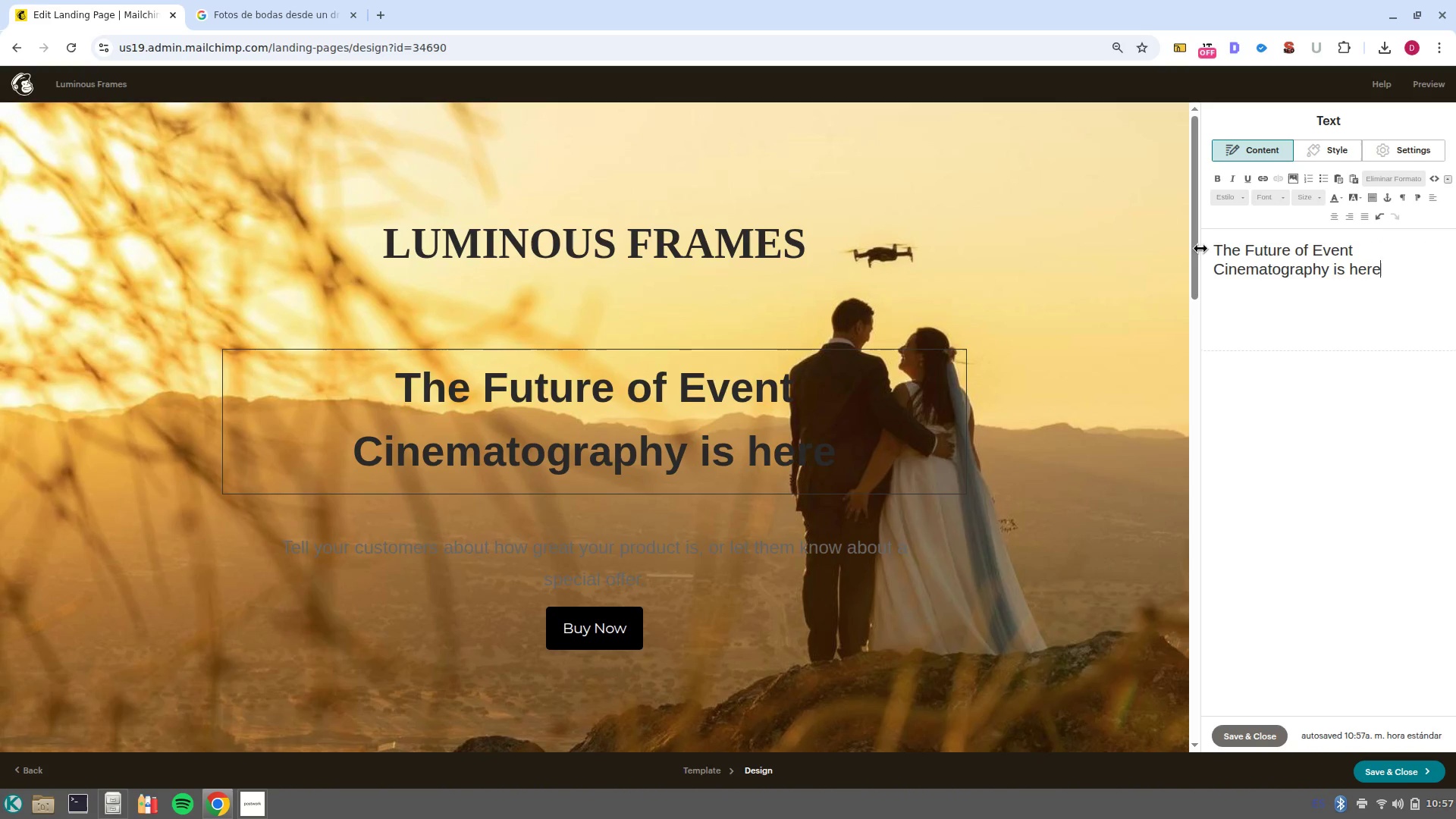 
left_click_drag(start_coordinate=[1439, 289], to_coordinate=[1160, 253])
 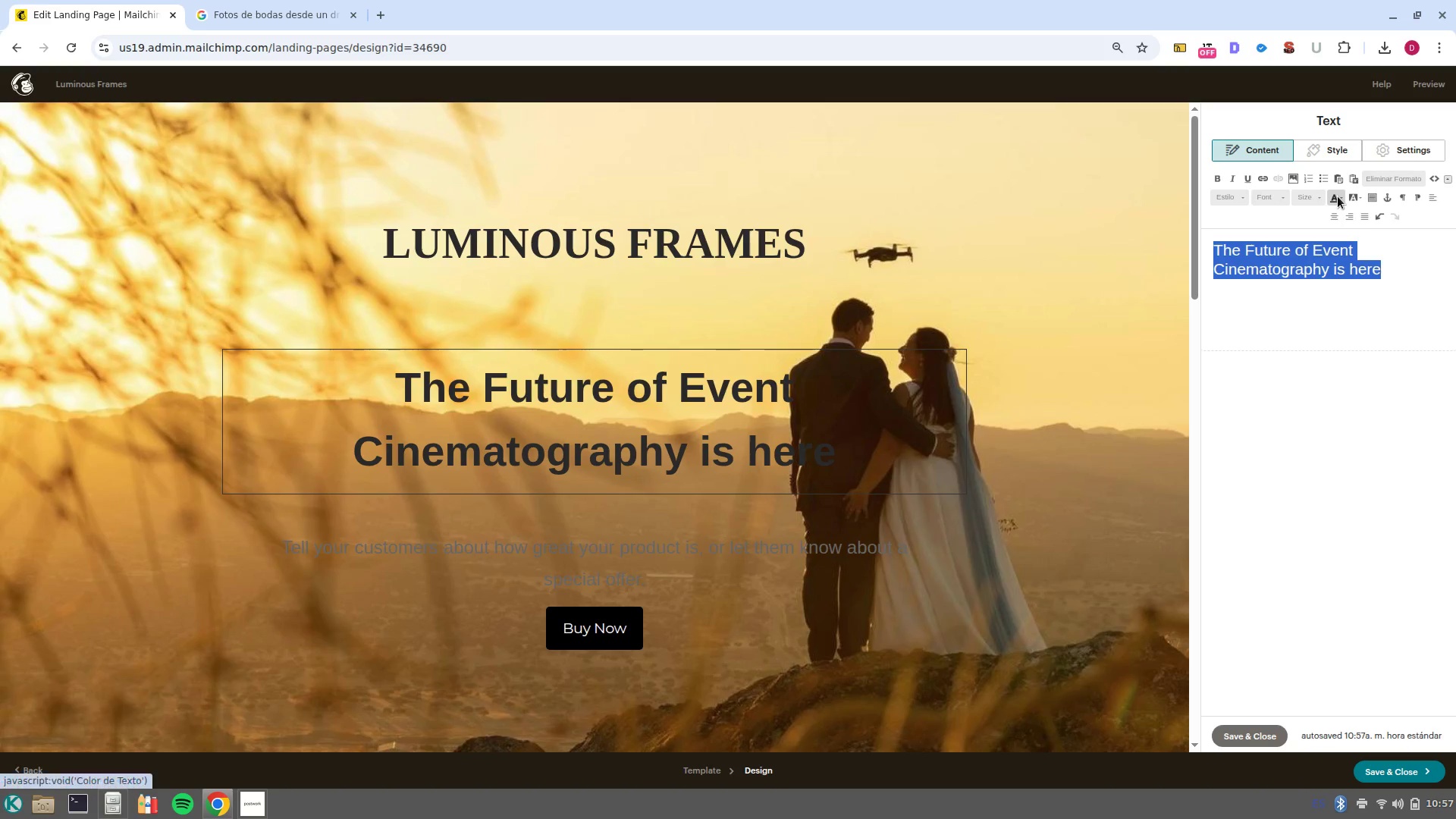 
left_click([1338, 196])
 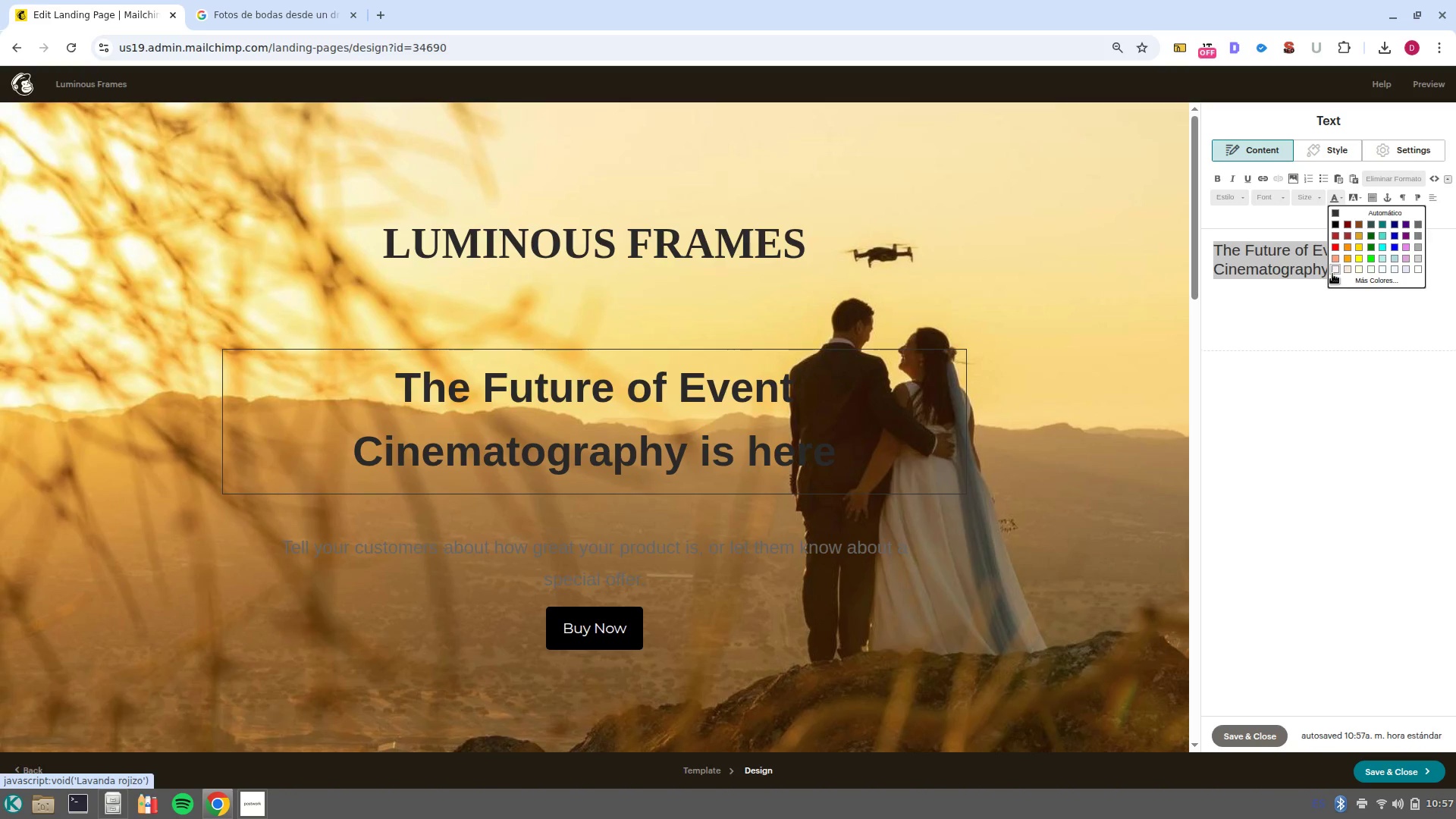 
left_click([1335, 271])
 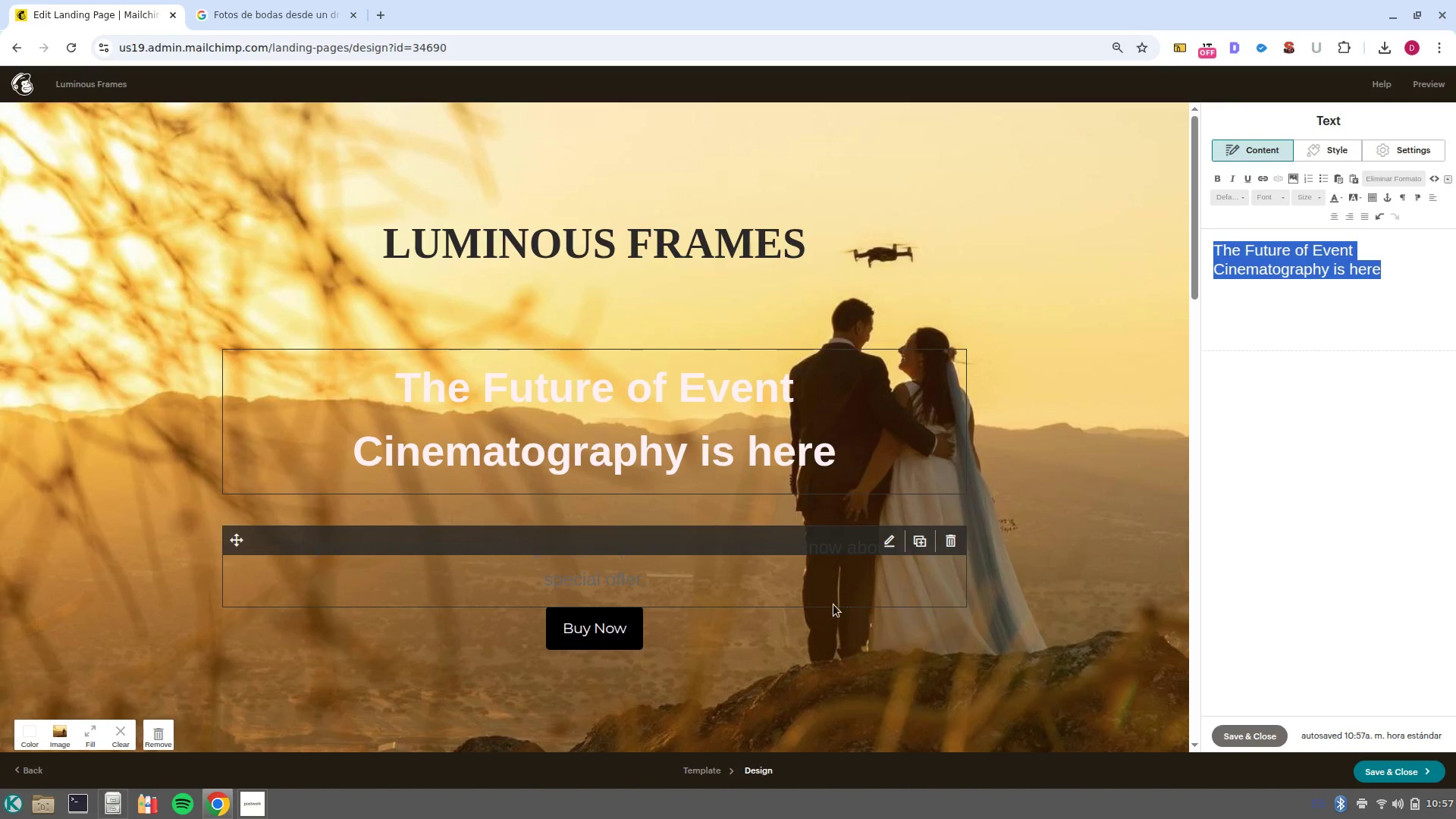 
wait(7.56)
 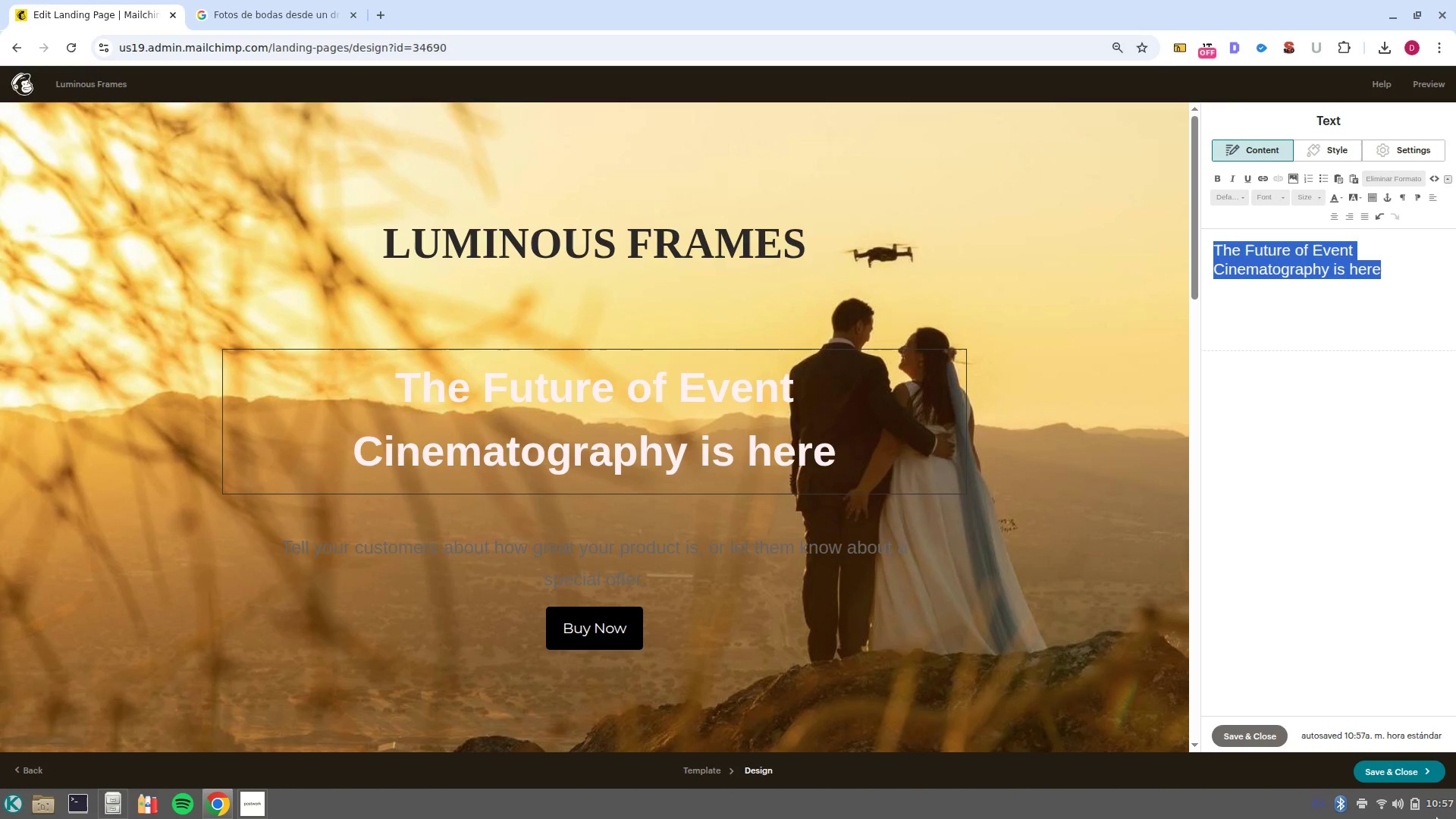 
left_click([636, 239])
 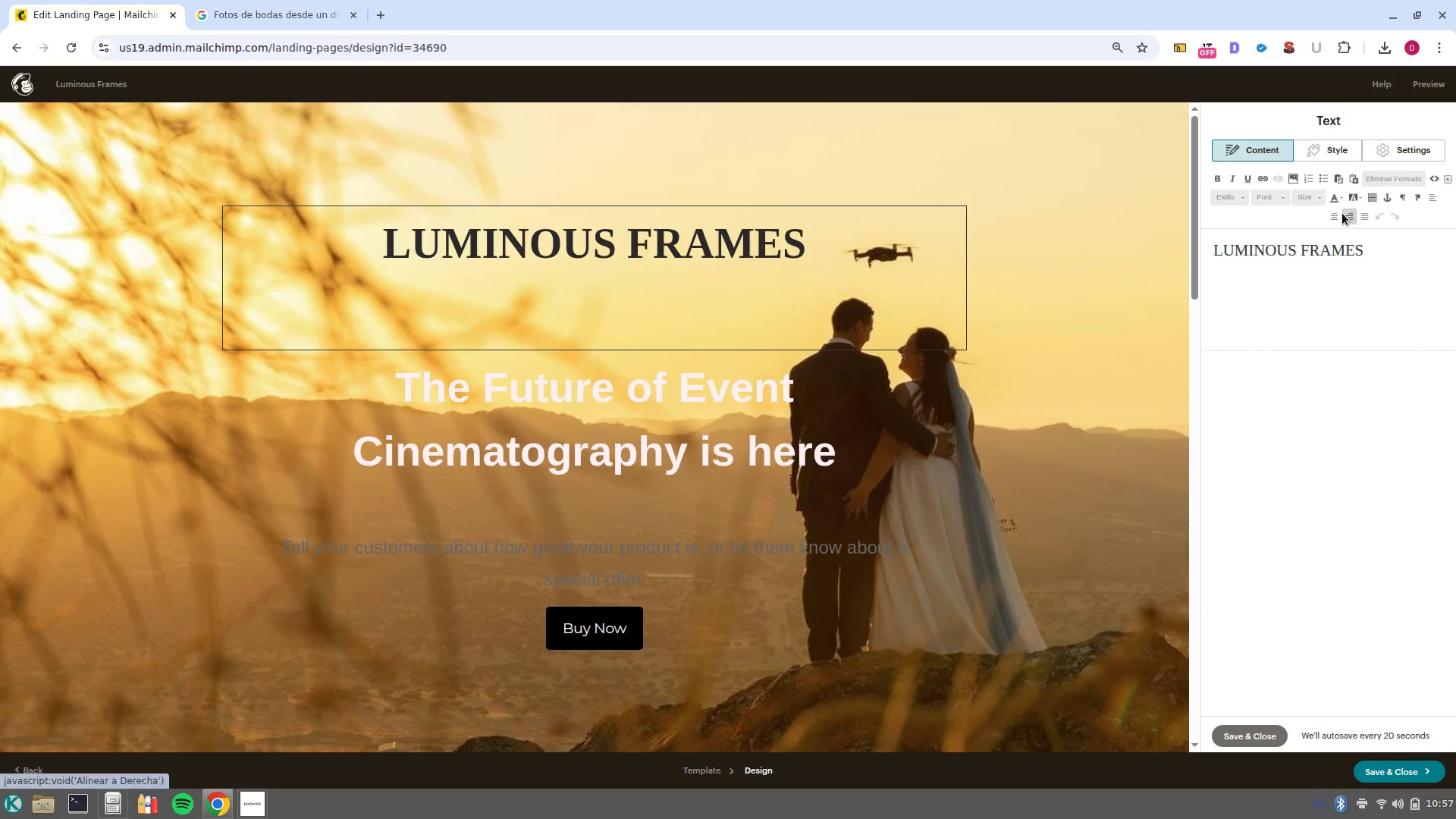 
left_click([1338, 202])
 